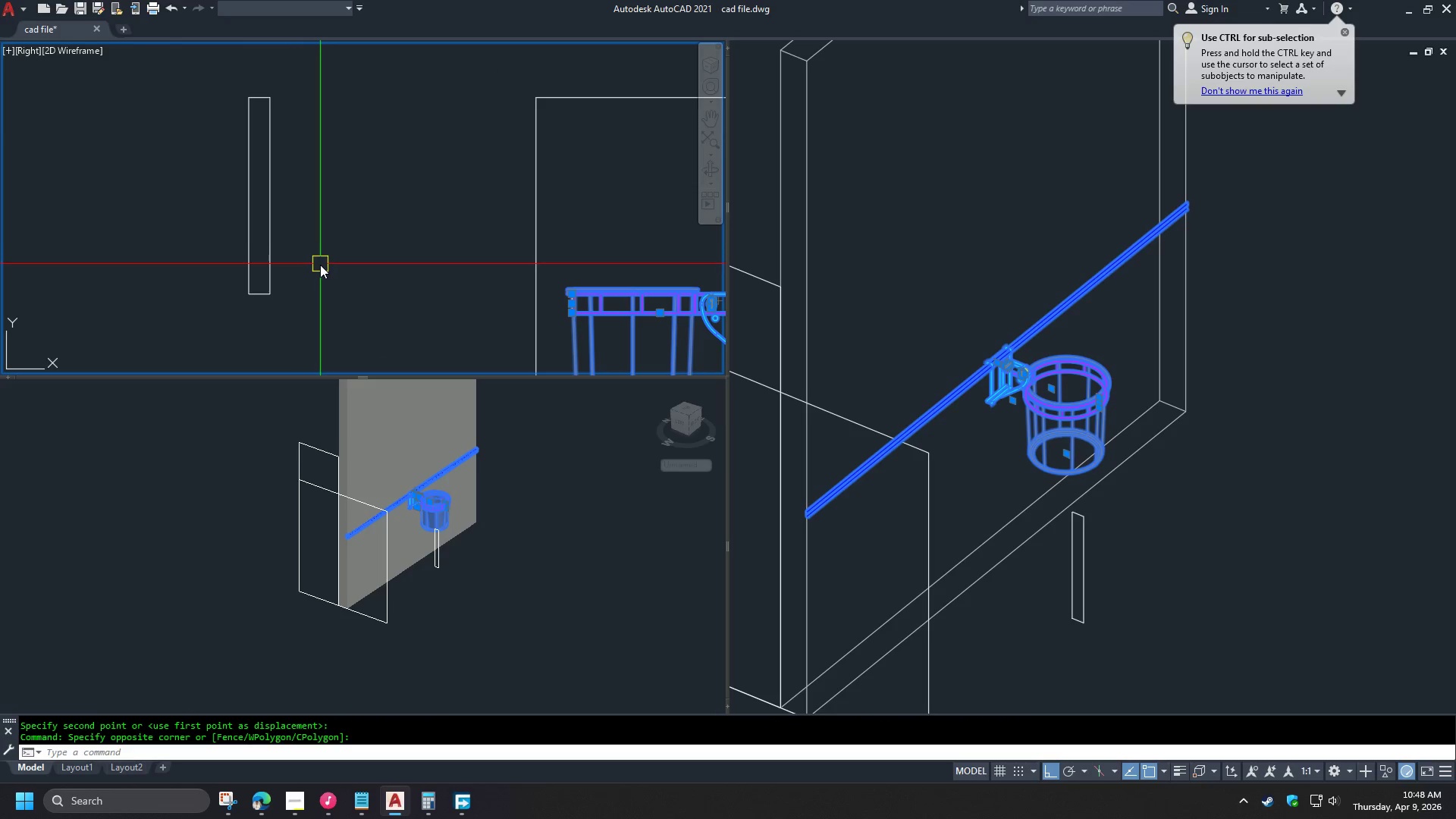 
key(M)
 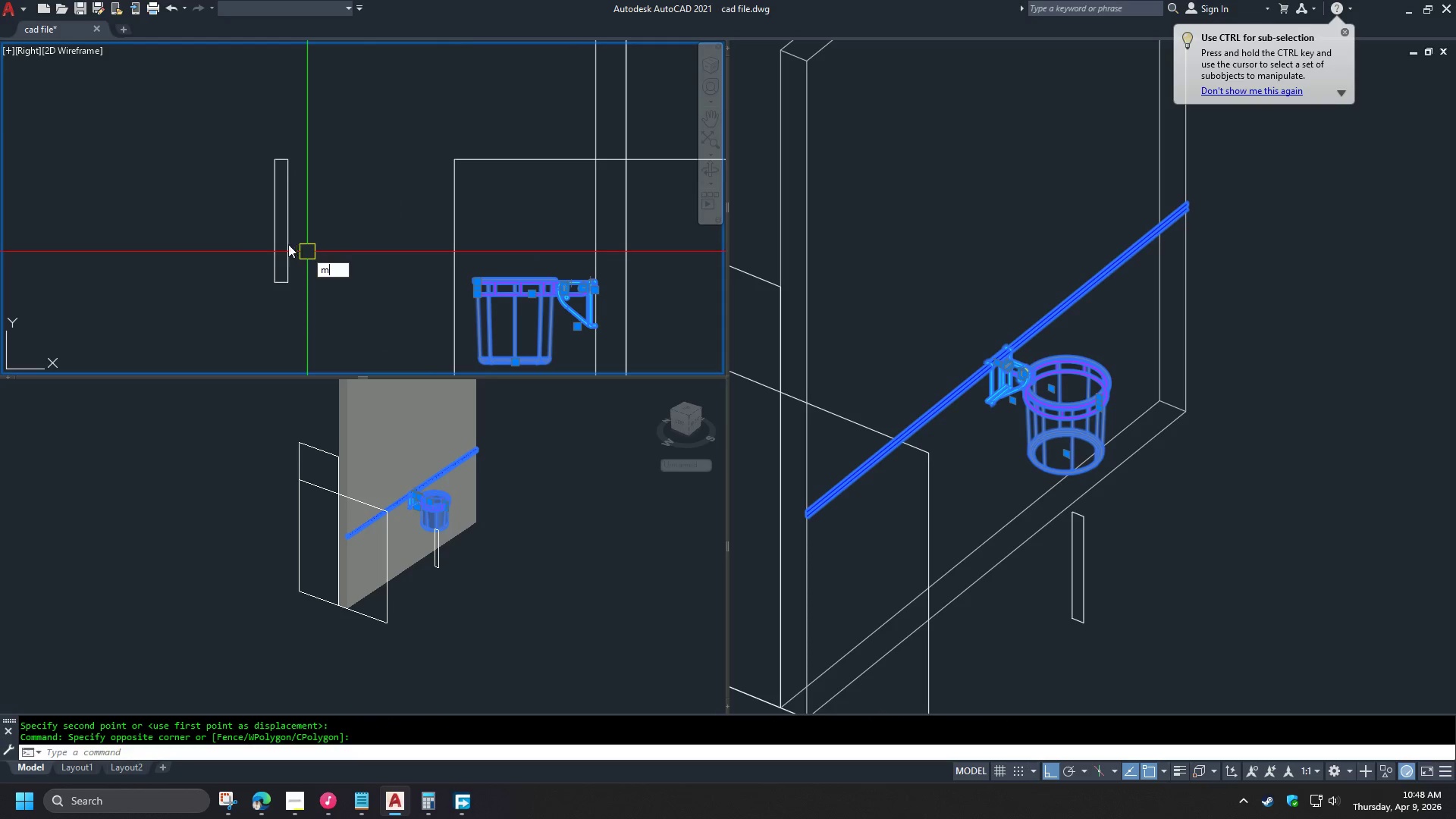 
key(Space)
 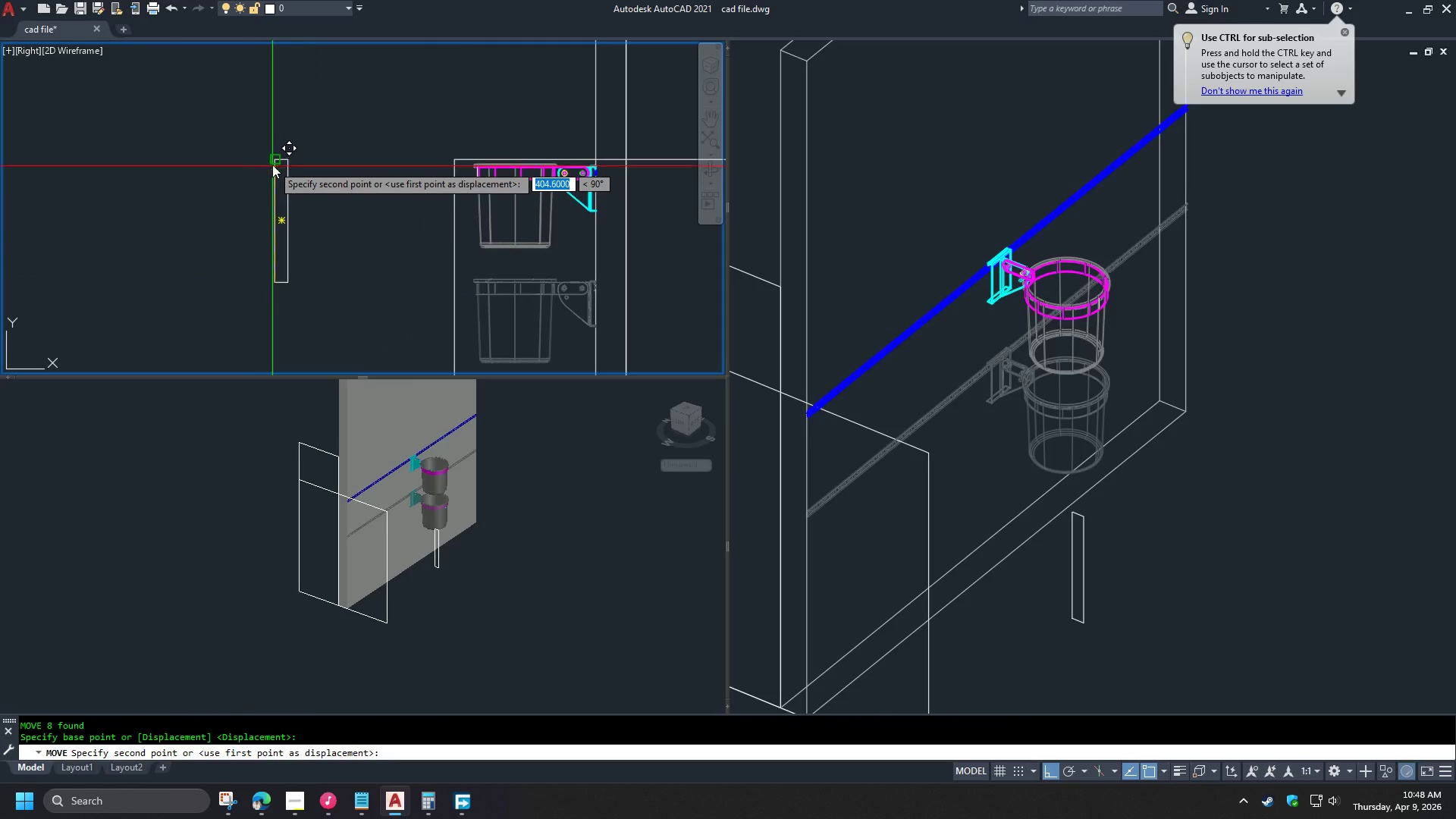 
scroll: coordinate [318, 264], scroll_direction: down, amount: 1.0
 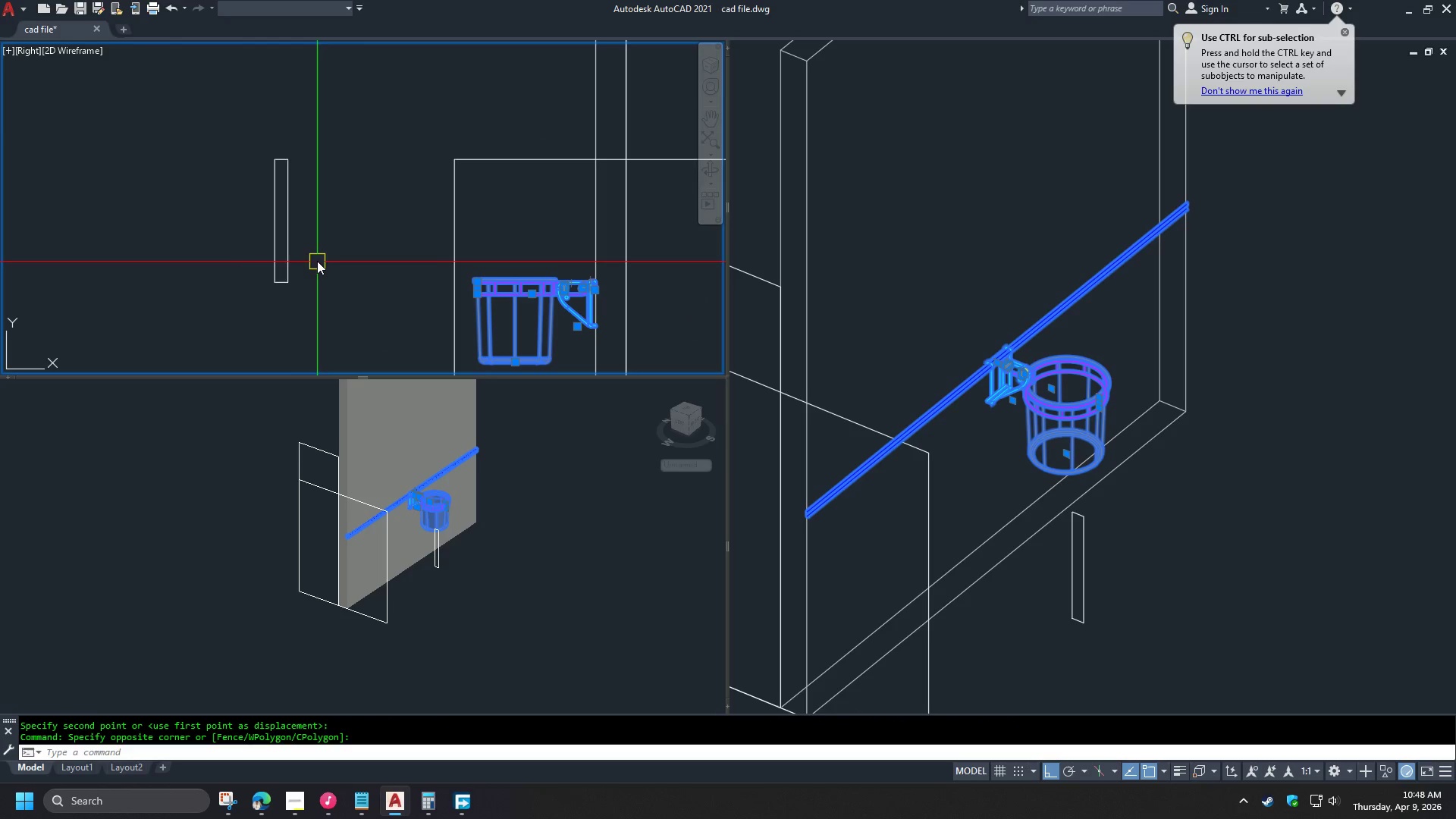 
left_click([273, 162])
 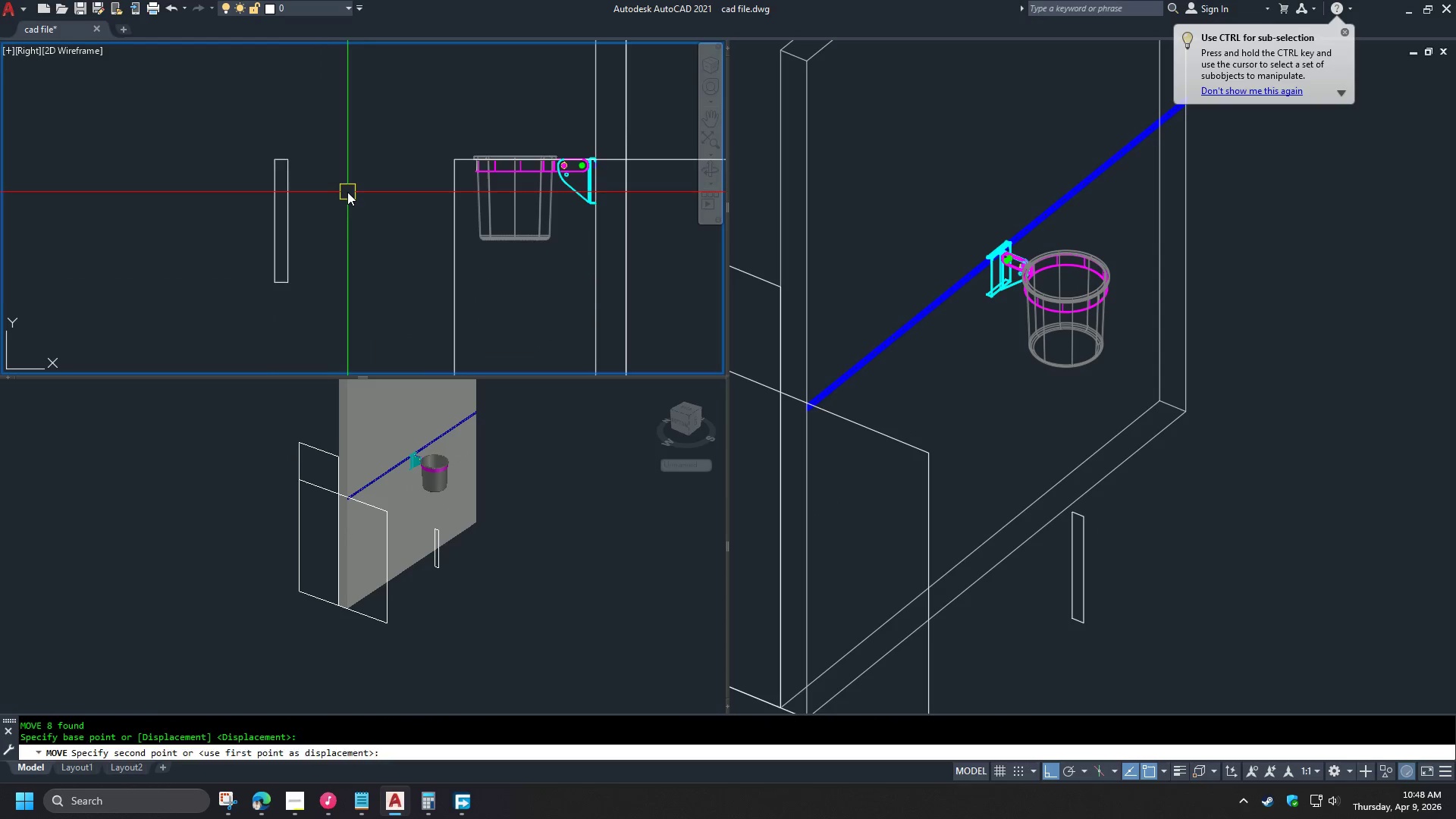 
scroll: coordinate [352, 193], scroll_direction: down, amount: 3.0
 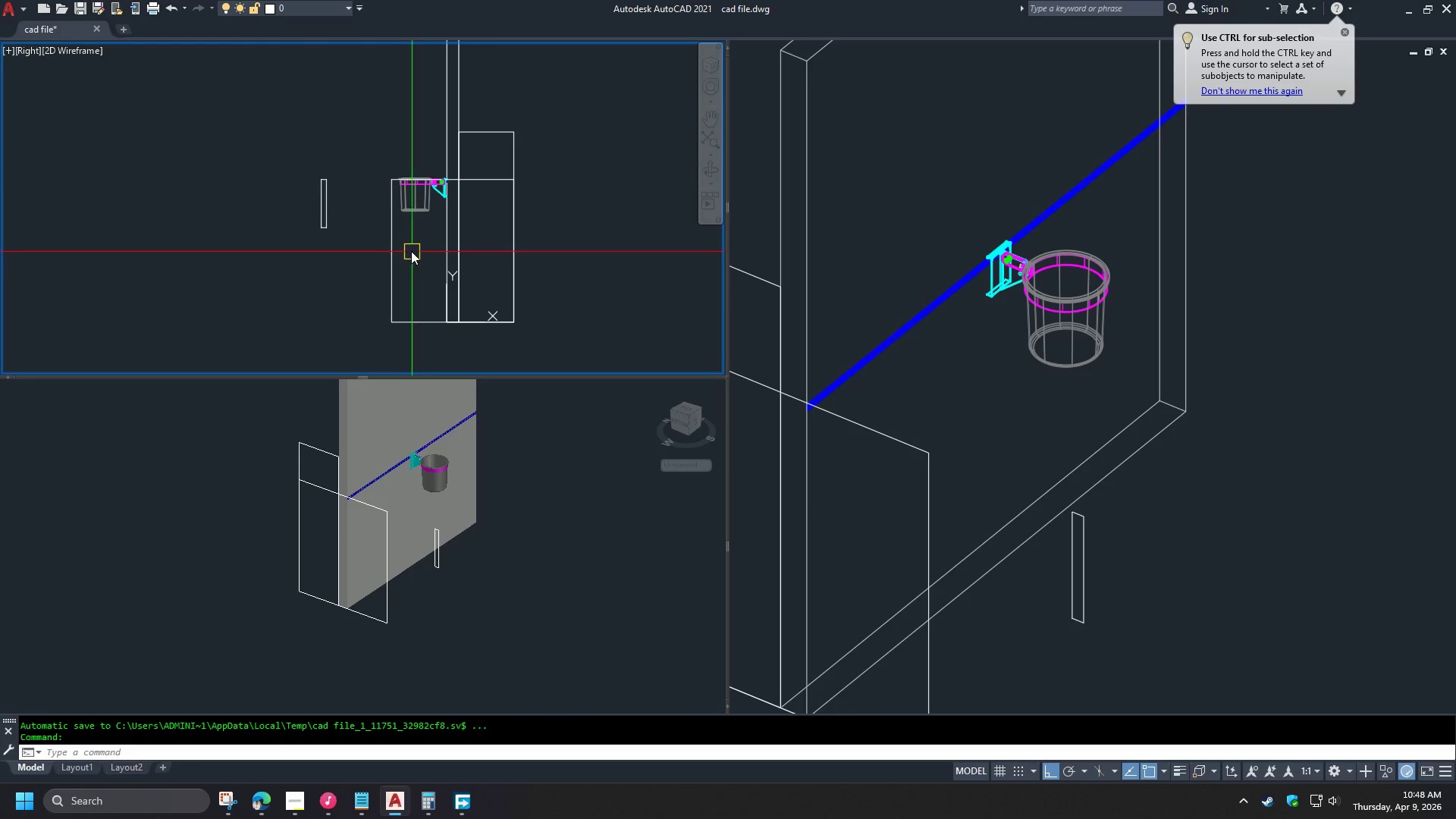 
left_click([405, 247])
 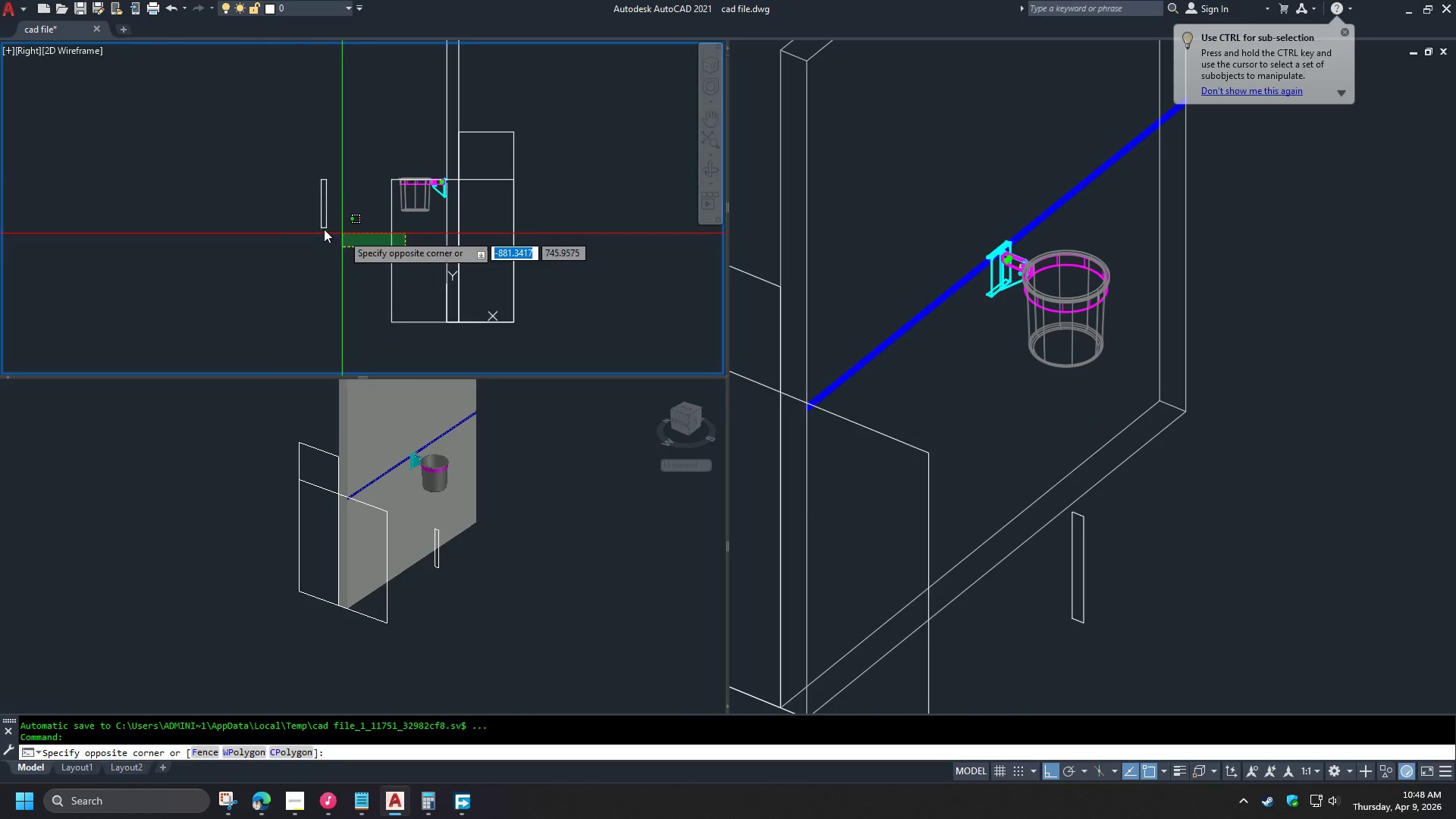 
left_click_drag(start_coordinate=[296, 223], to_coordinate=[292, 223])
 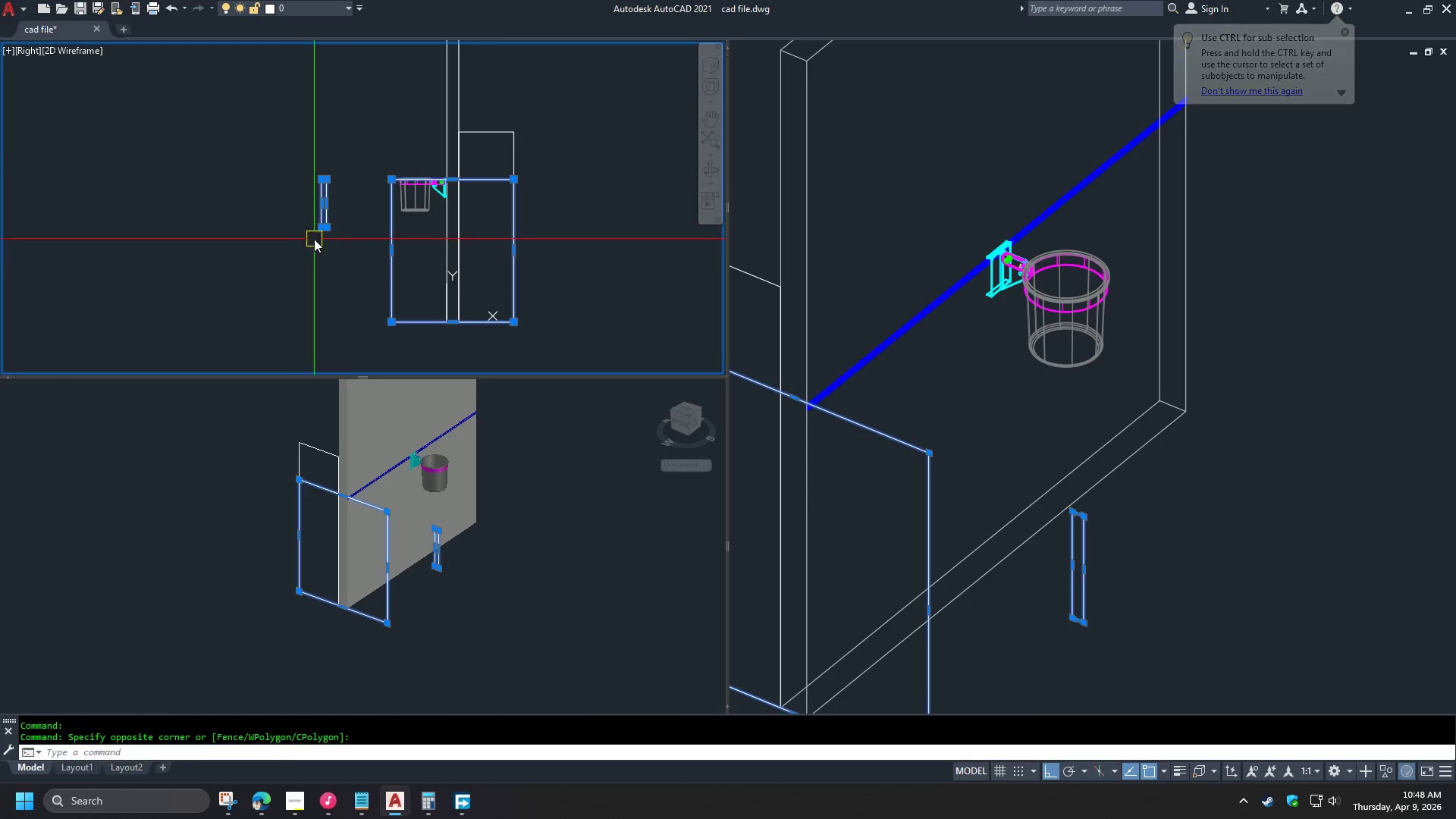 
key(E)
 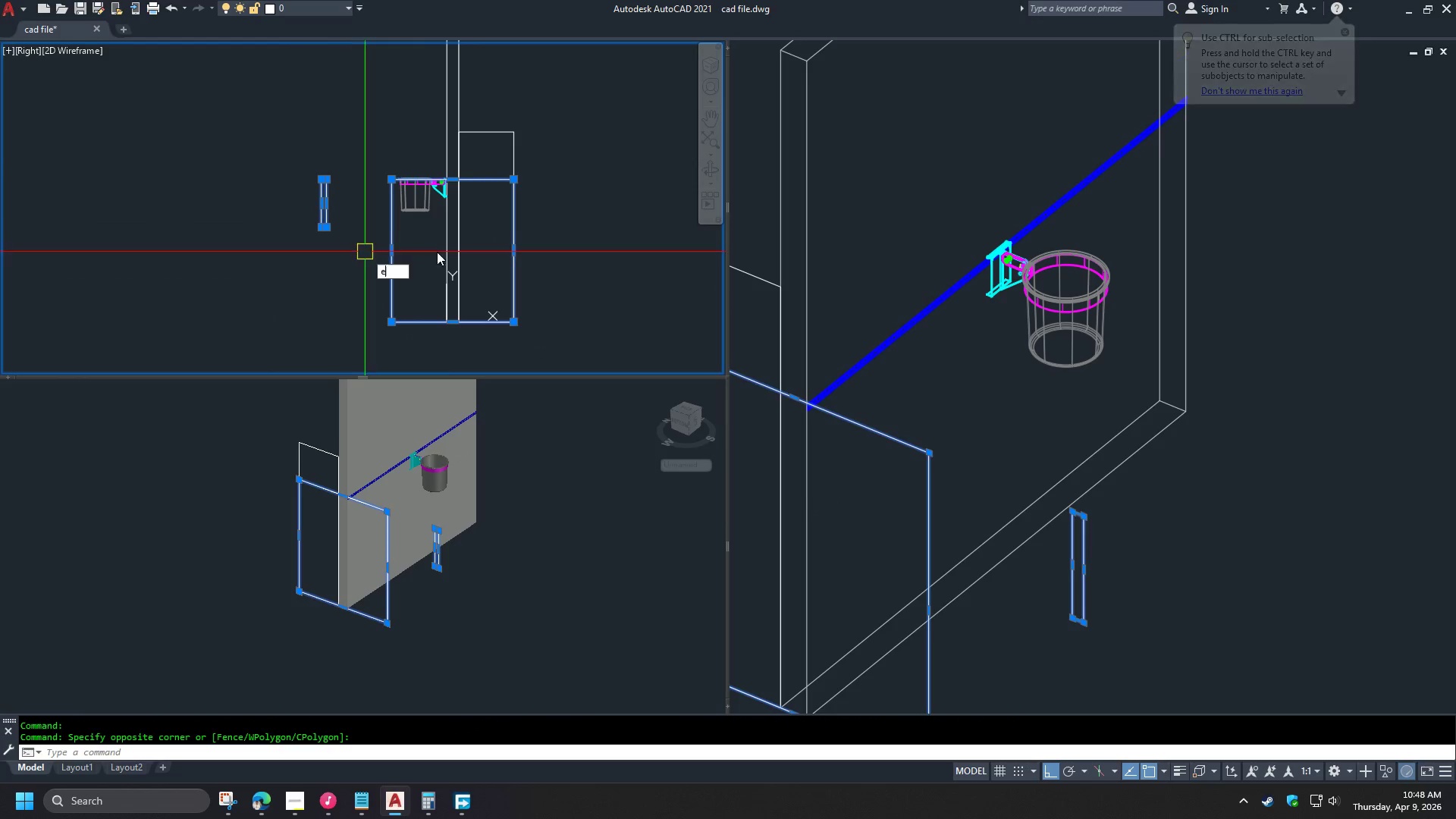 
key(Space)
 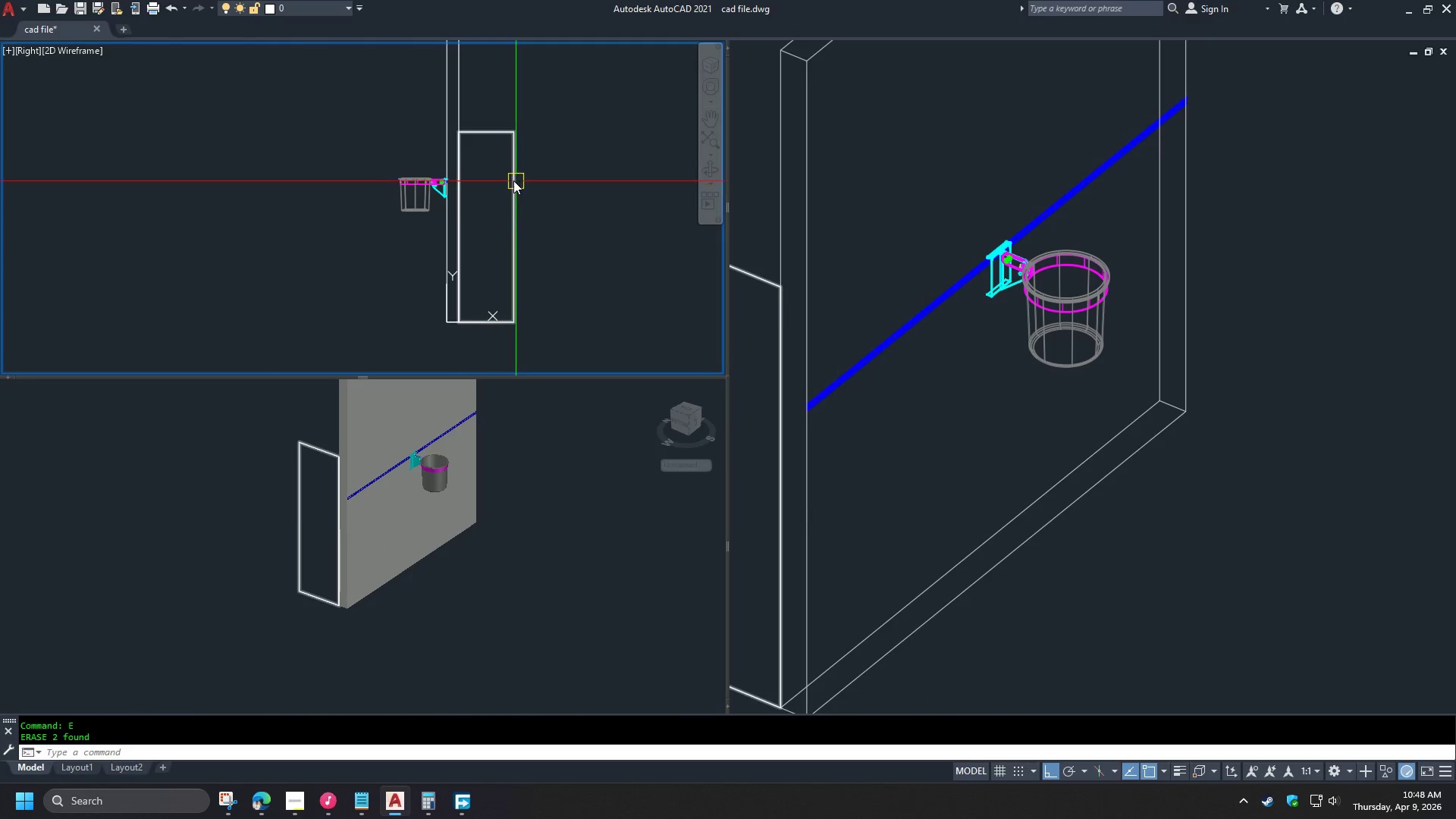 
left_click([513, 180])
 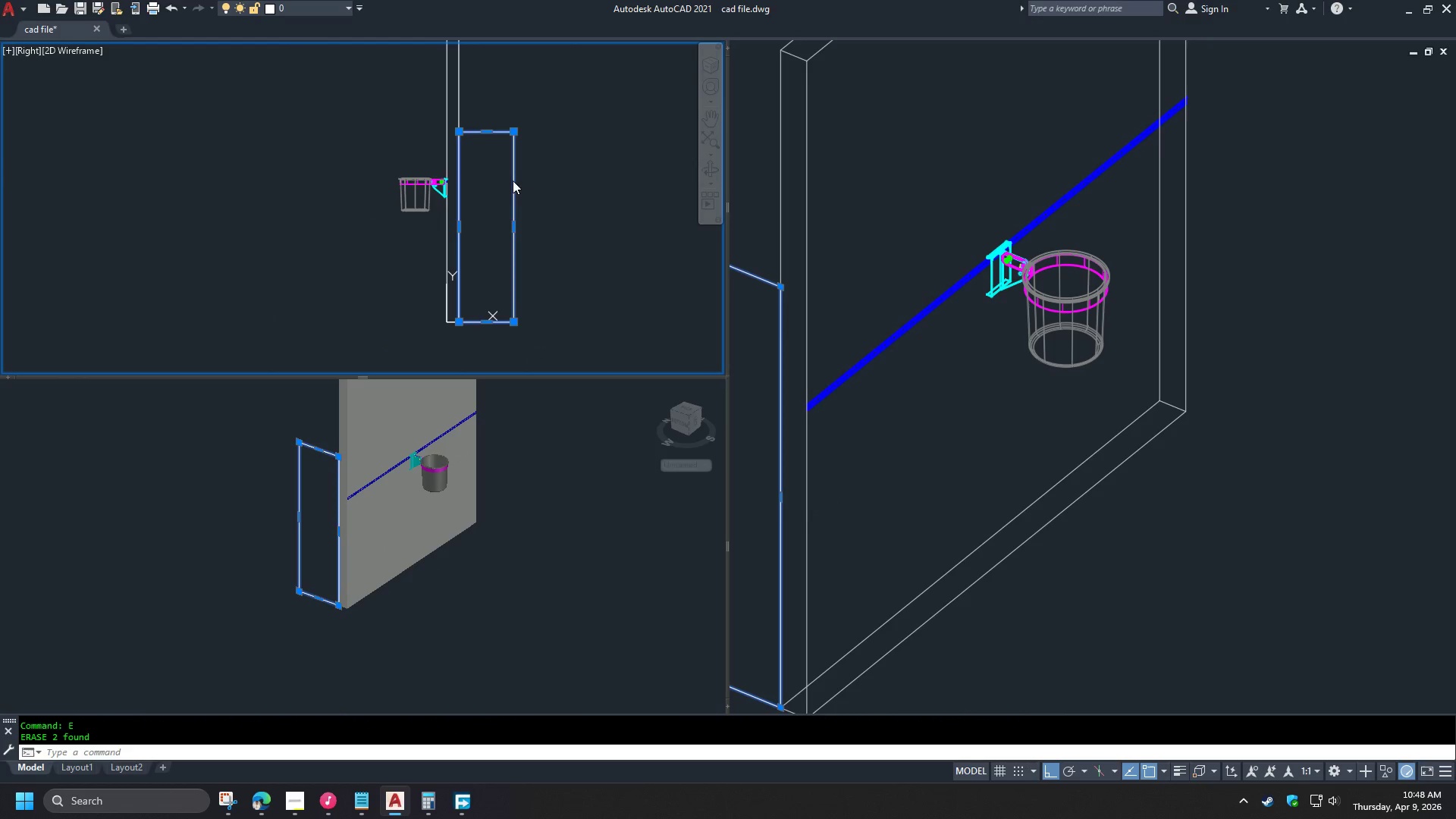 
key(E)
 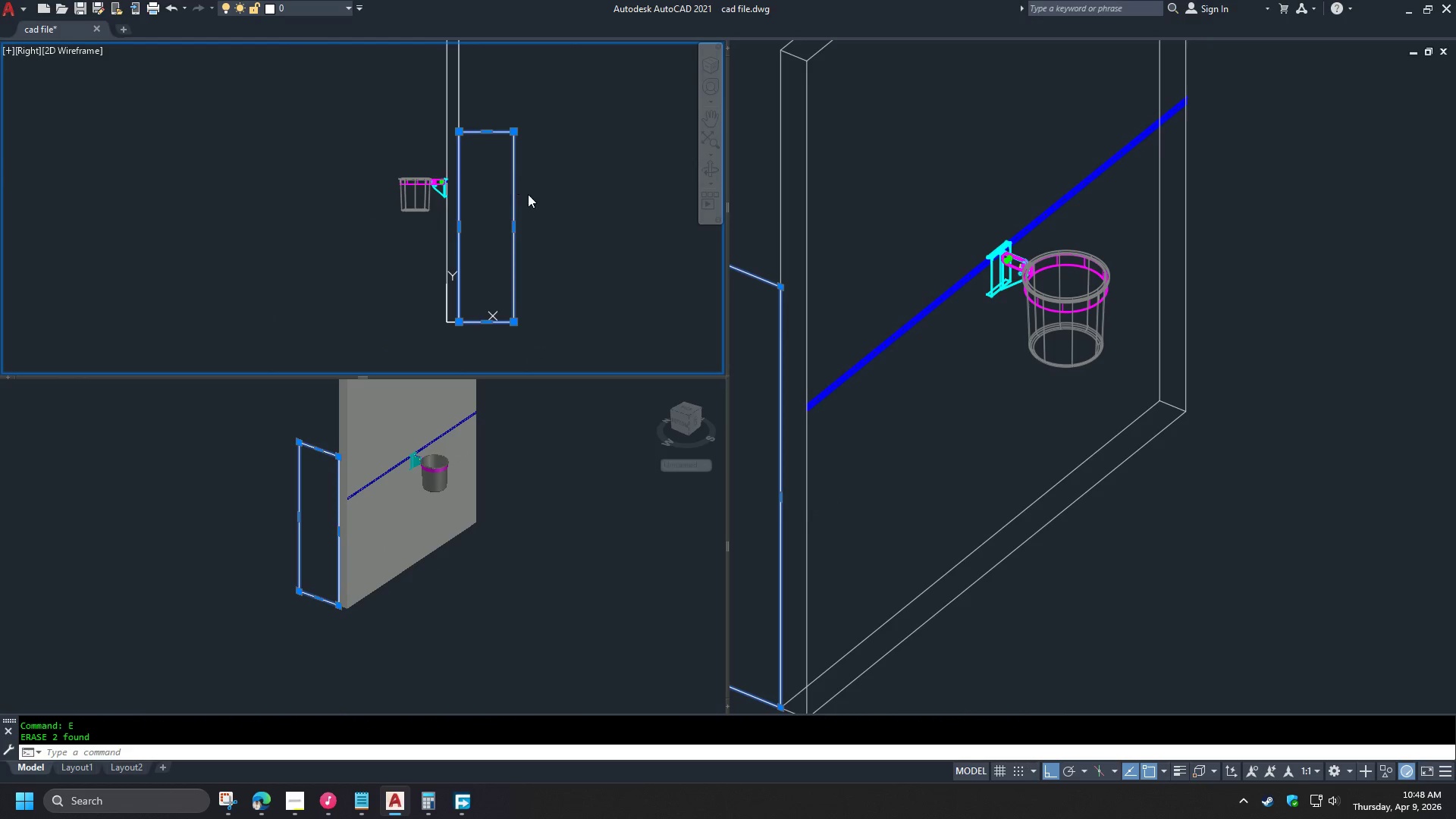 
key(Space)
 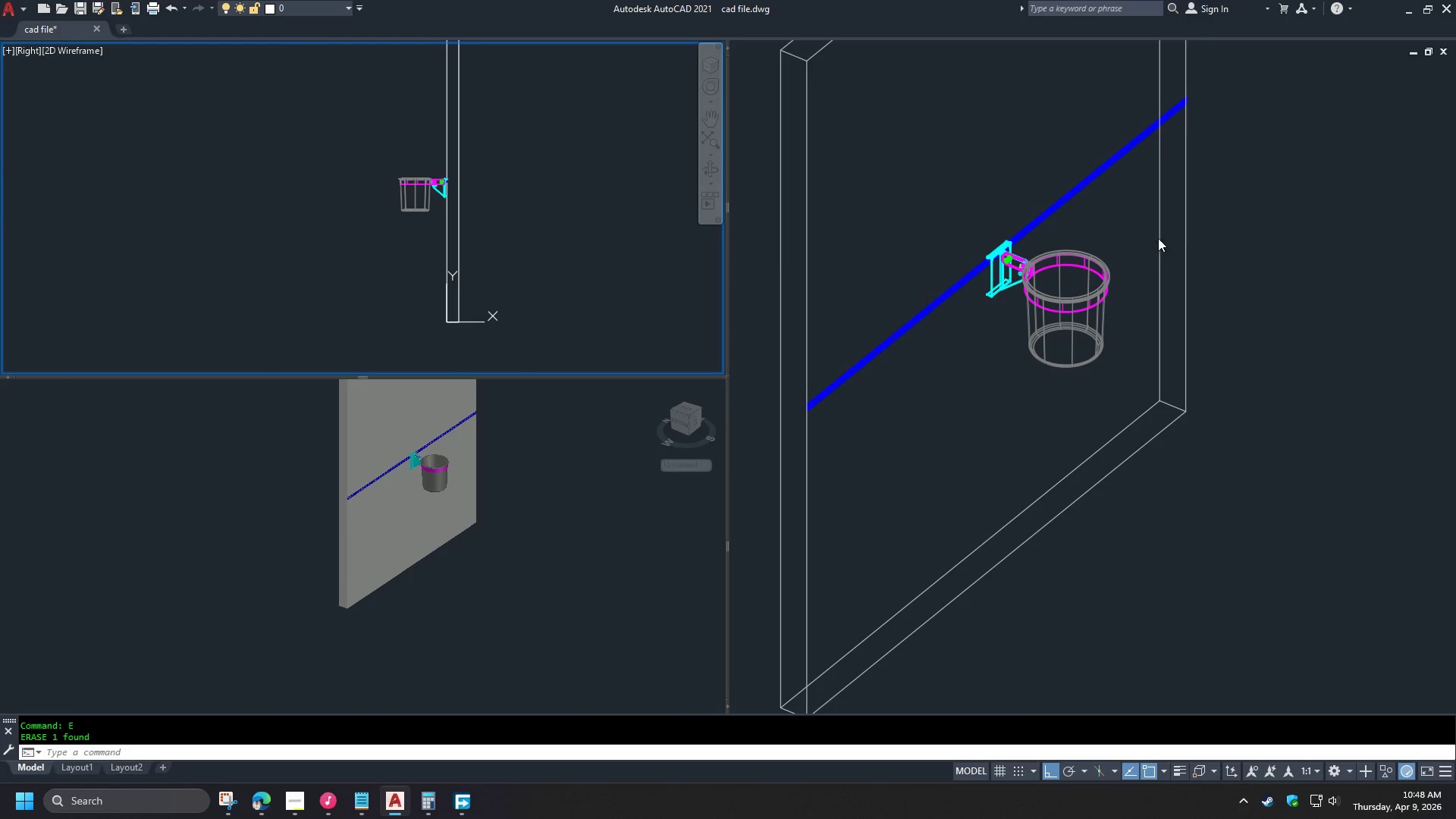 
left_click([1230, 234])
 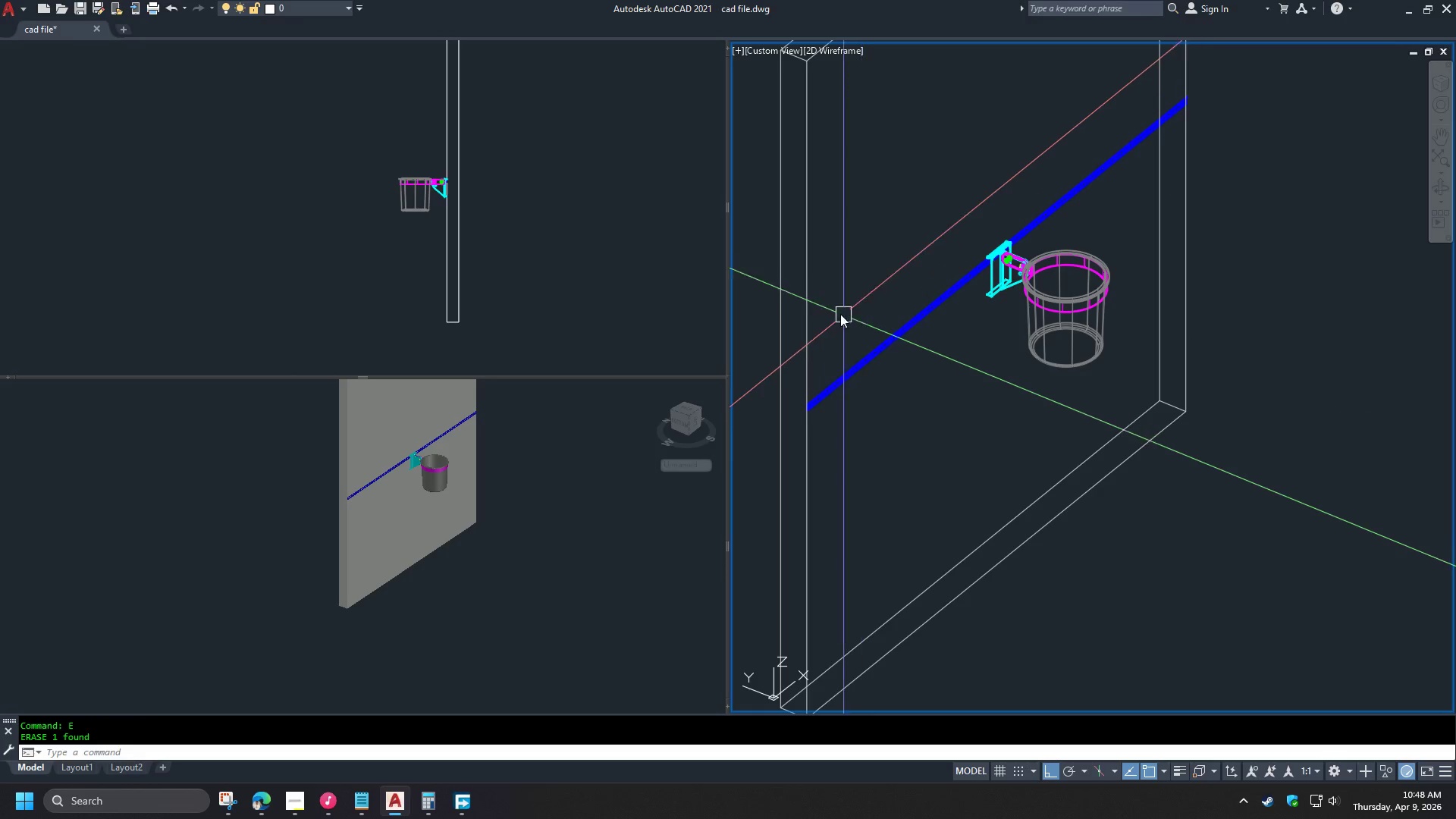 
double_click([895, 224])
 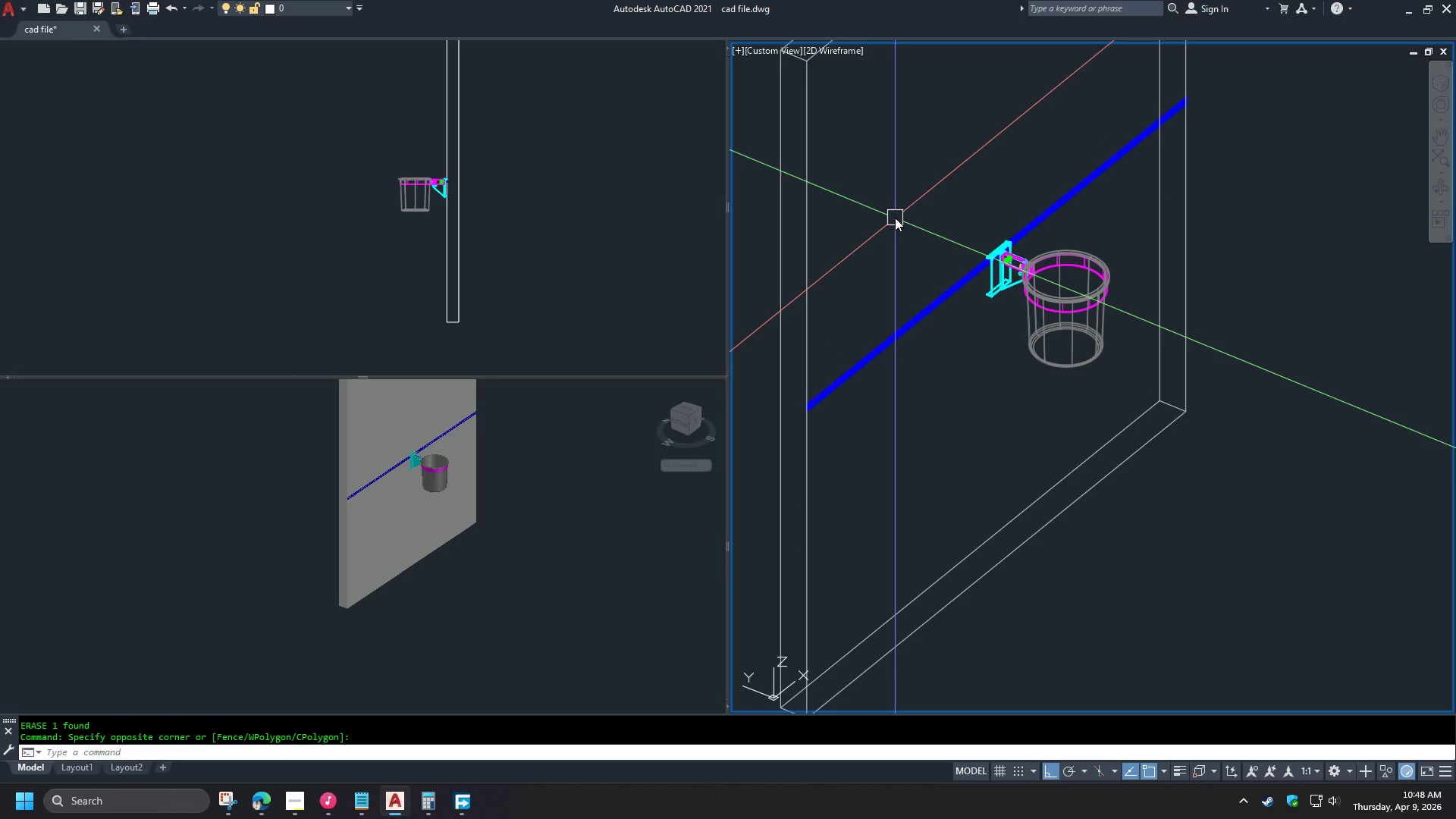 
type(-v fr )
 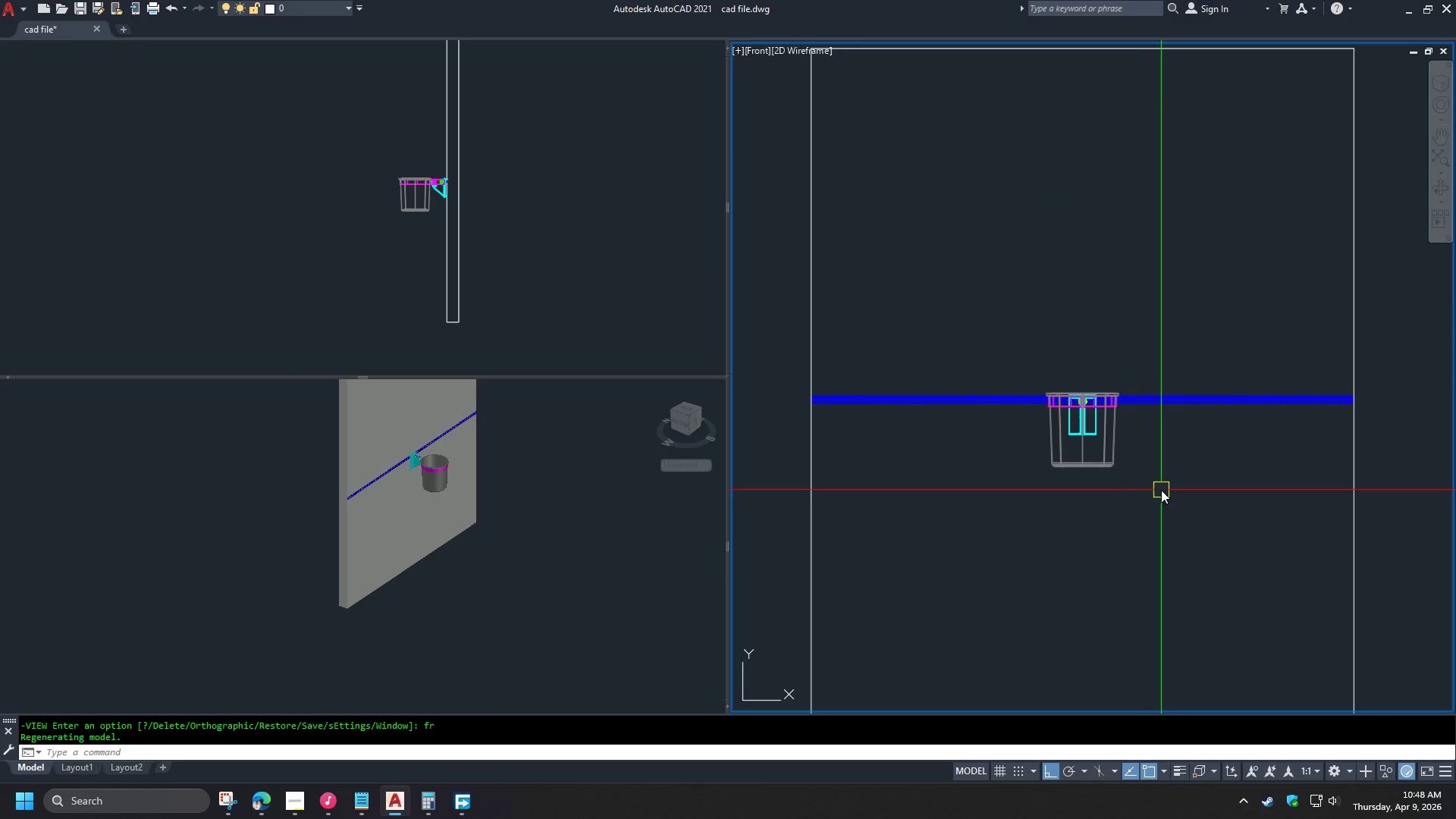 
left_click([501, 620])
 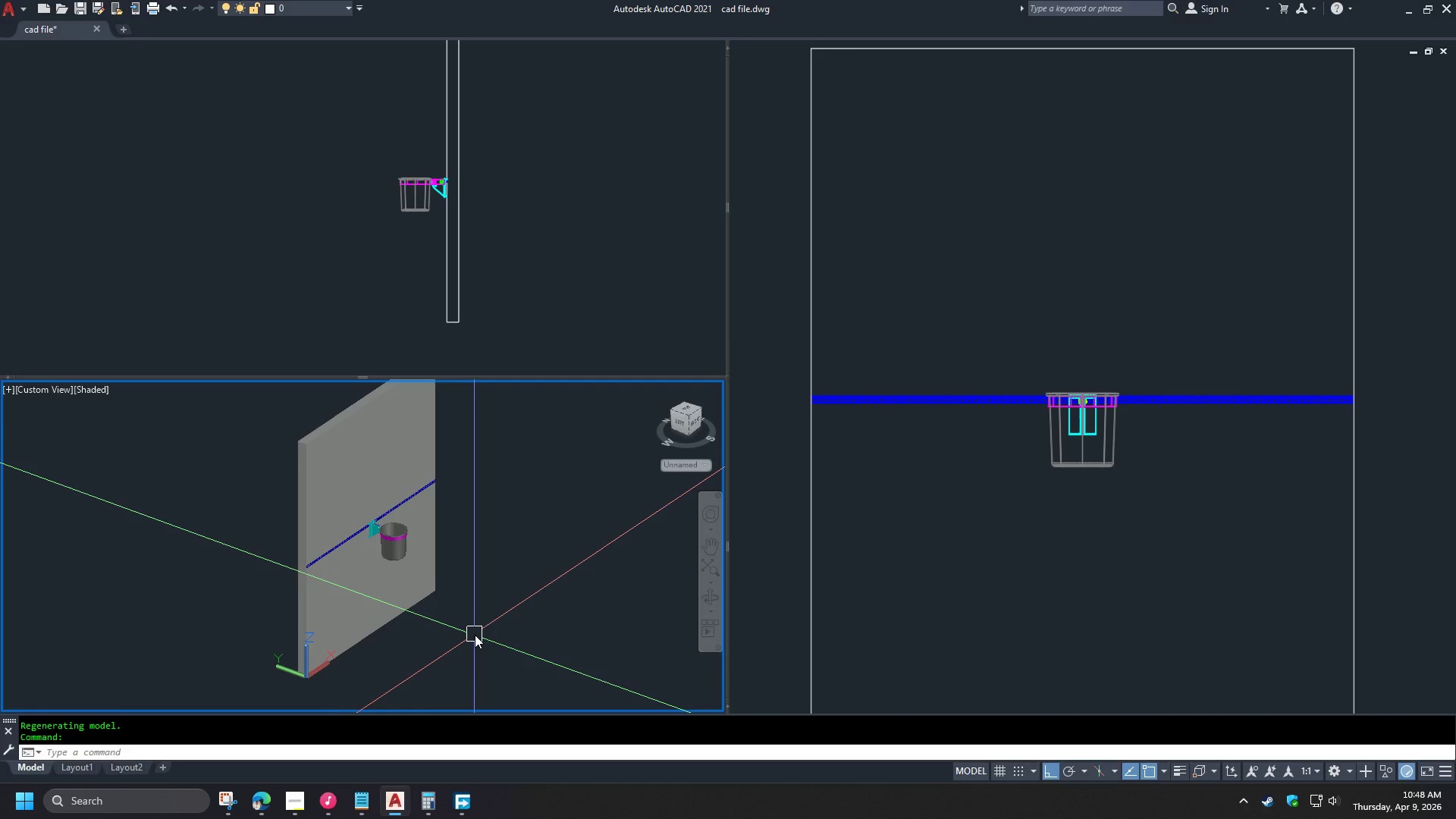 
wait(5.49)
 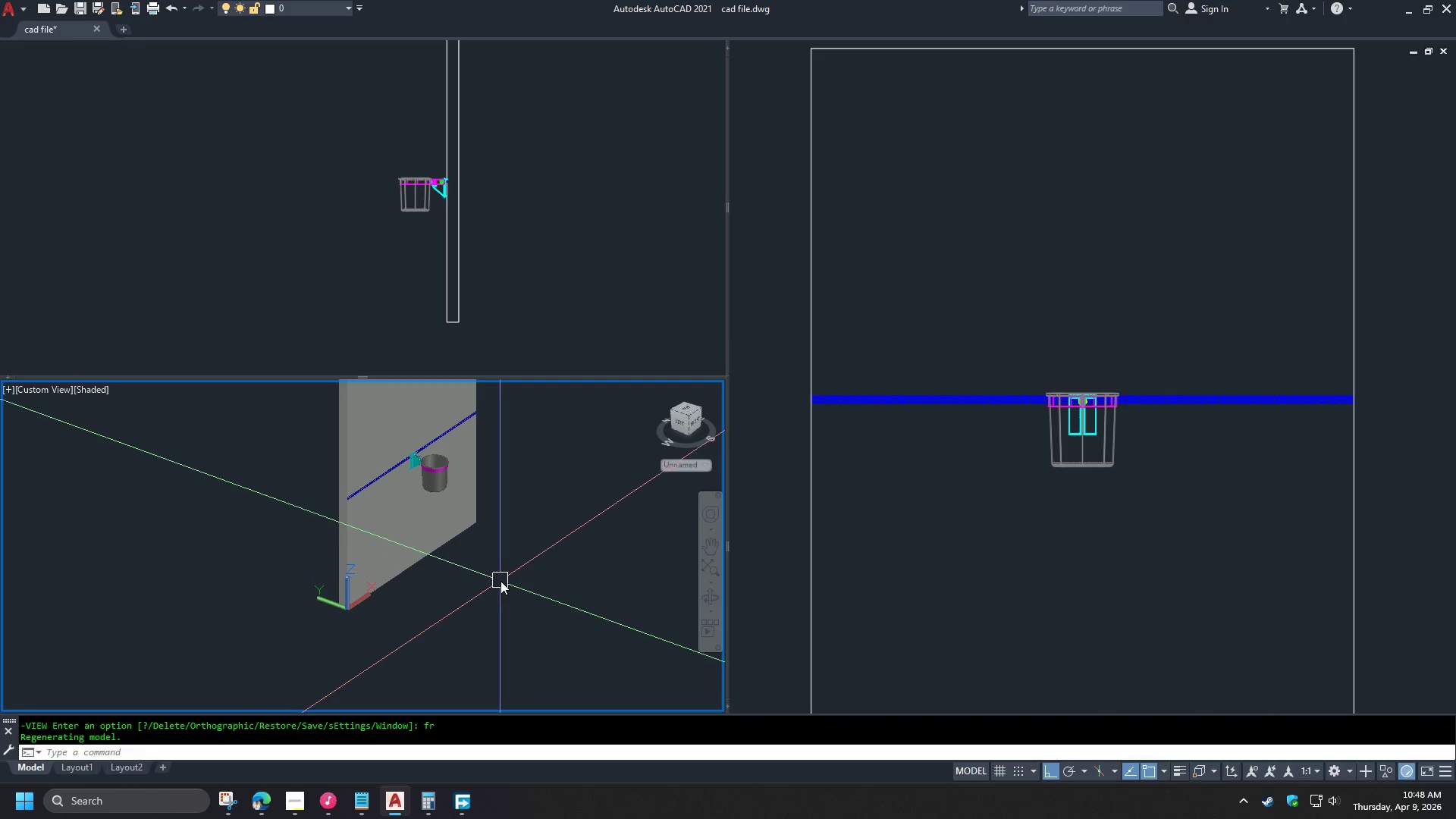 
left_click([1050, 558])
 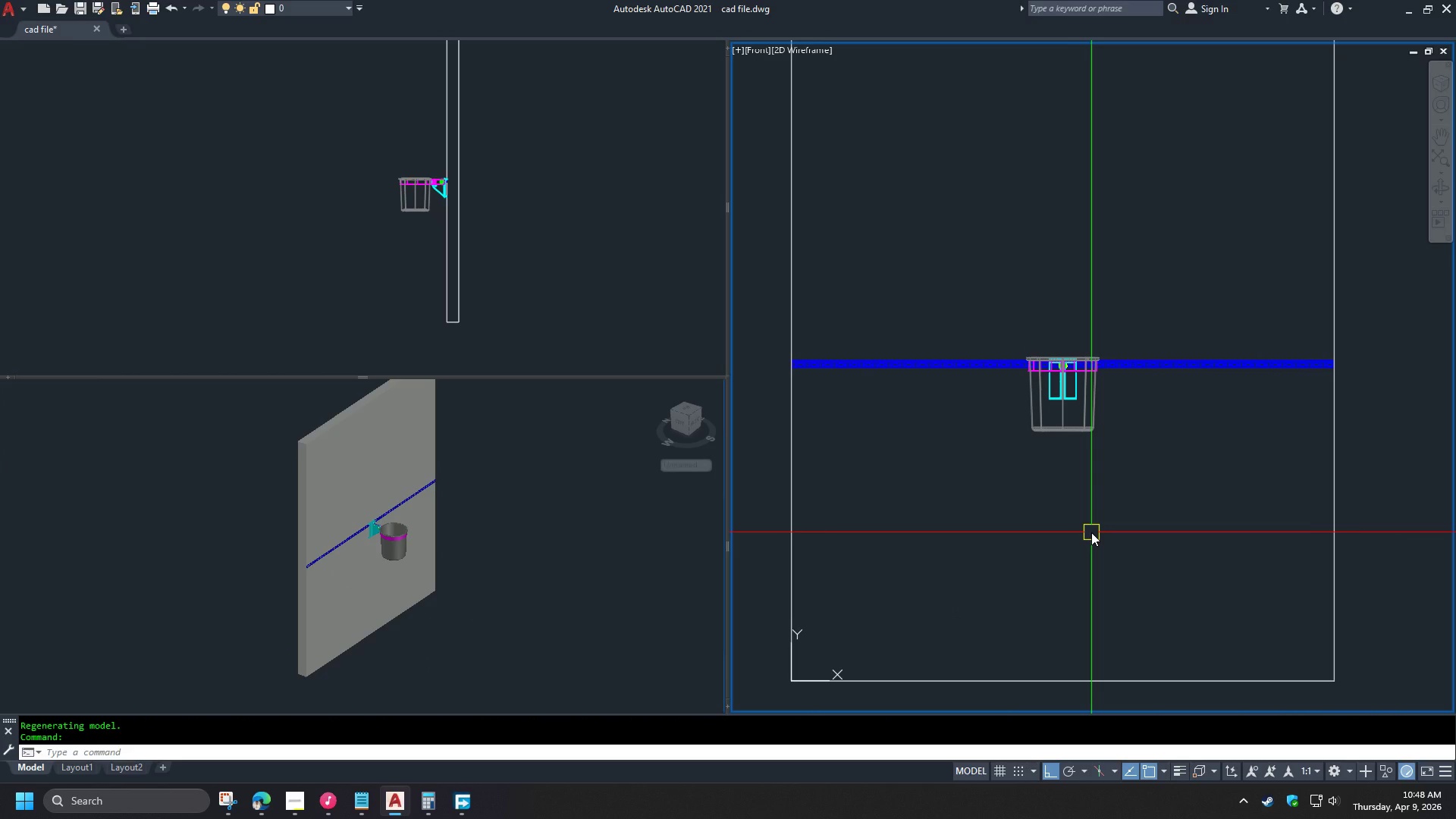 
hold_key(key=ShiftLeft, duration=1.45)
 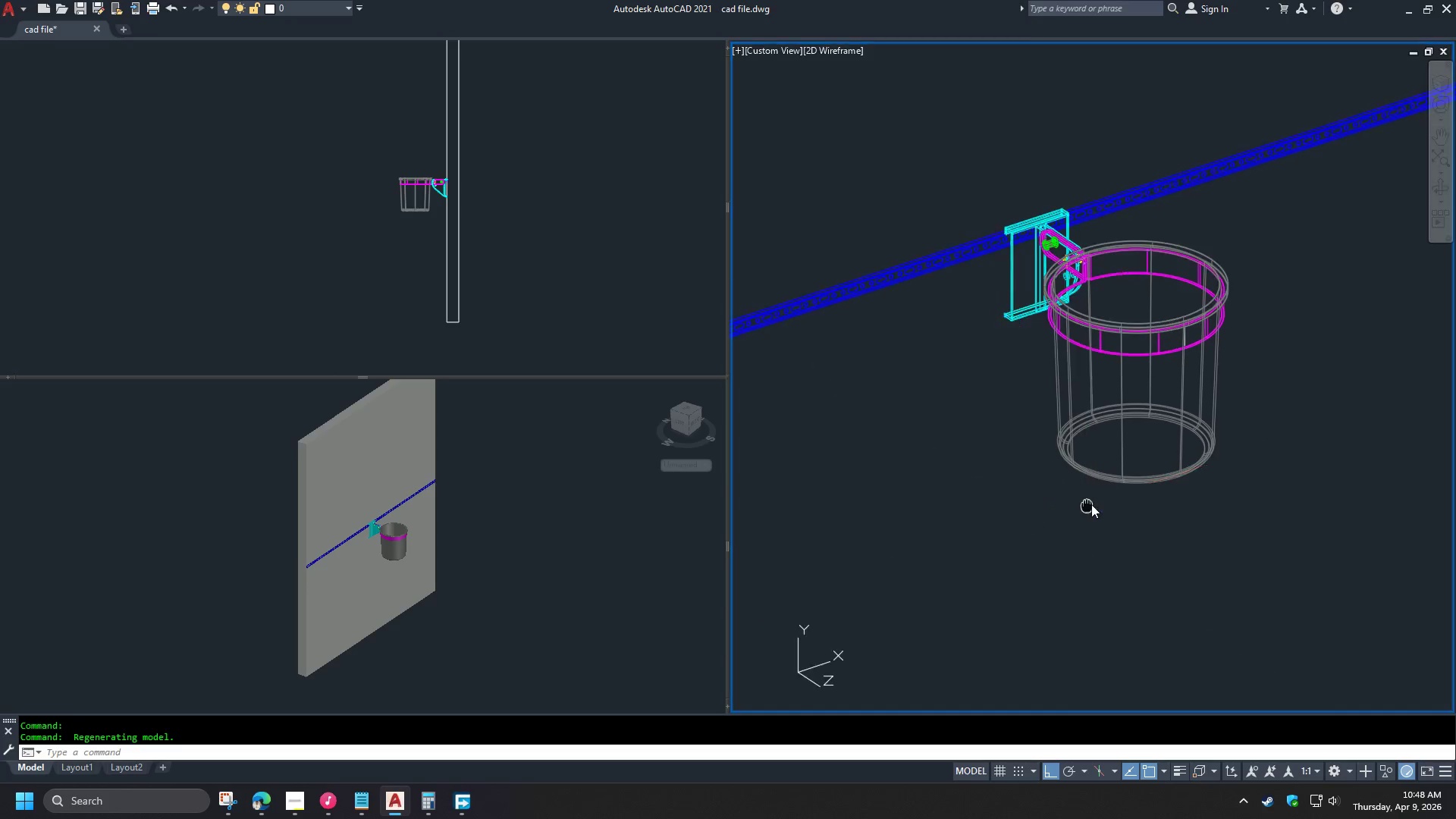 
scroll: coordinate [1073, 413], scroll_direction: up, amount: 2.0
 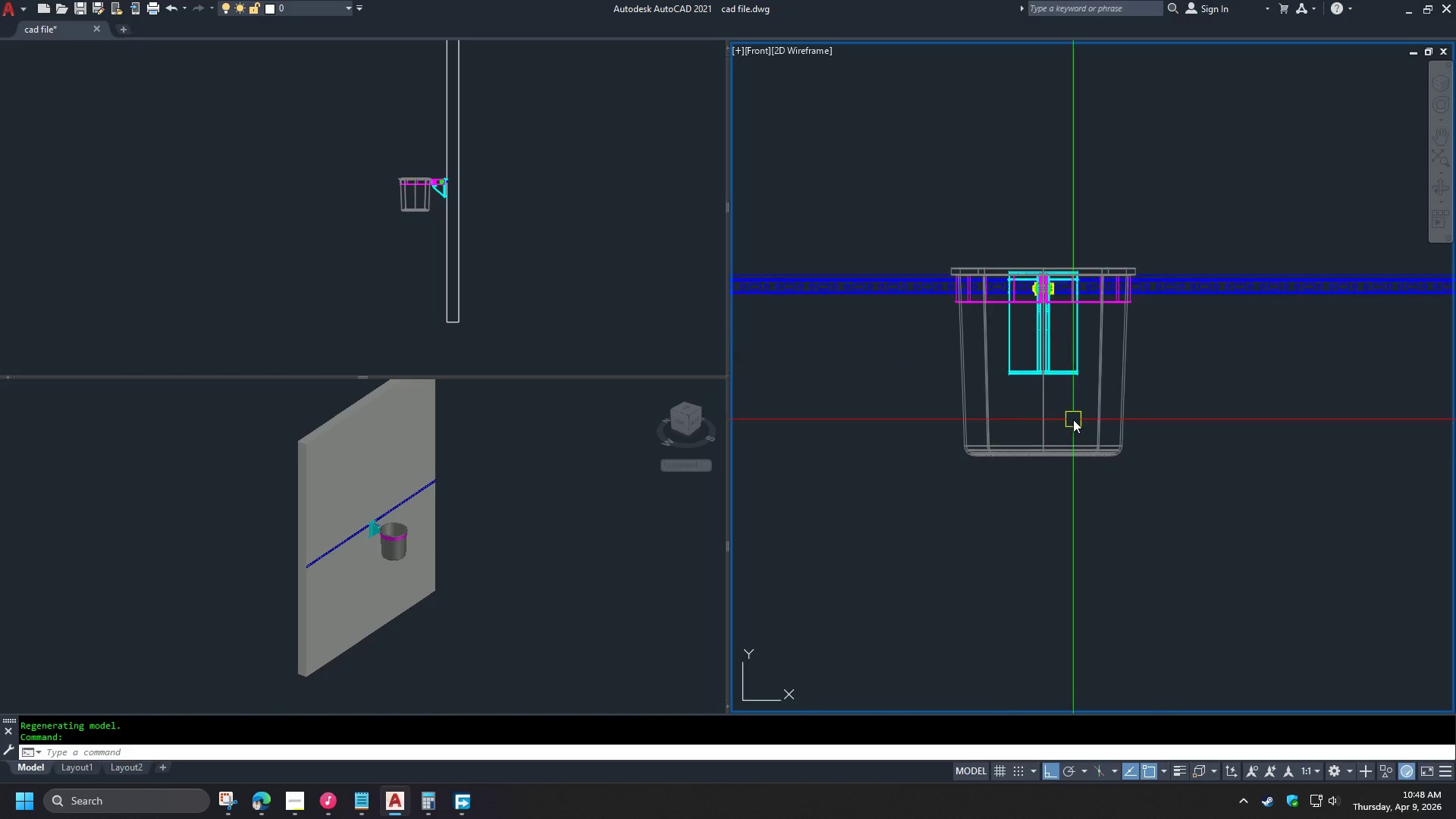 
hold_key(key=ShiftLeft, duration=3.39)
 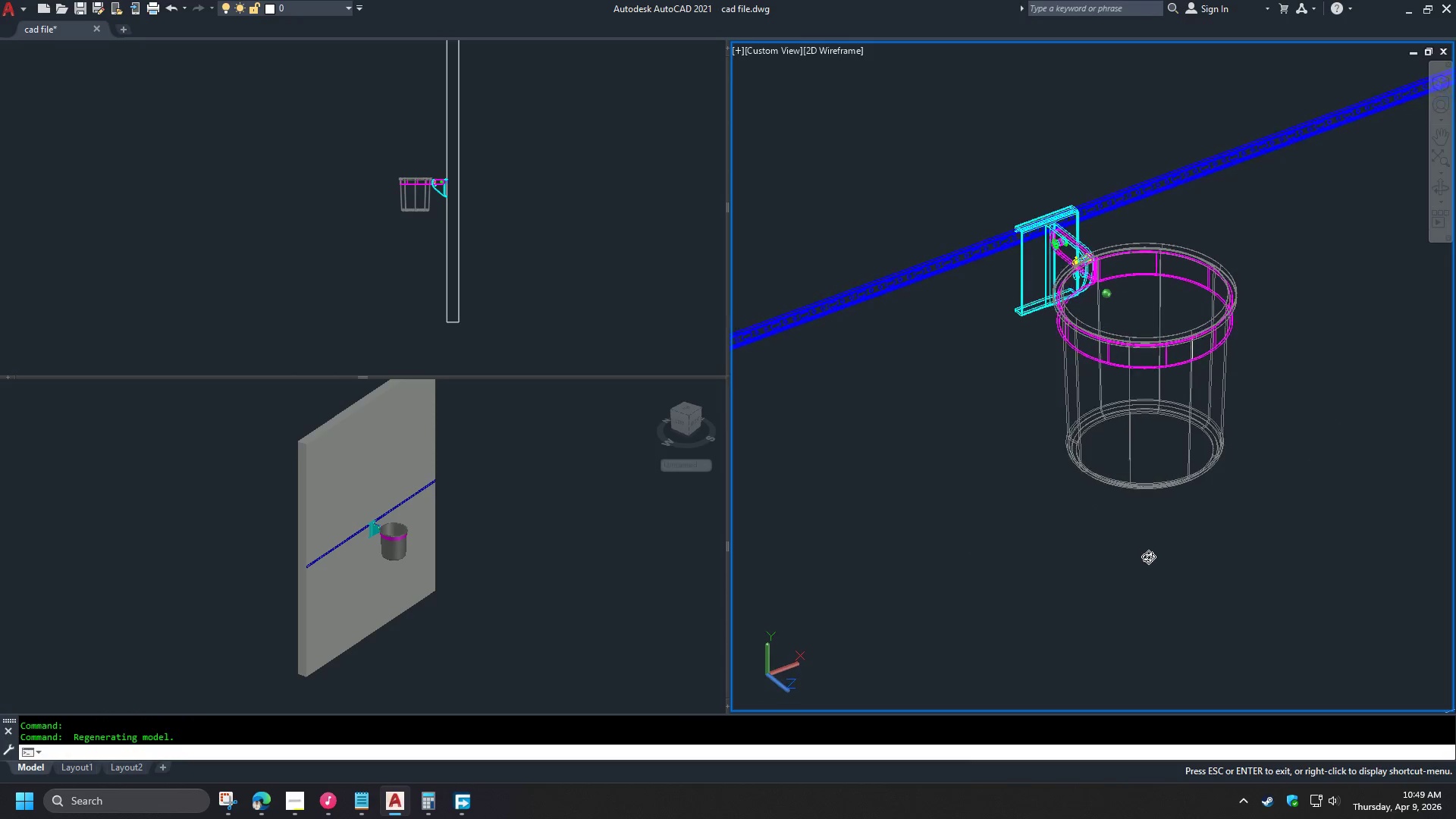 
hold_key(key=ShiftLeft, duration=1.5)
 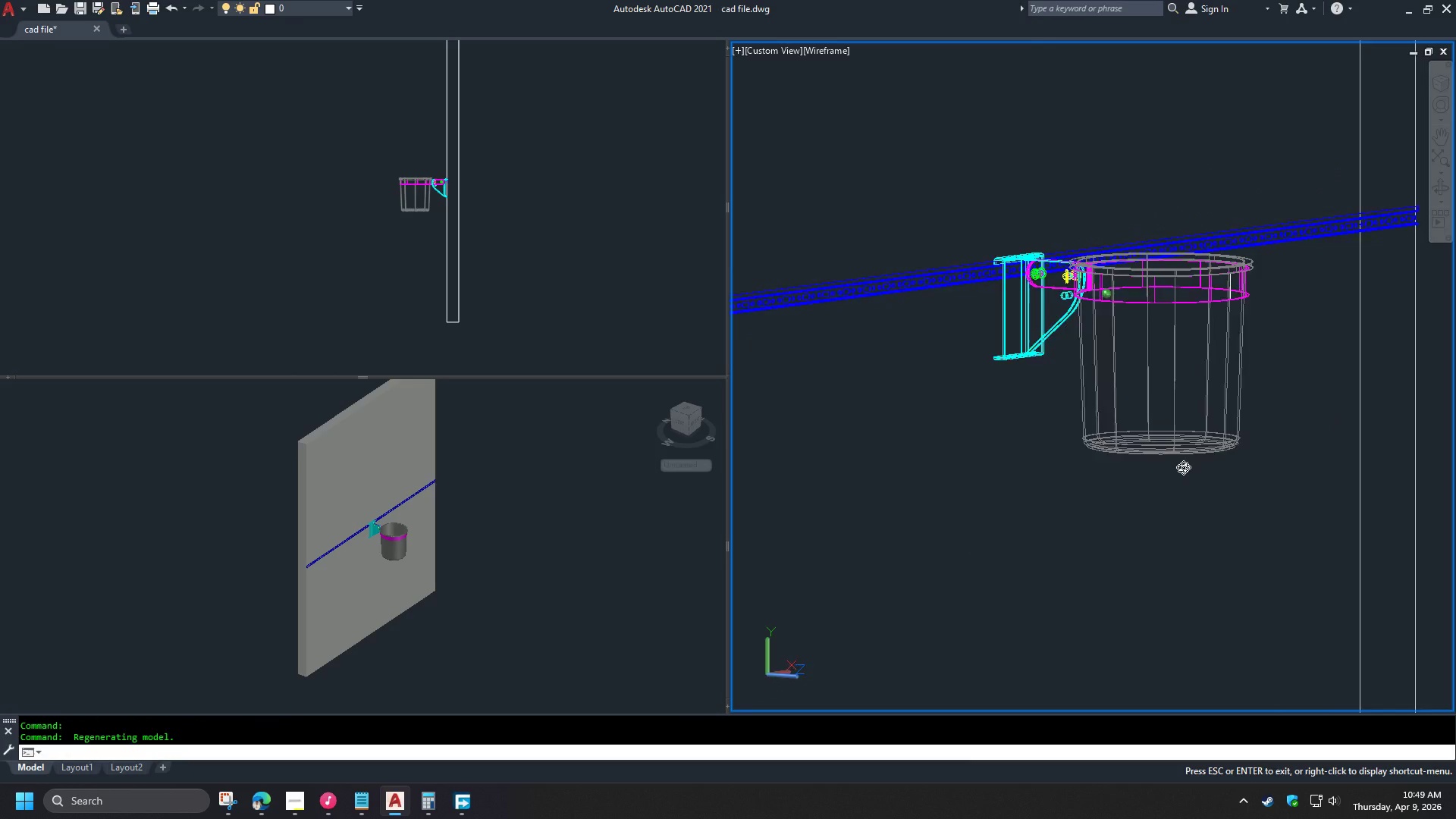 
hold_key(key=ShiftLeft, duration=1.52)
 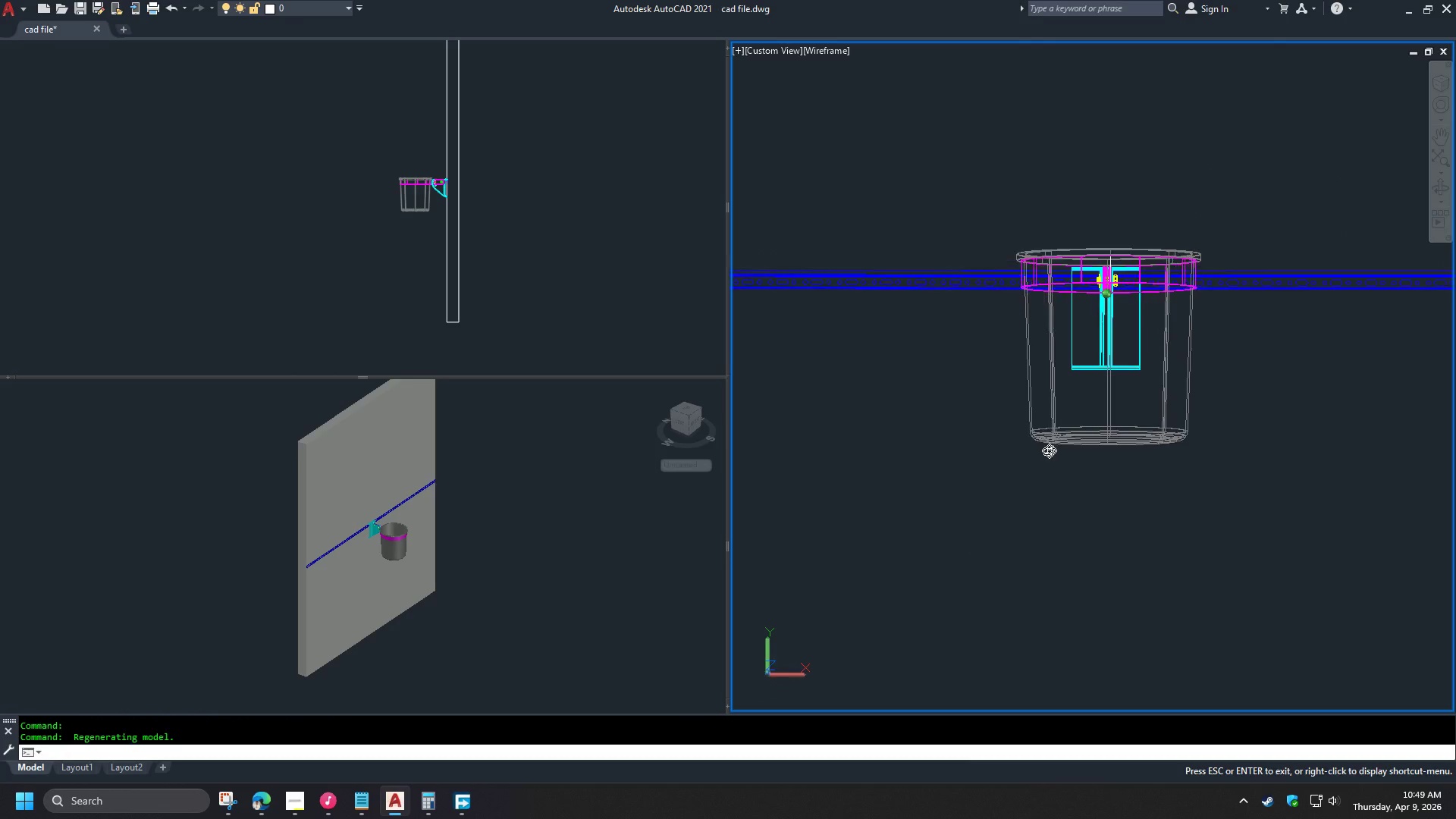 
hold_key(key=ShiftLeft, duration=0.83)
 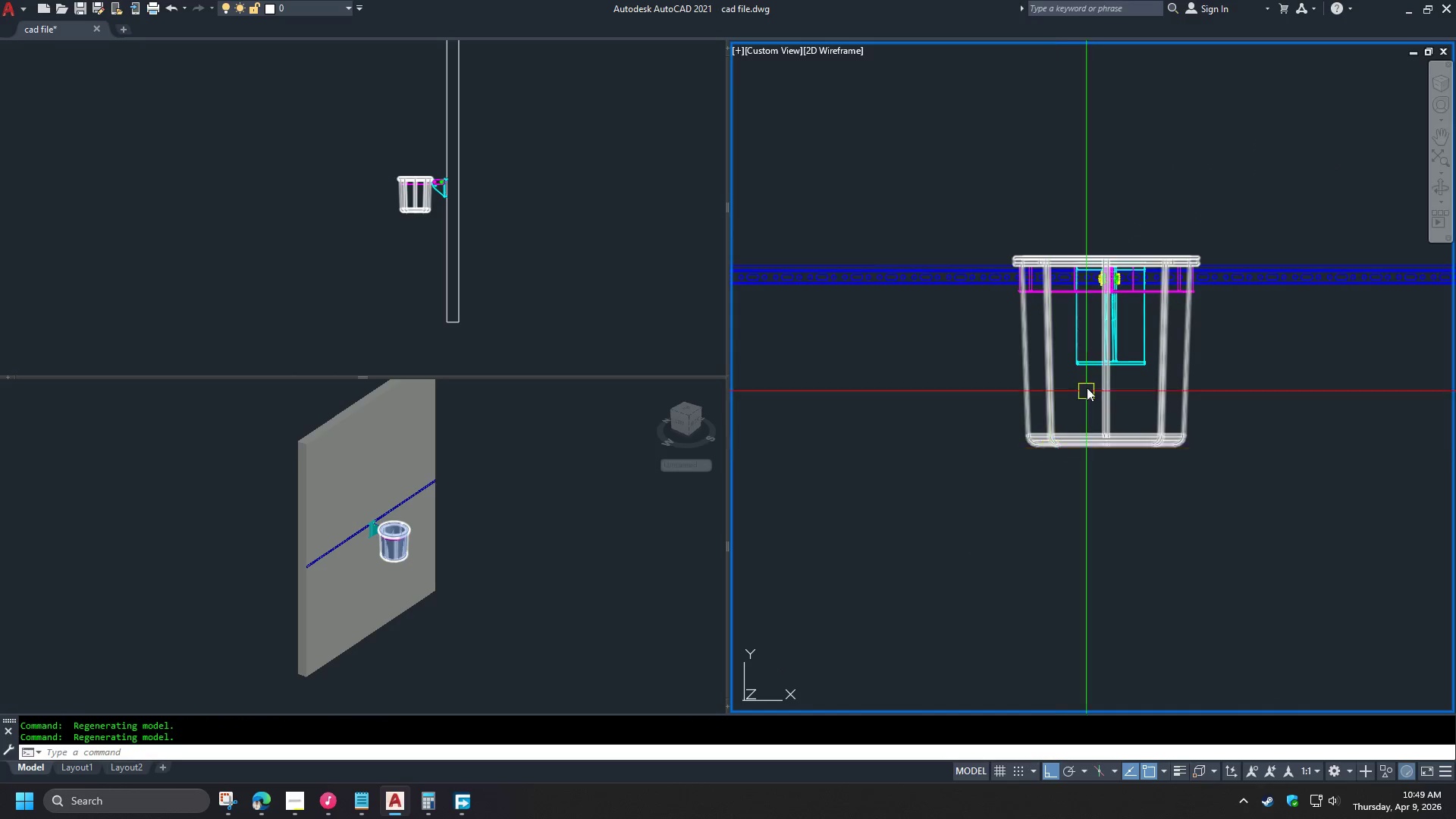 
scroll: coordinate [1110, 356], scroll_direction: up, amount: 2.0
 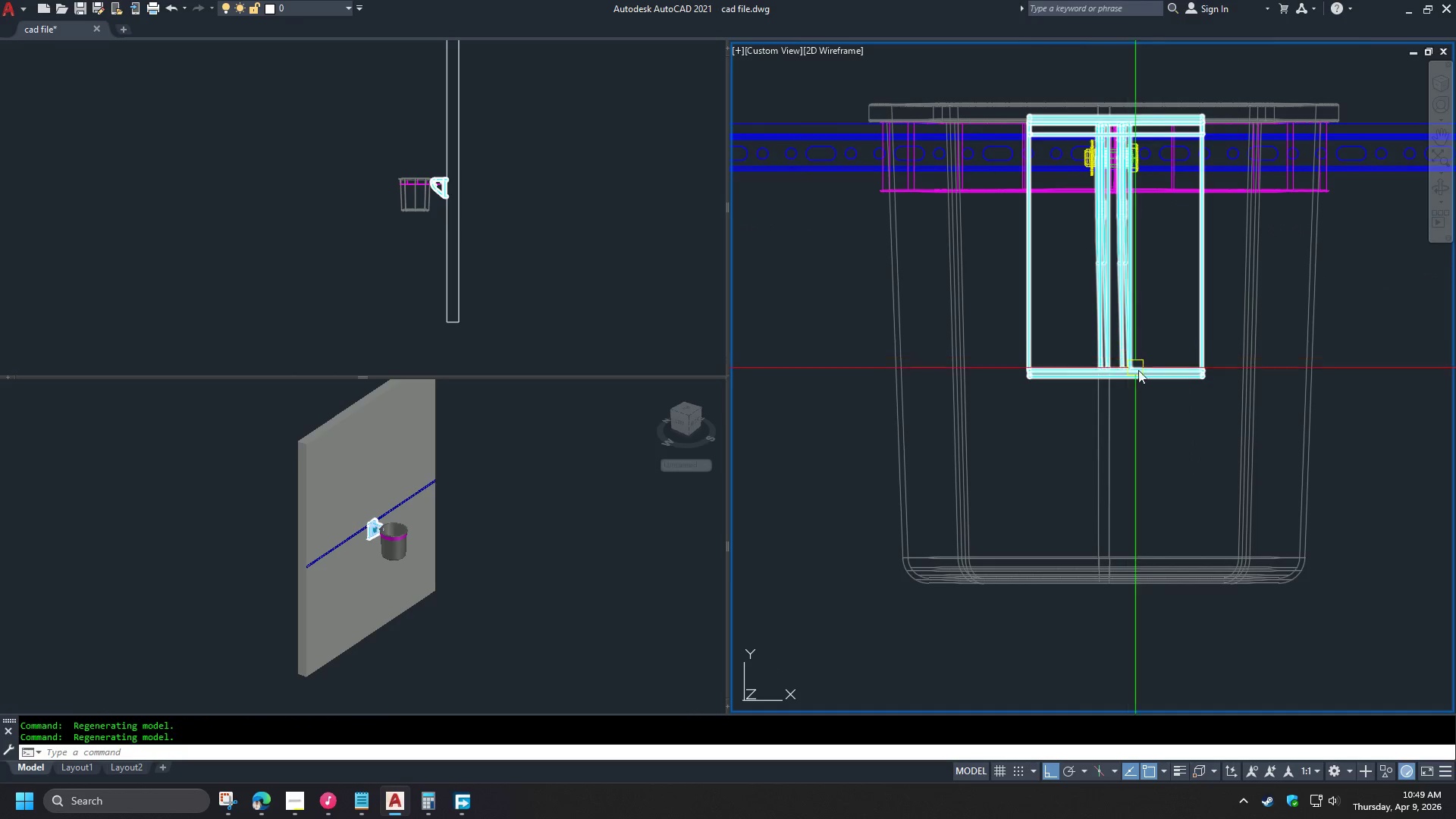 
hold_key(key=ShiftLeft, duration=1.36)
 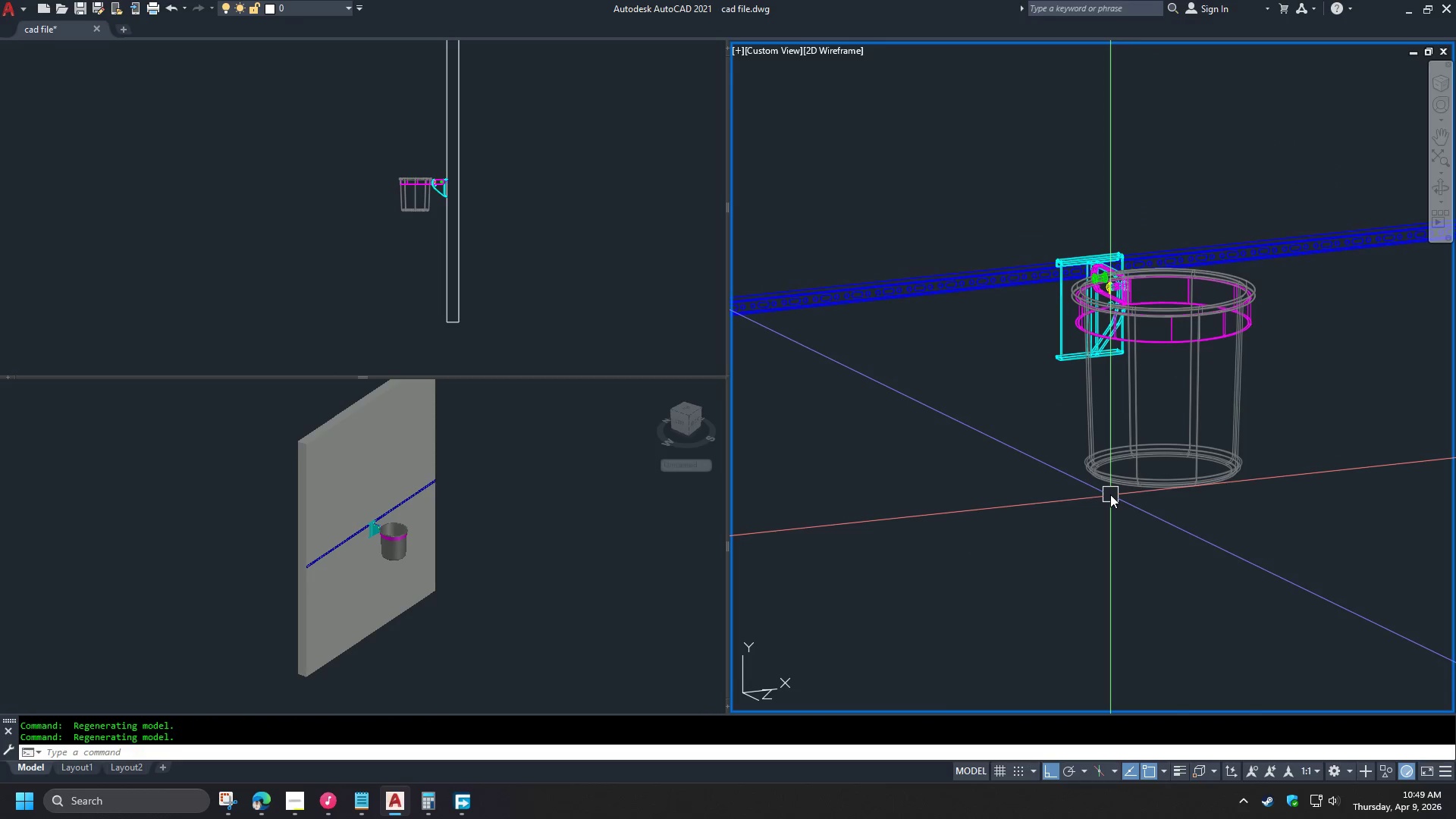 
scroll: coordinate [1154, 386], scroll_direction: down, amount: 2.0
 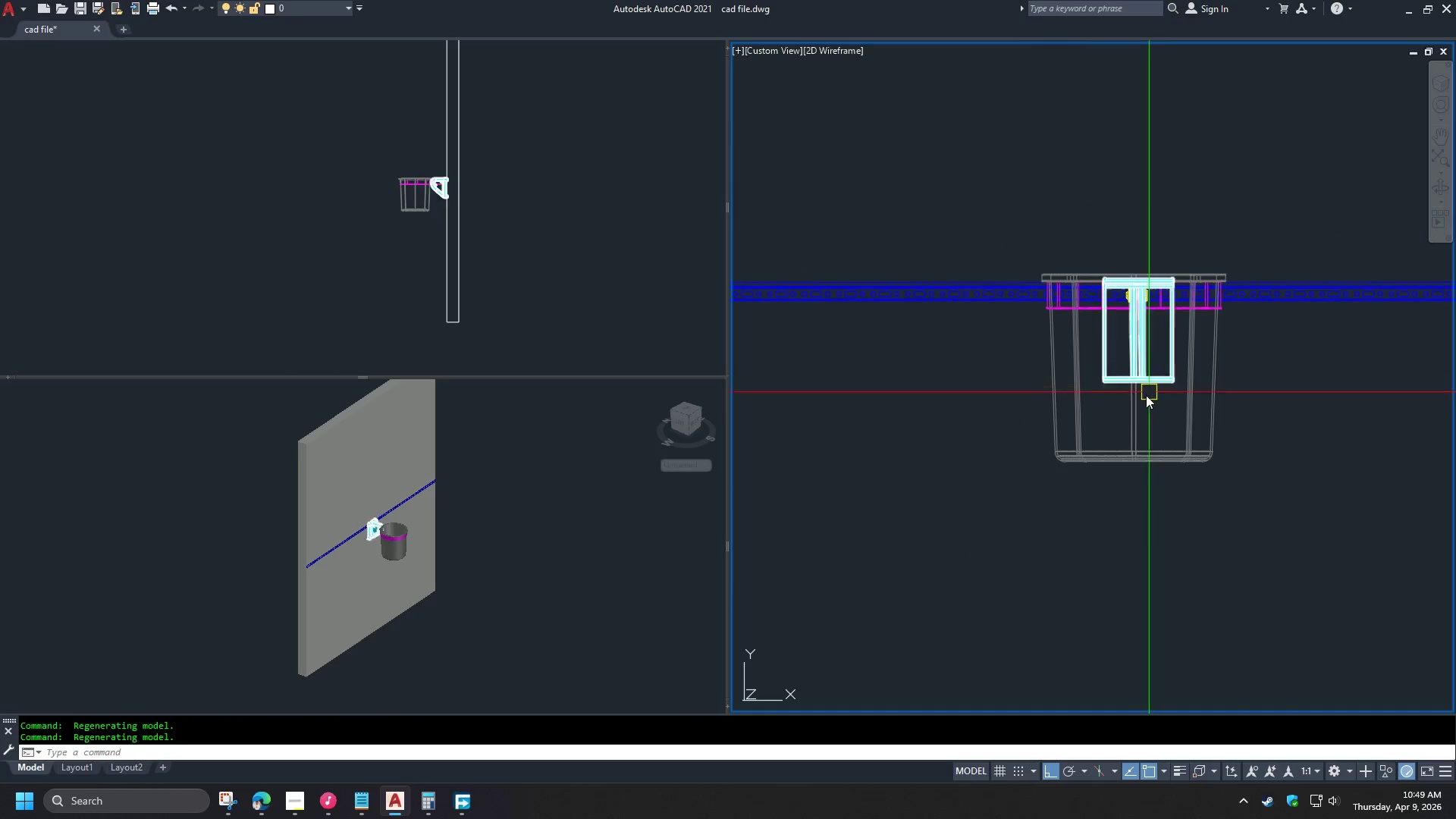 
hold_key(key=ShiftLeft, duration=1.95)
 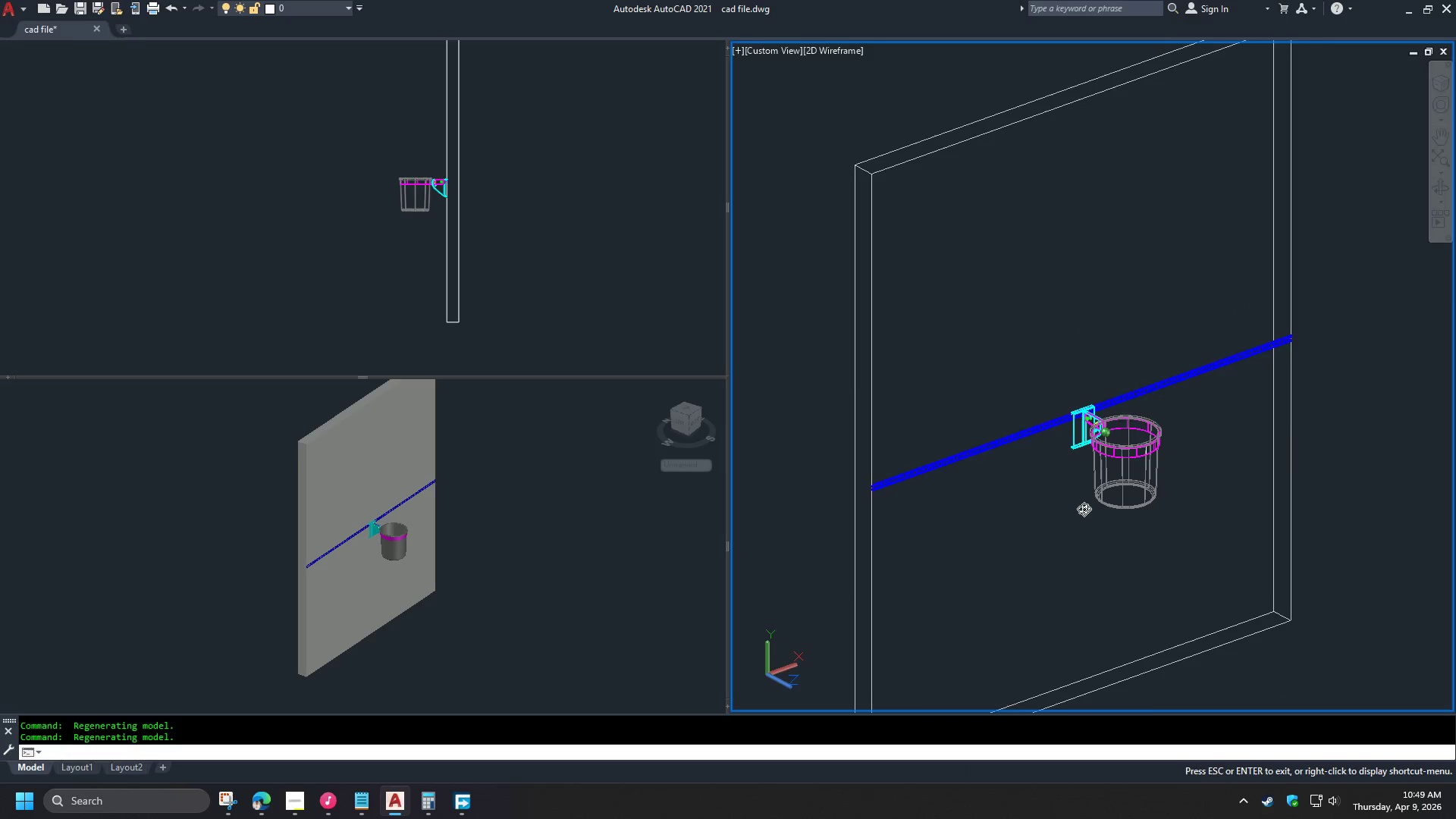 
hold_key(key=ShiftLeft, duration=0.62)
 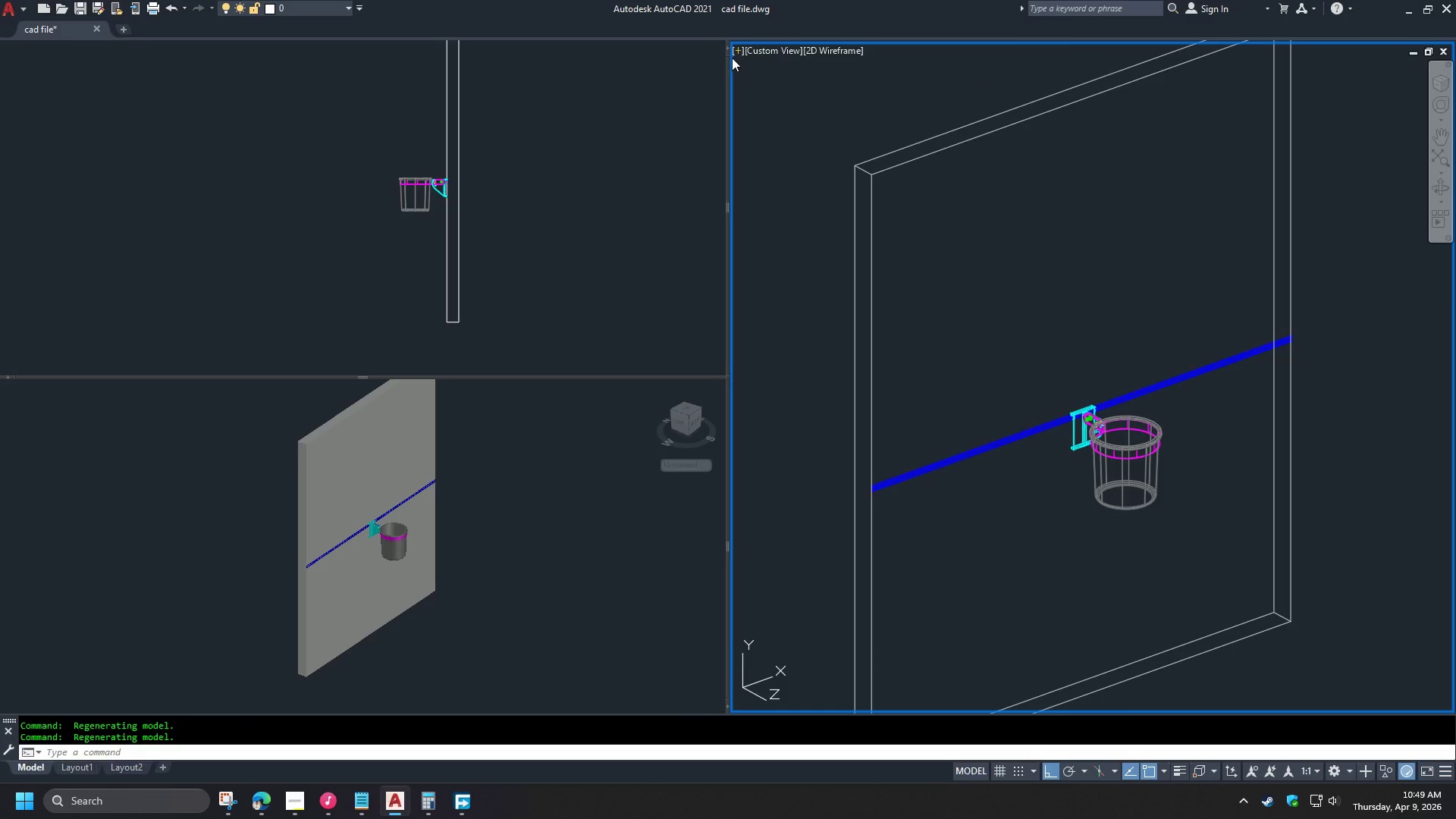 
scroll: coordinate [1091, 516], scroll_direction: down, amount: 2.0
 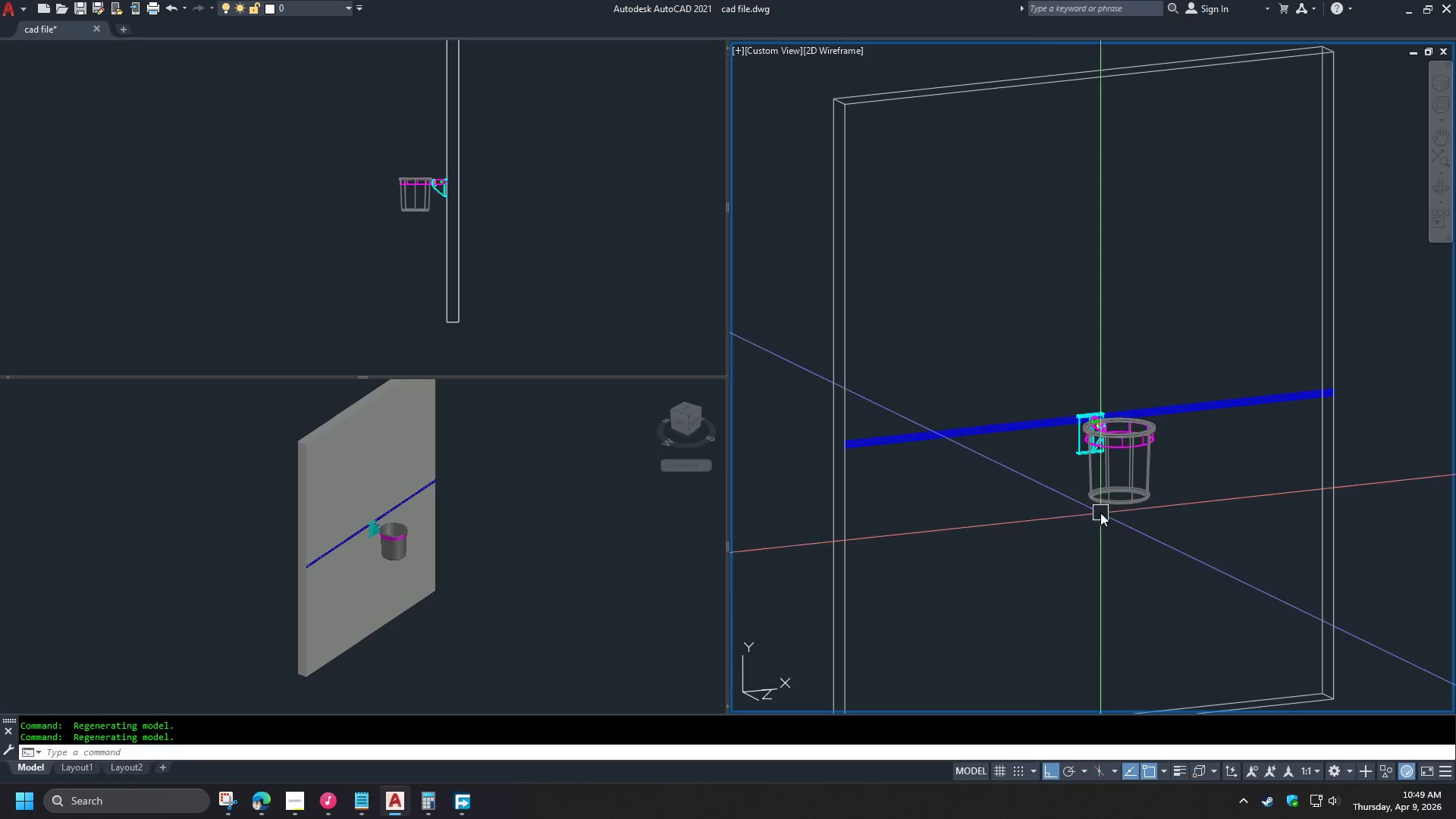 
double_click([735, 52])
 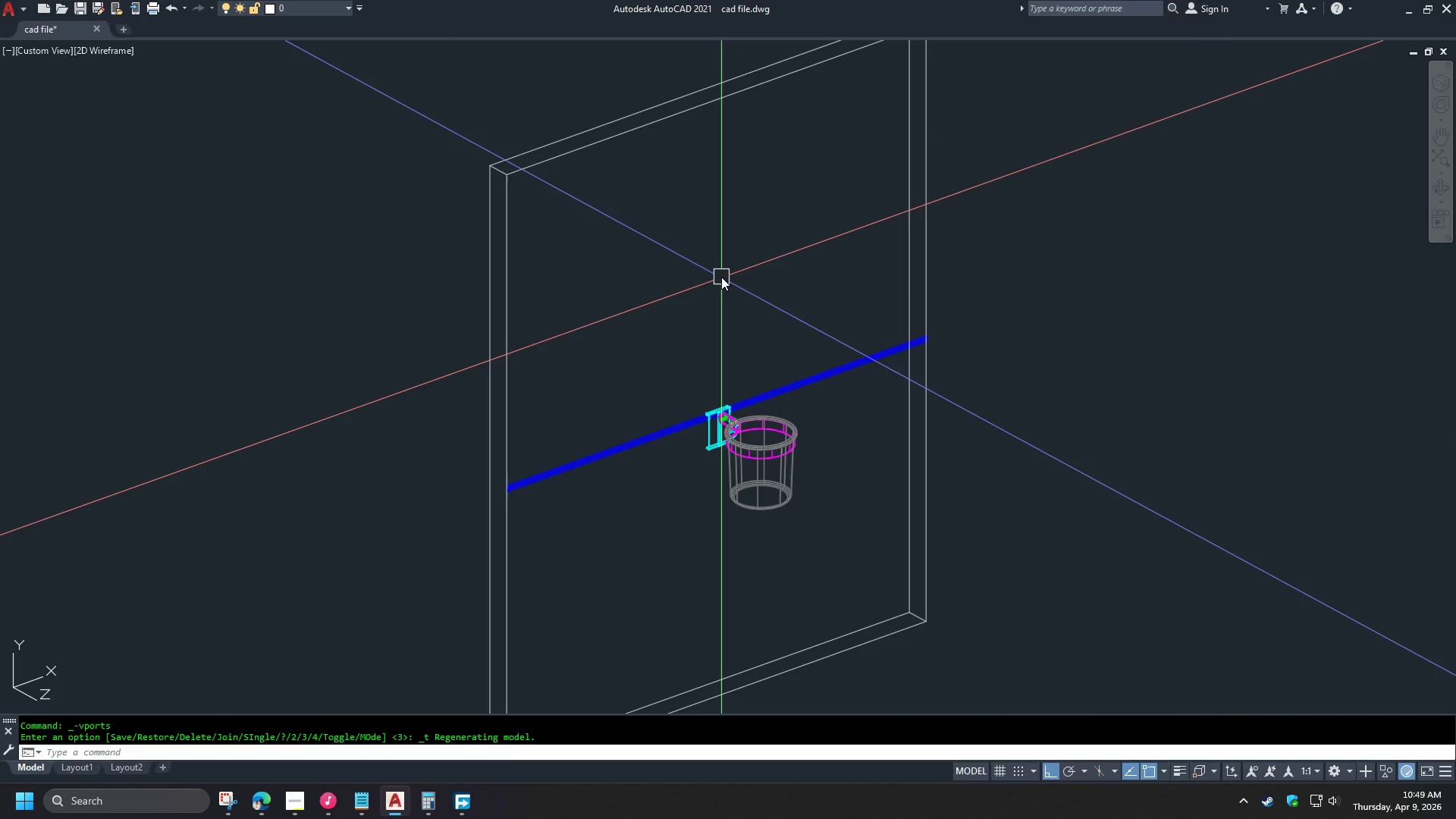 
type(uc w -v w re )
 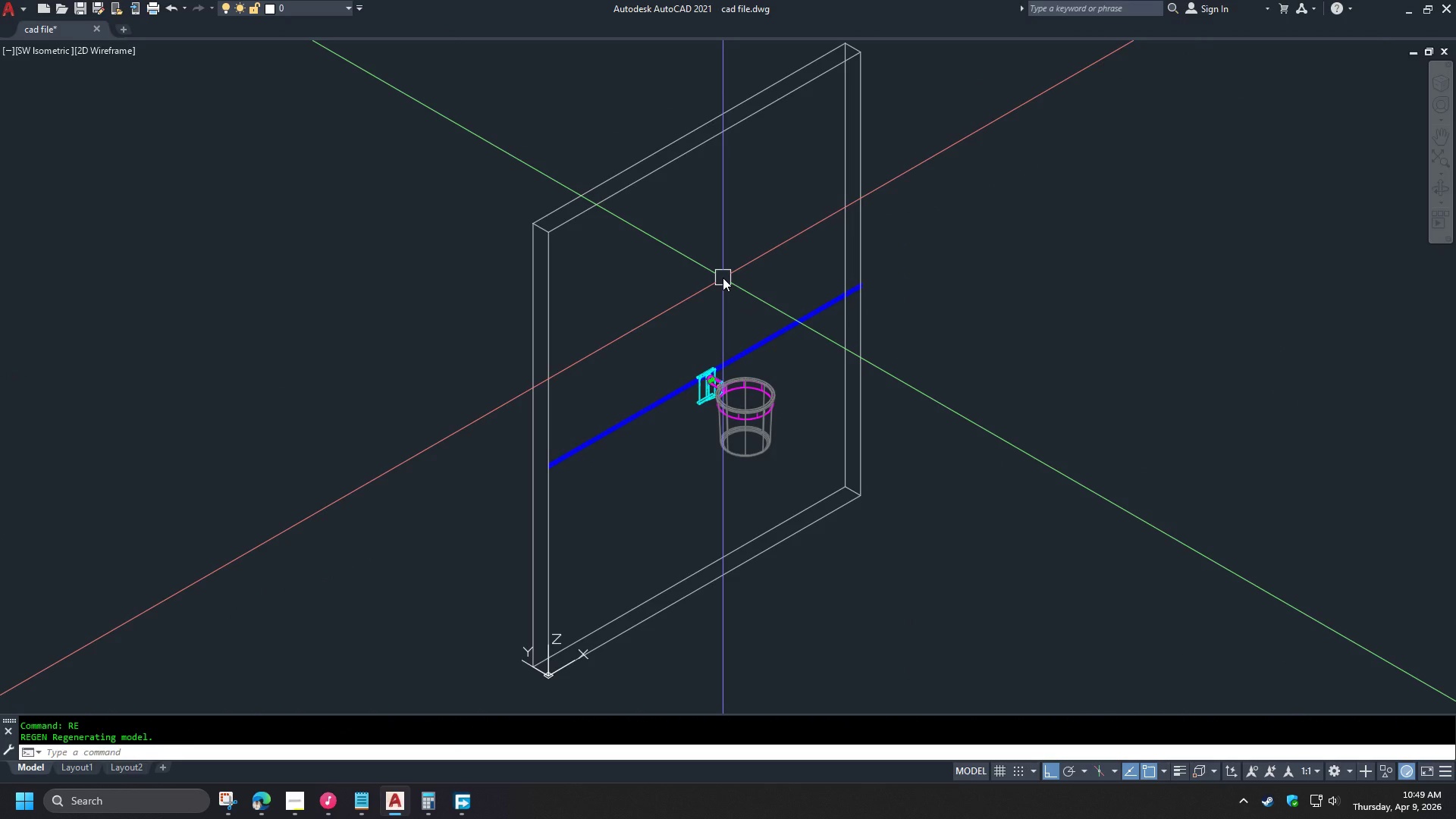 
hold_key(key=S, duration=2.12)
 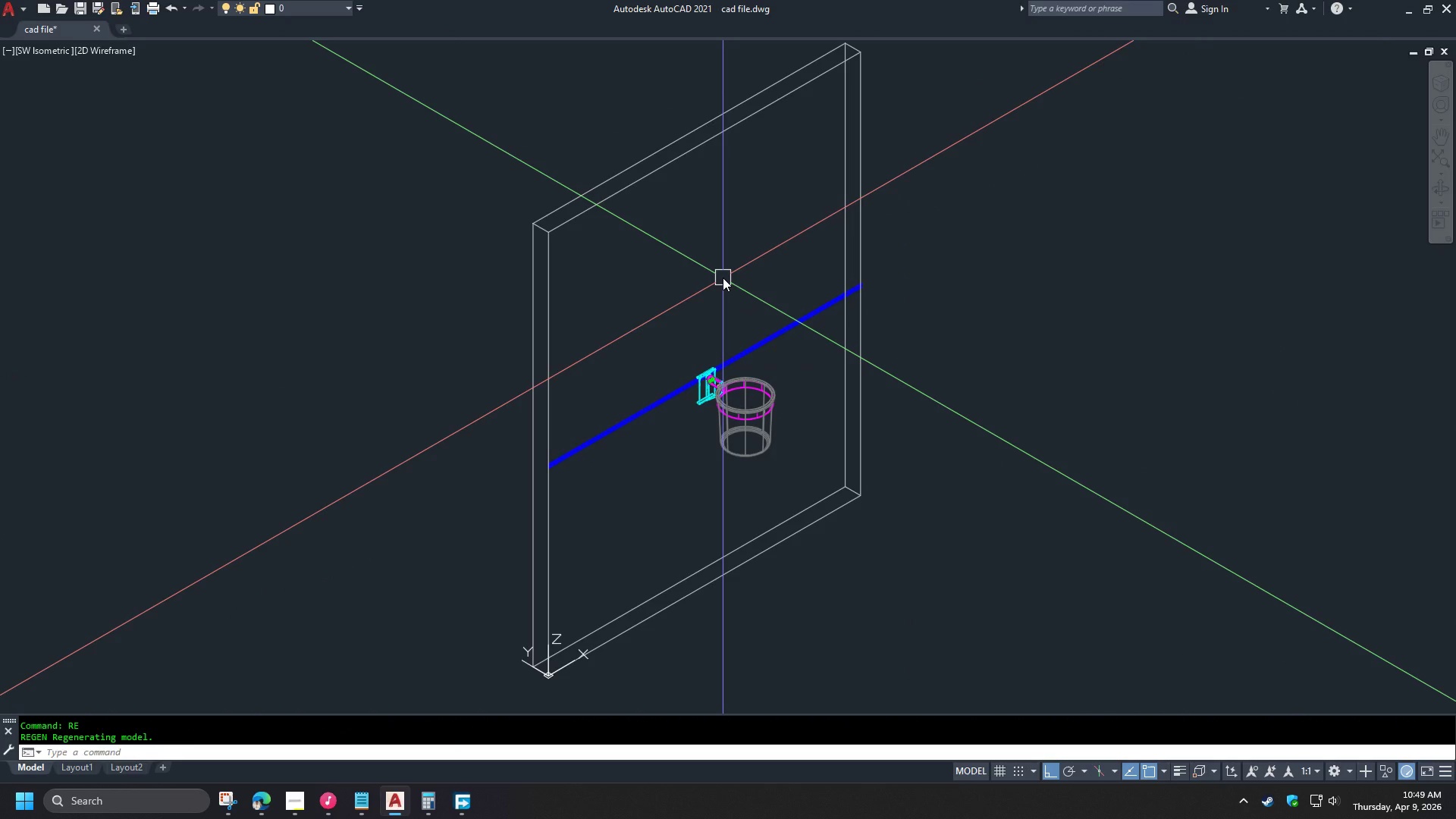 
key(Control+S)
 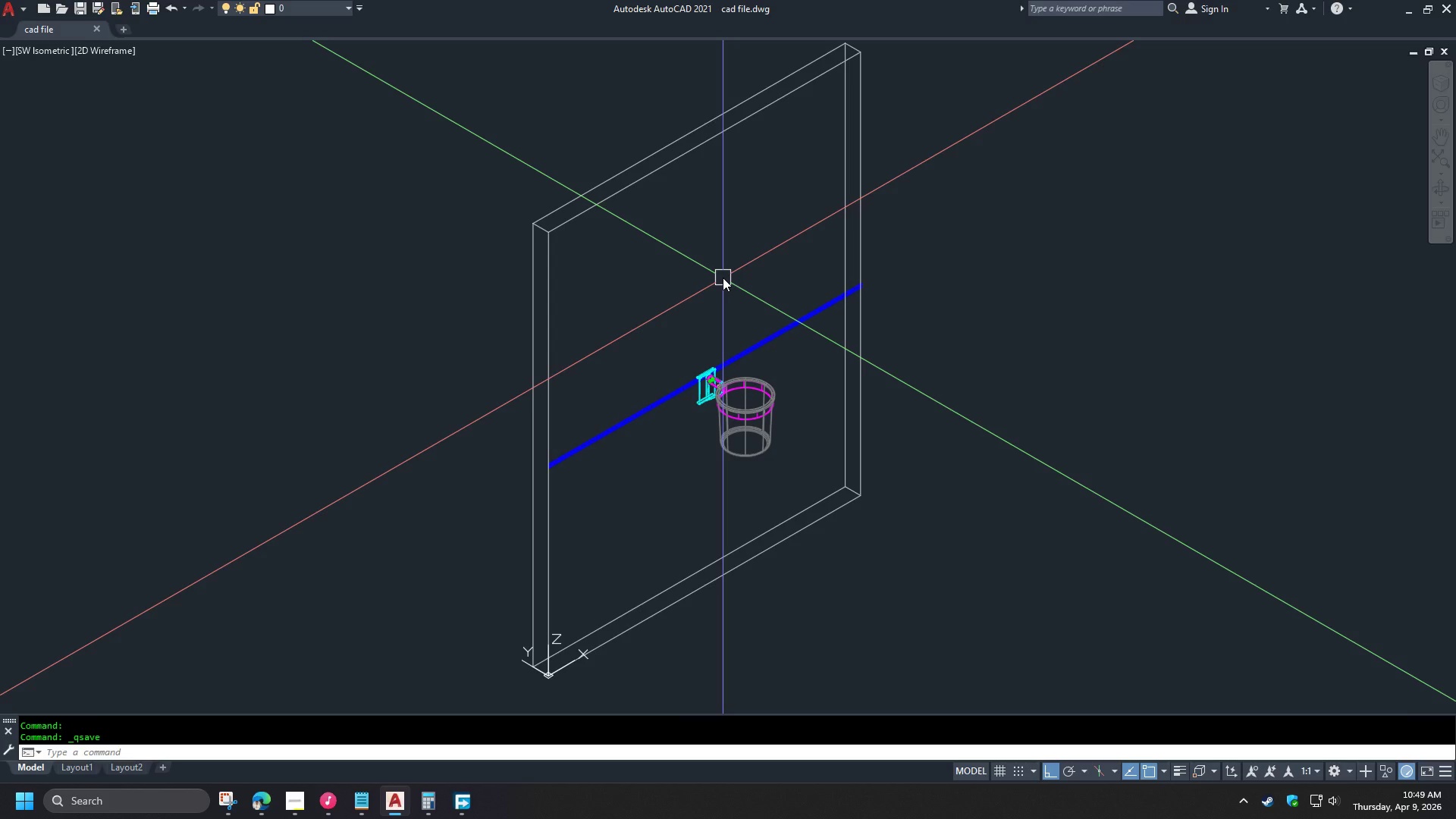 
type(purge)
key(NumpadEnter)
 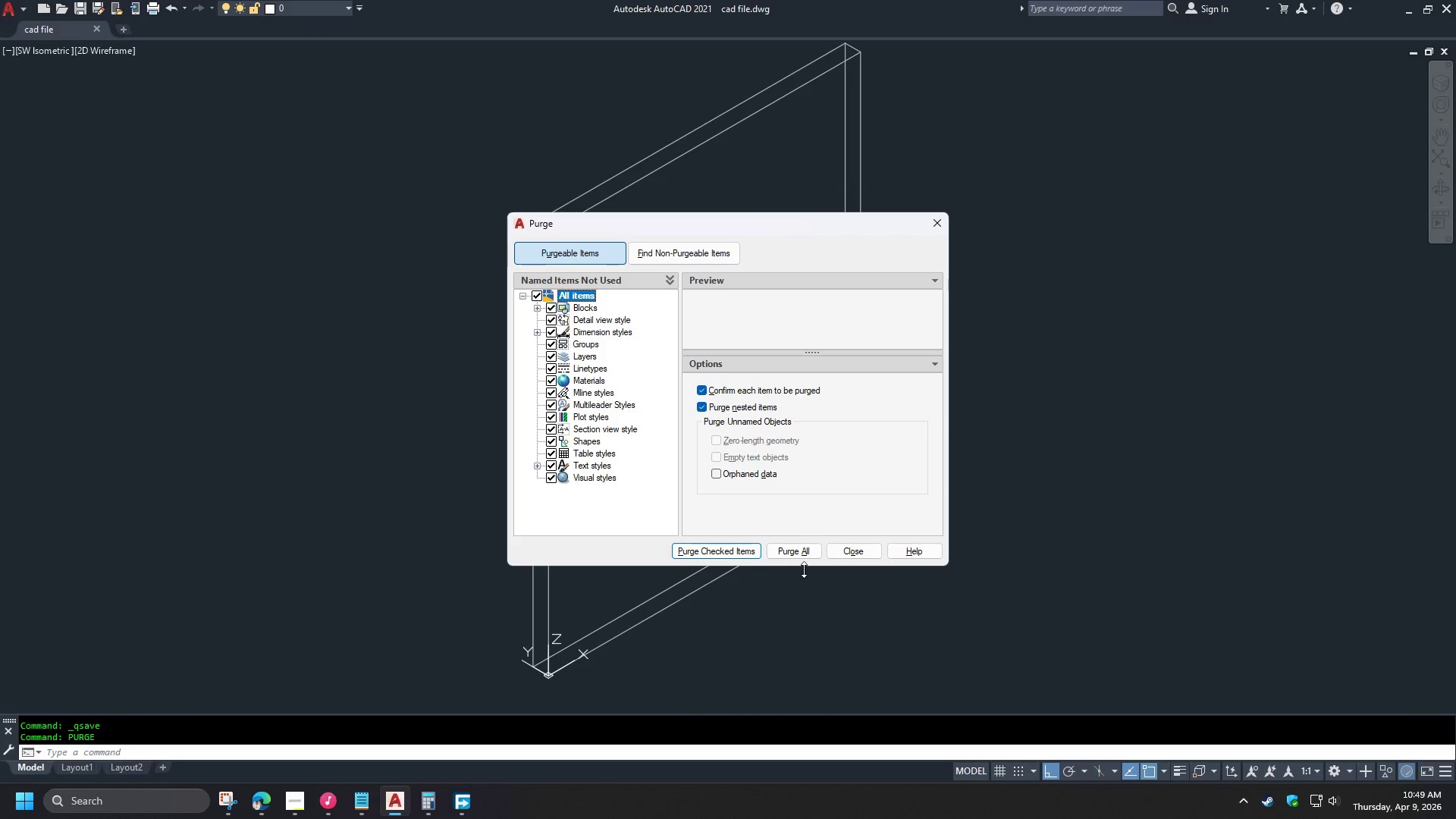 
left_click([785, 552])
 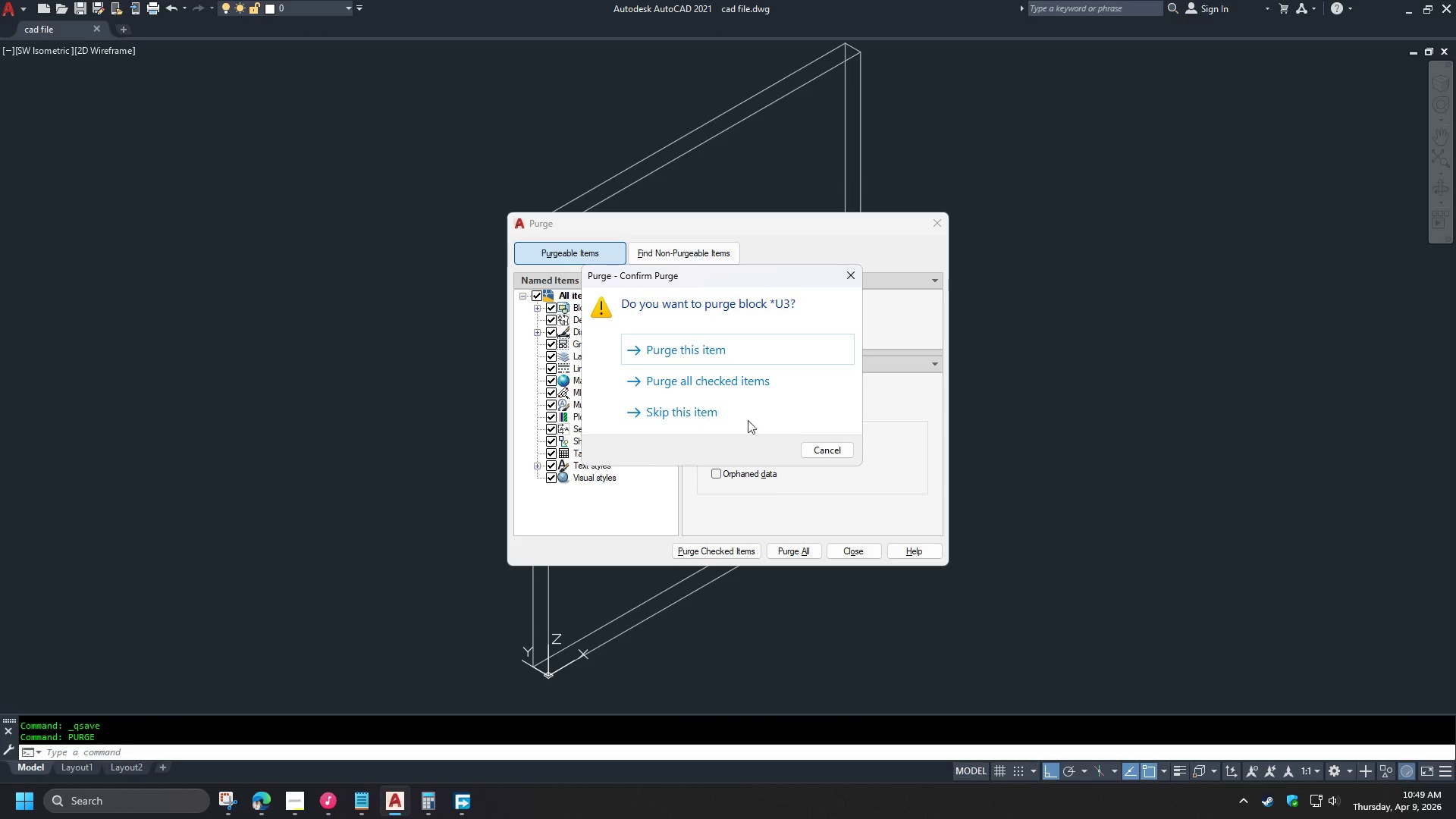 
left_click([735, 397])
 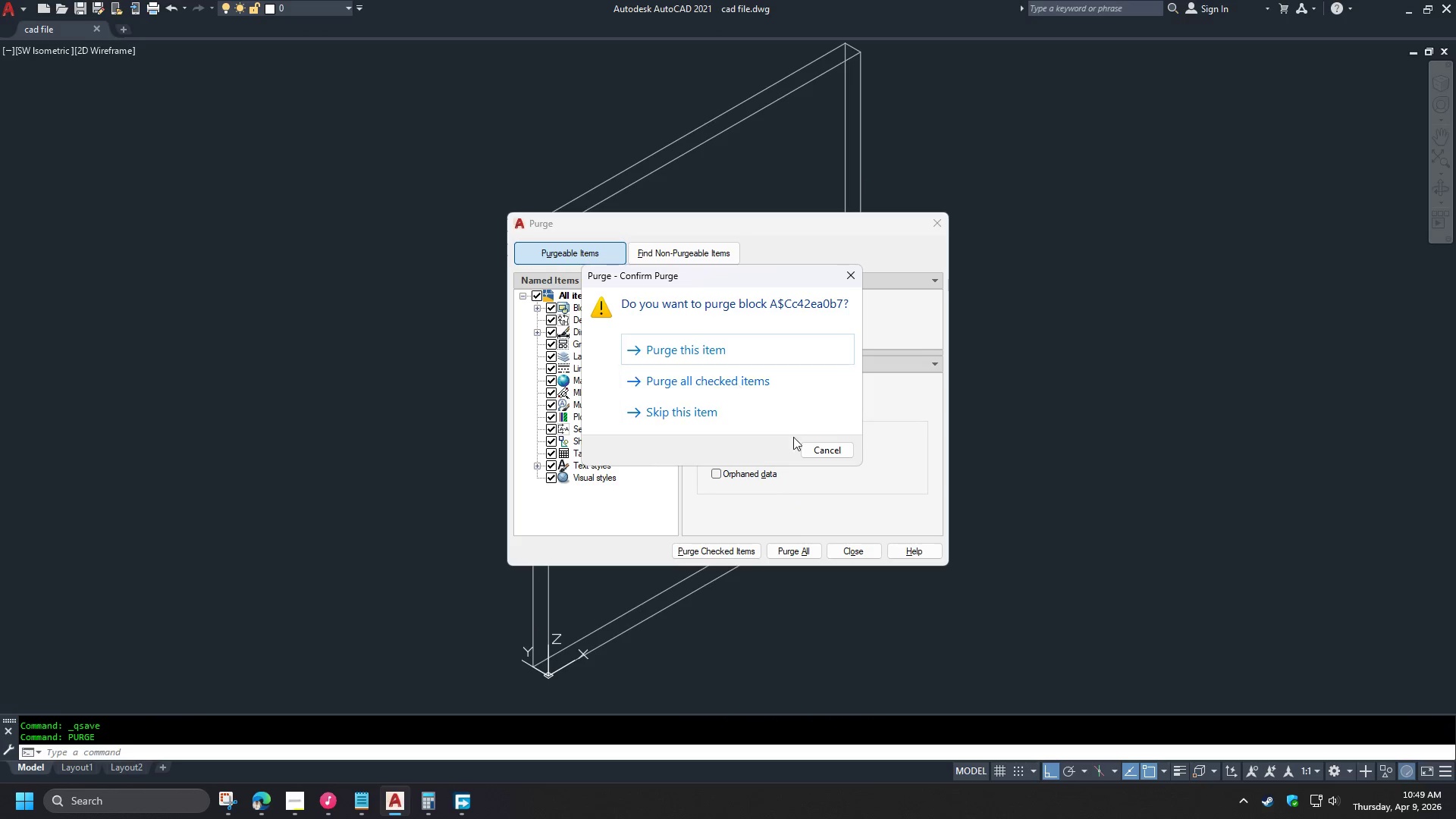 
left_click([823, 450])
 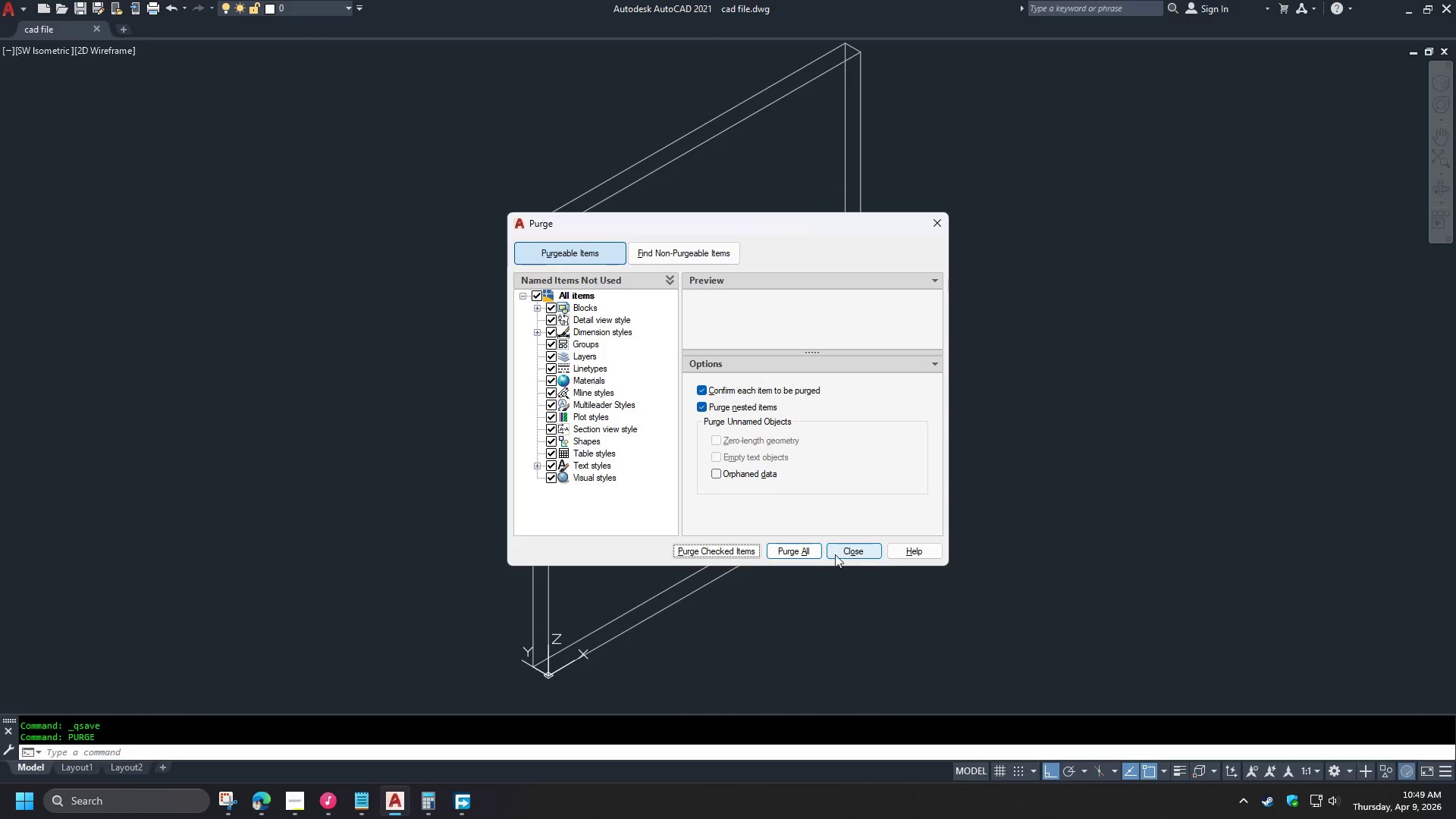 
left_click([807, 551])
 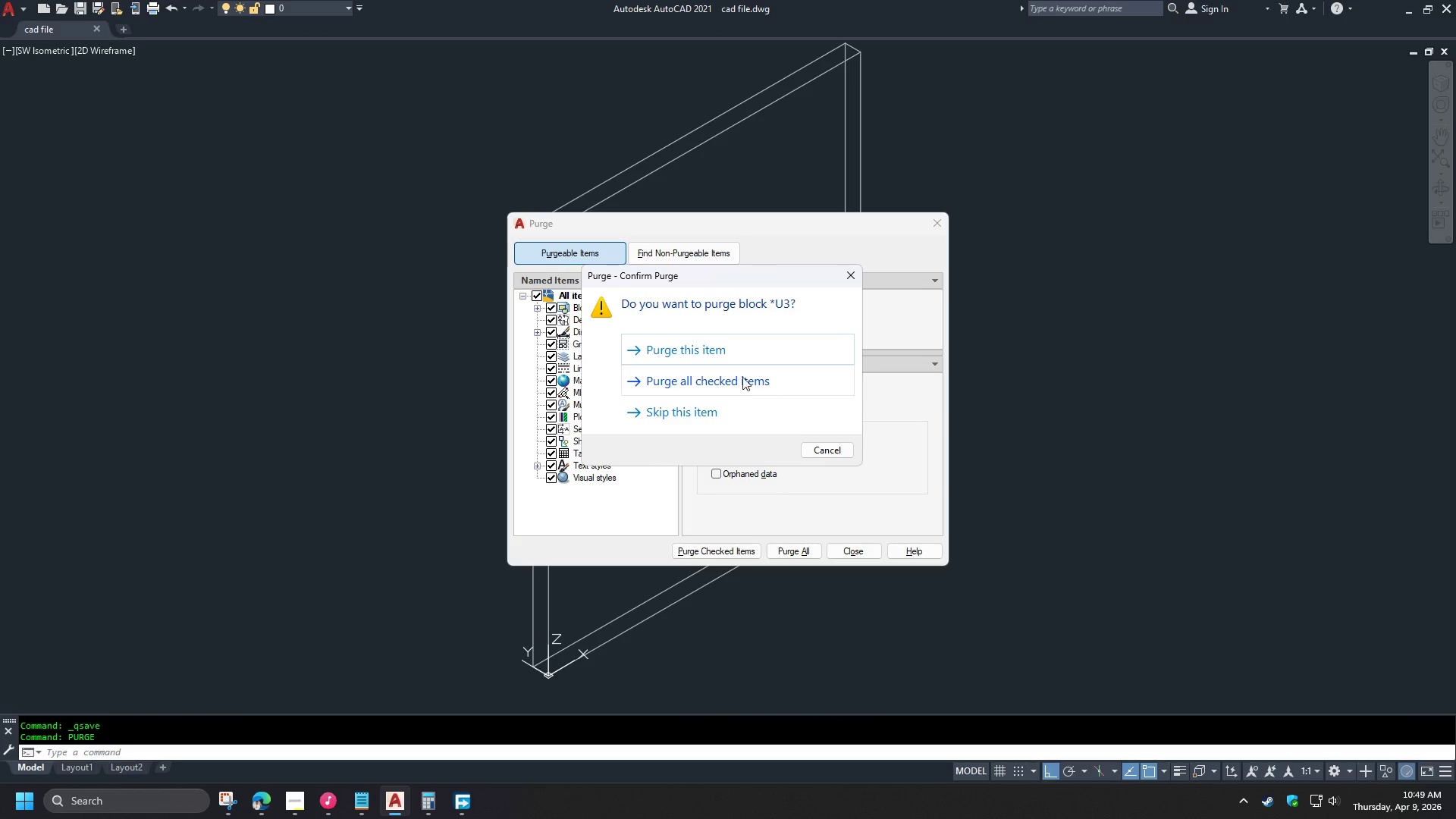 
left_click([740, 376])
 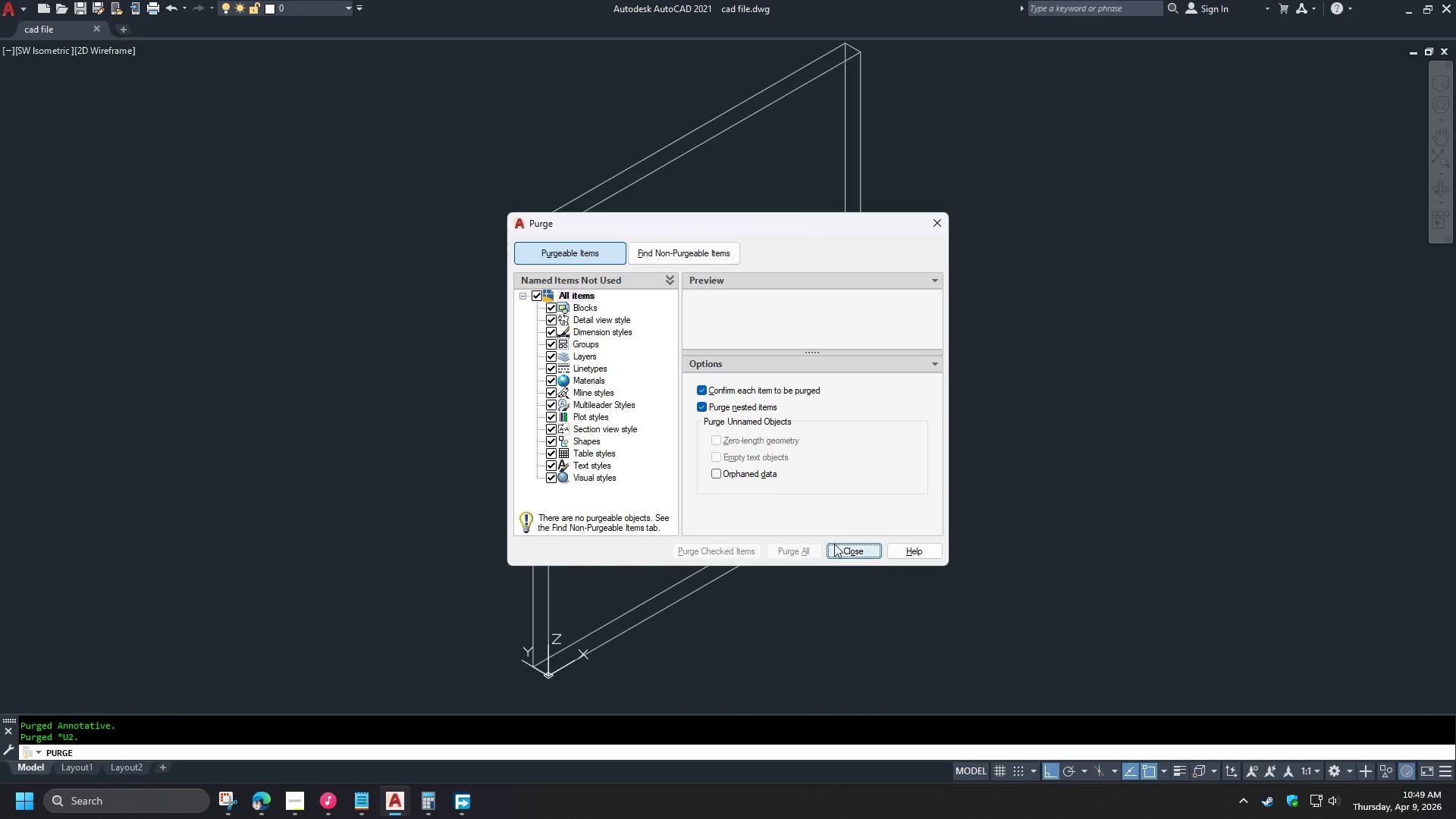 
left_click([853, 547])
 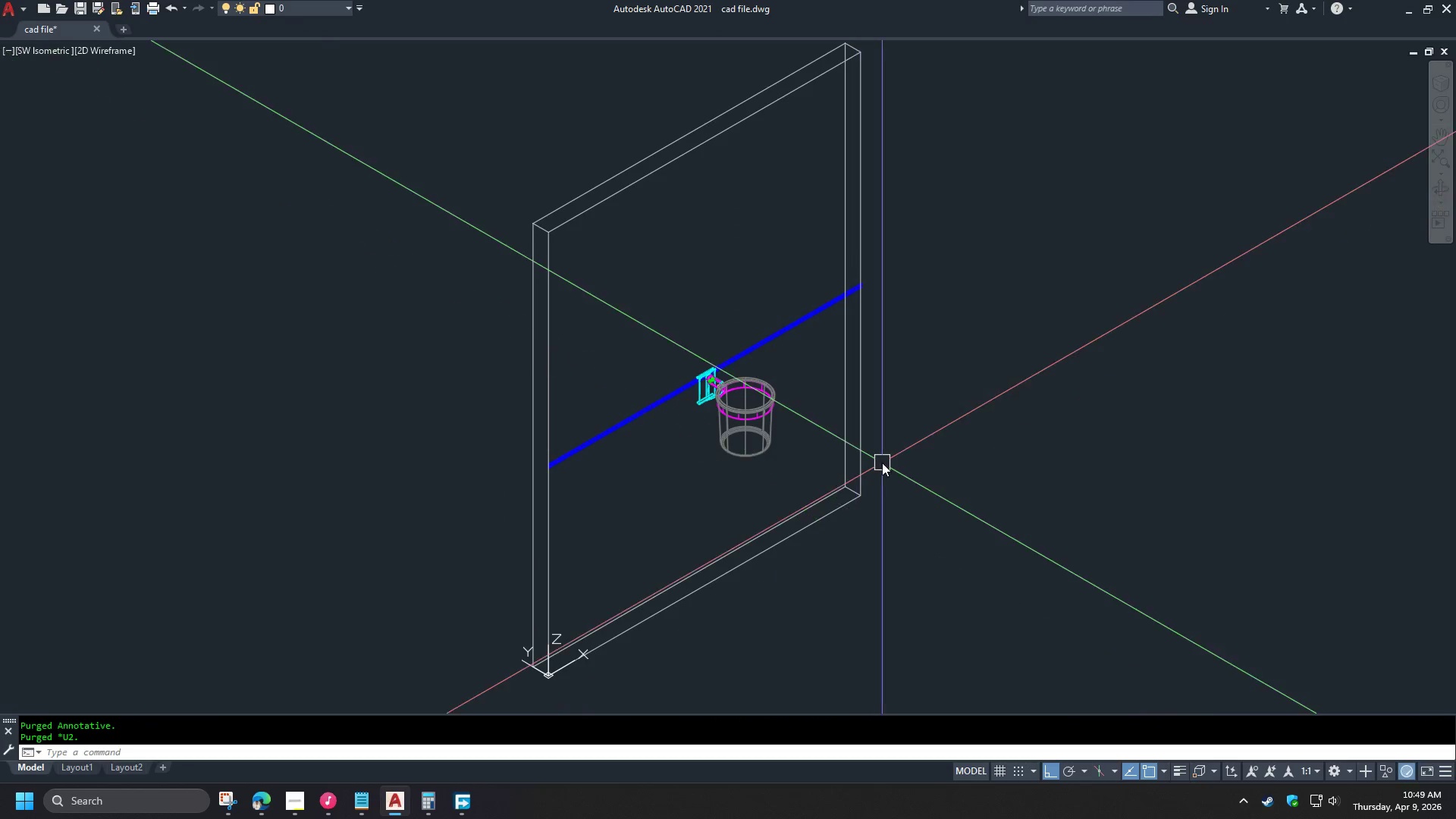 
key(Control+S)
 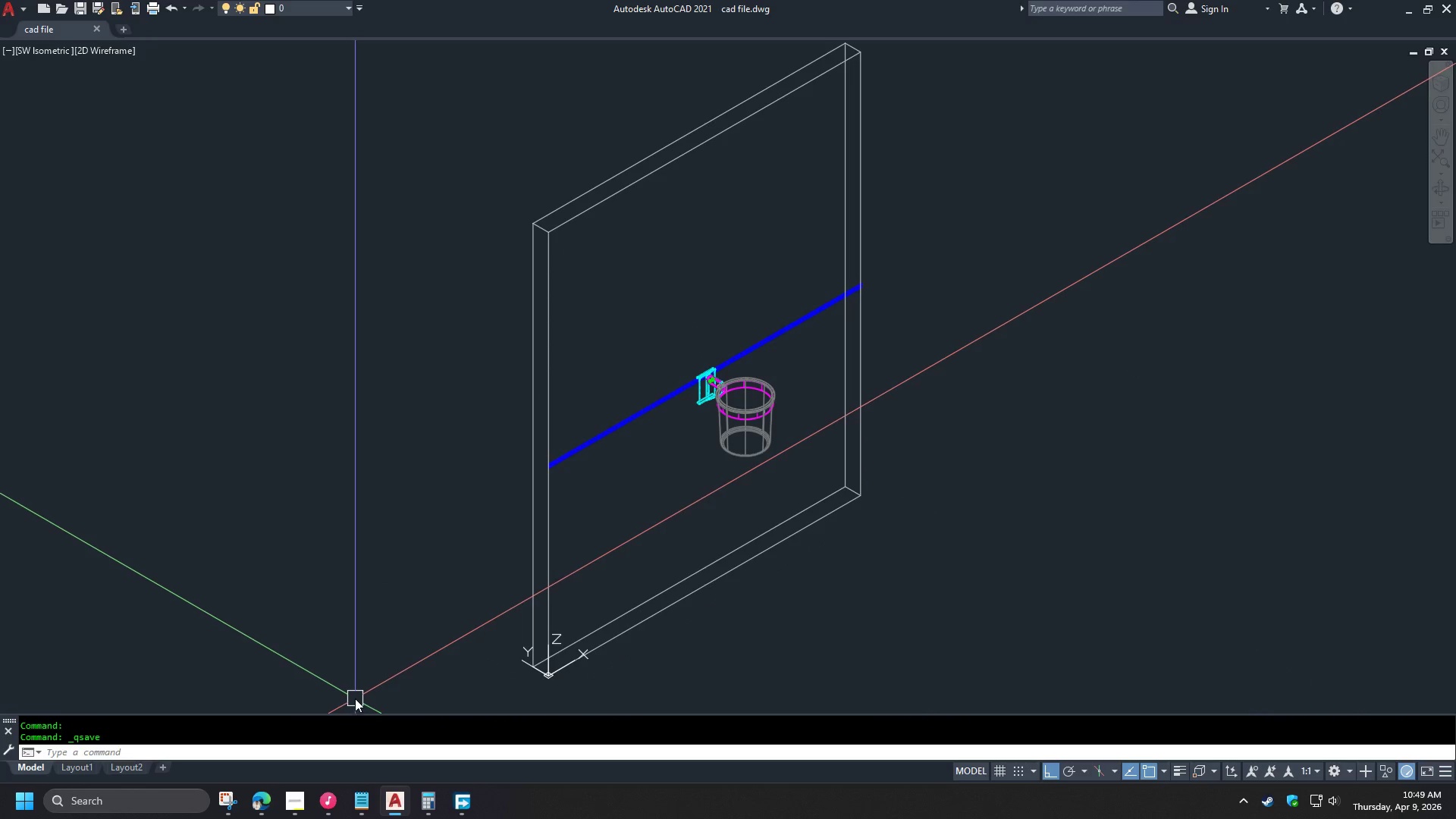 
wait(5.31)
 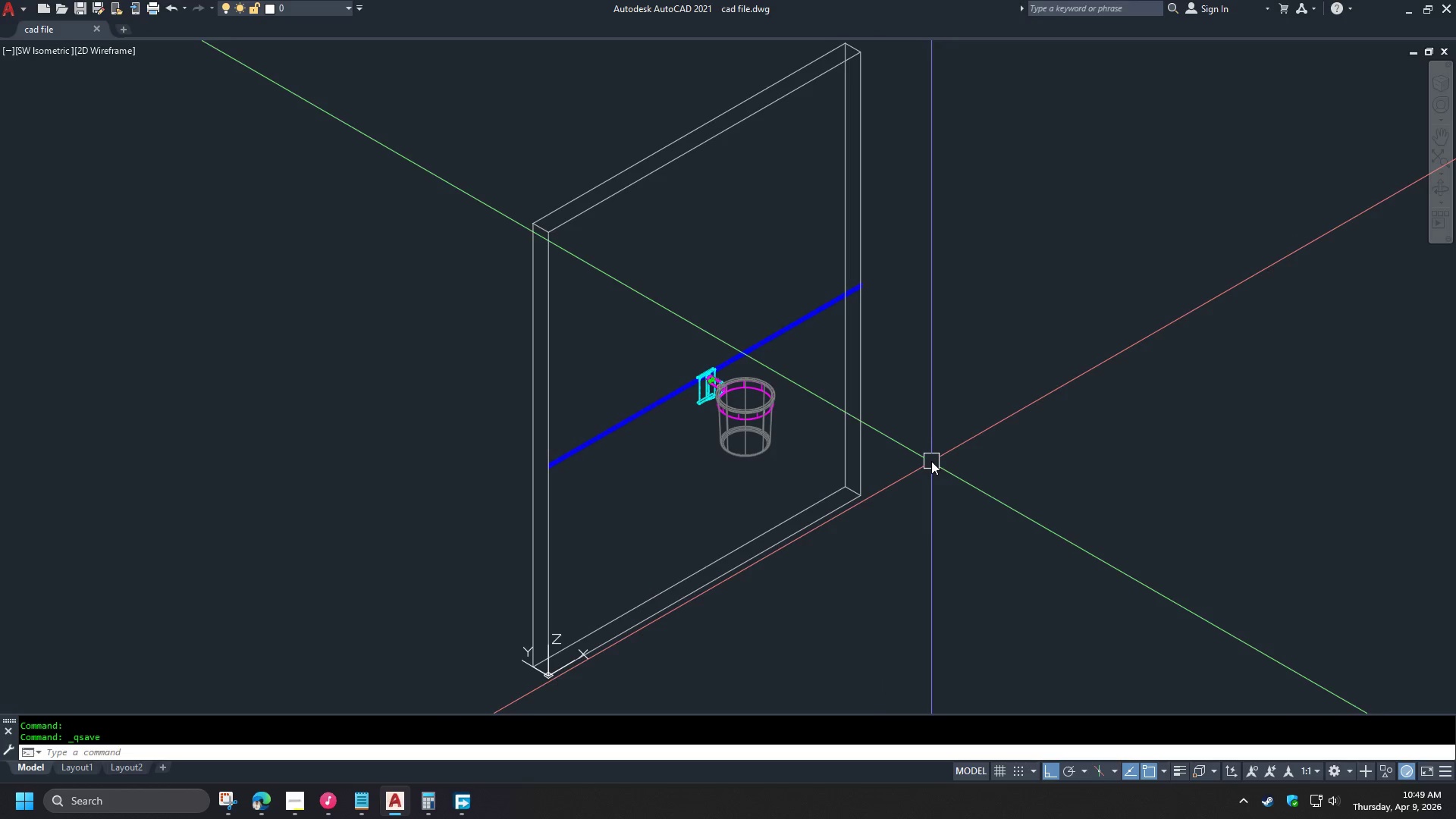 
key(Control+ControlLeft)
 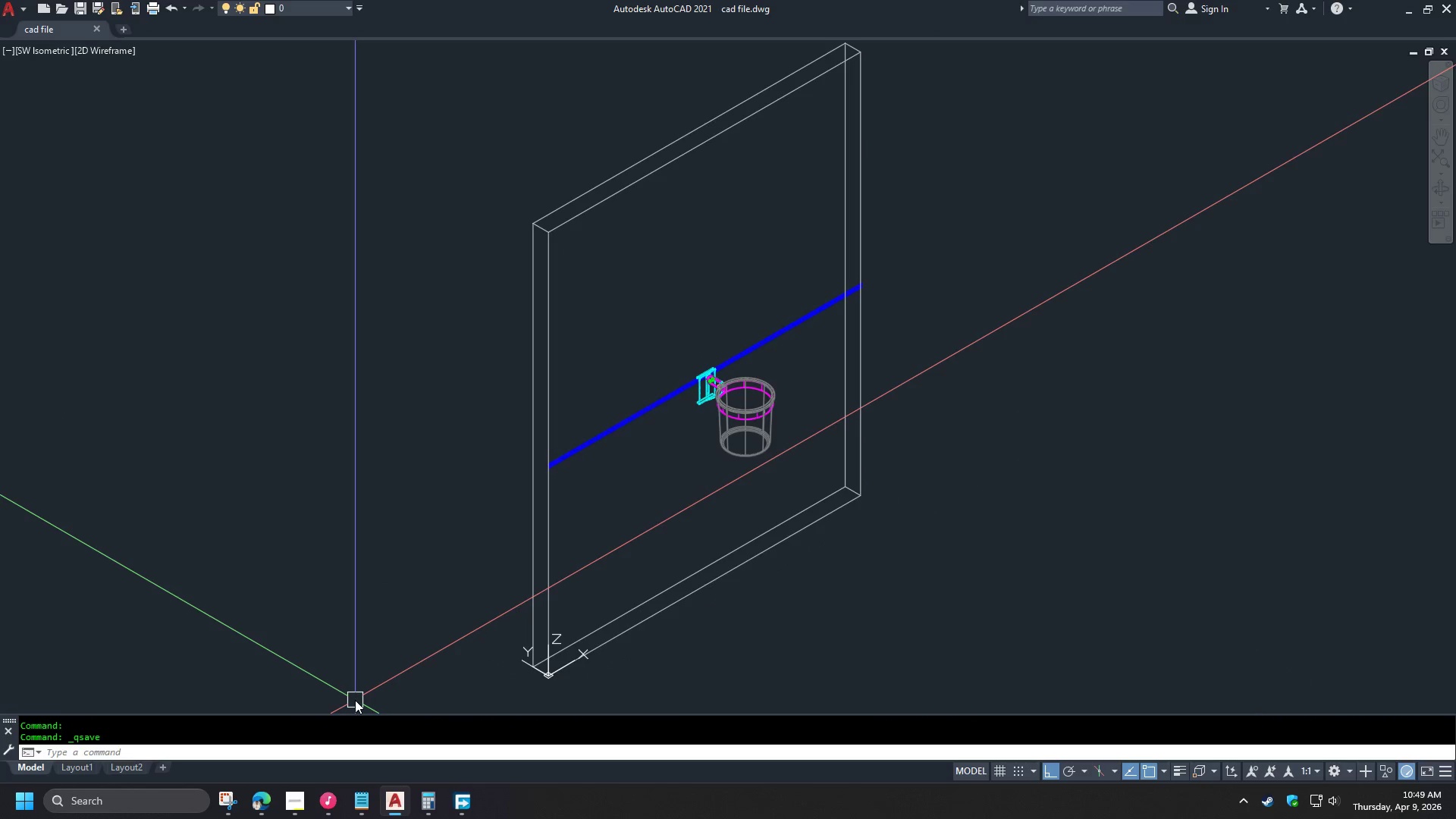 
key(Control+A)
 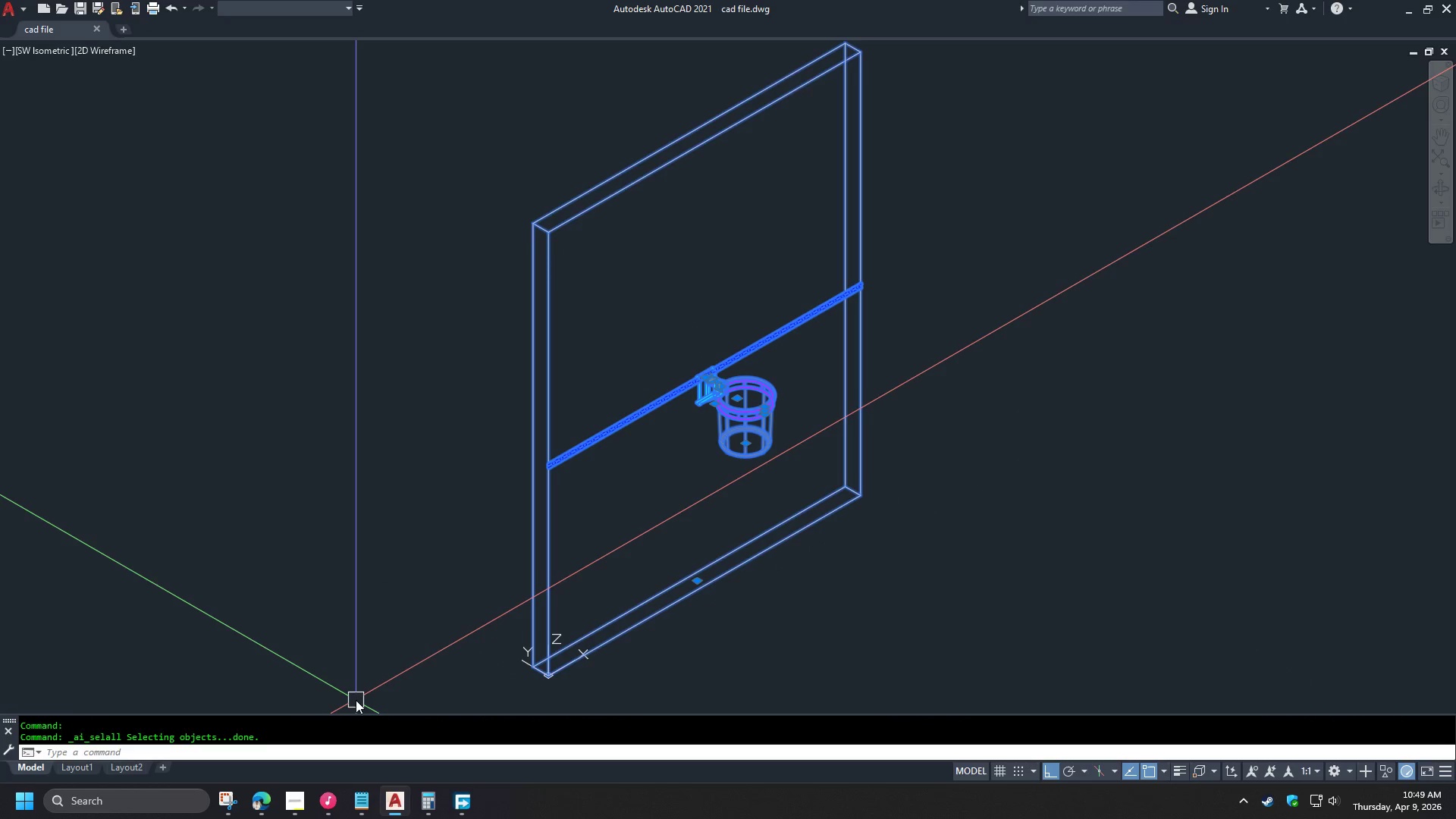 
key(Control+1)
 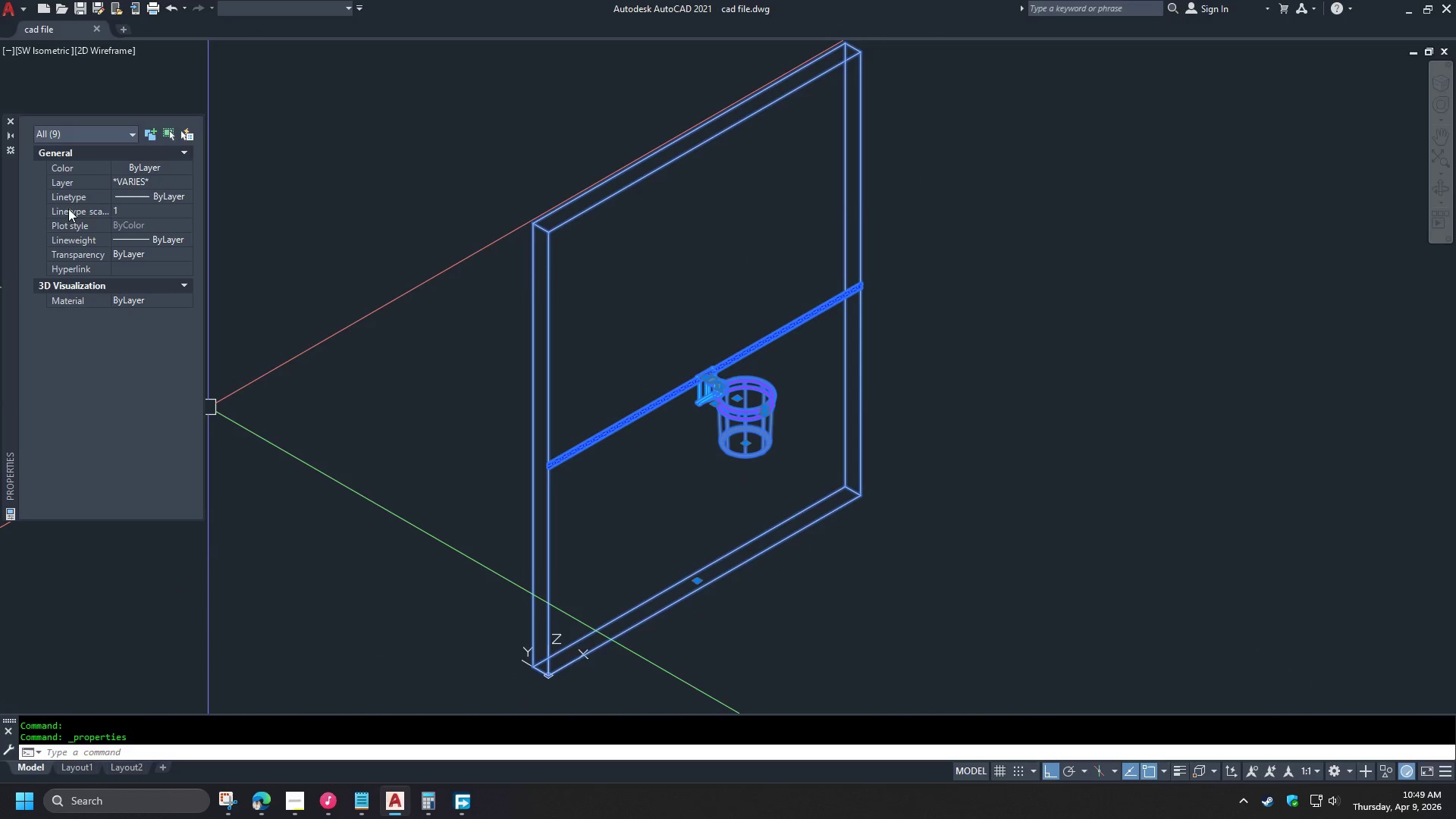 
left_click([107, 135])
 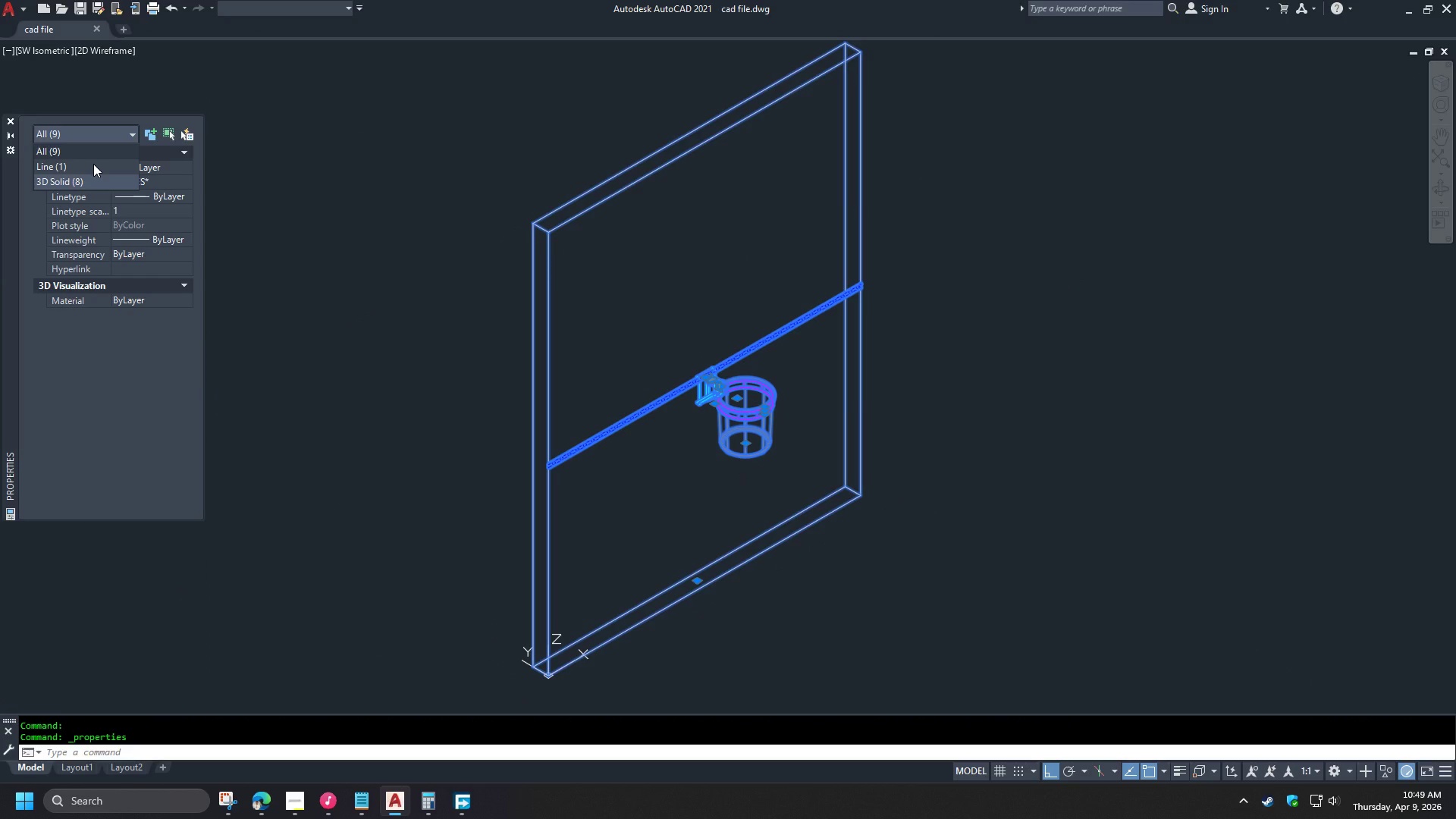 
key(Escape)
 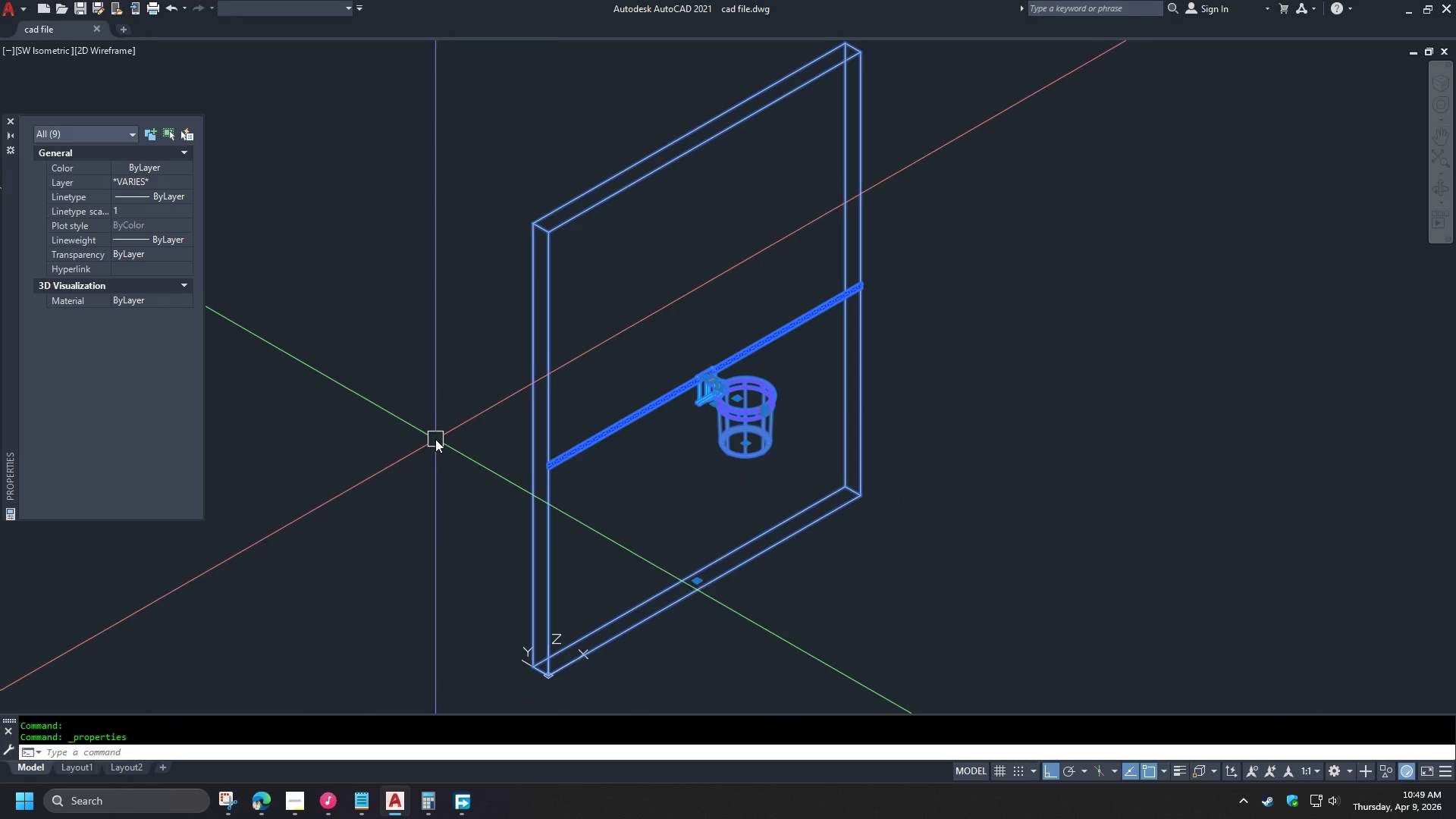 
key(Escape)
 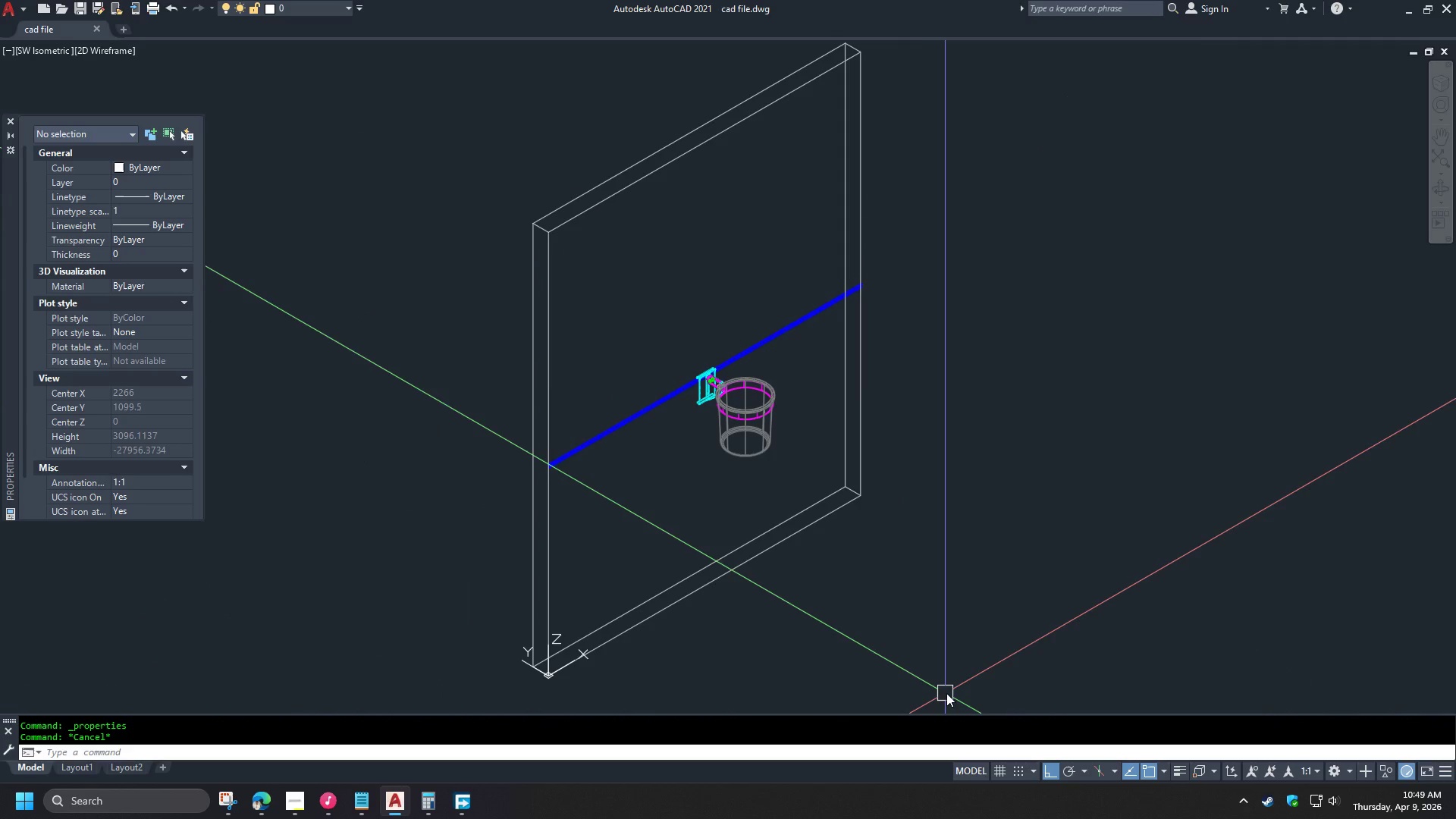 
key(Control+A)
 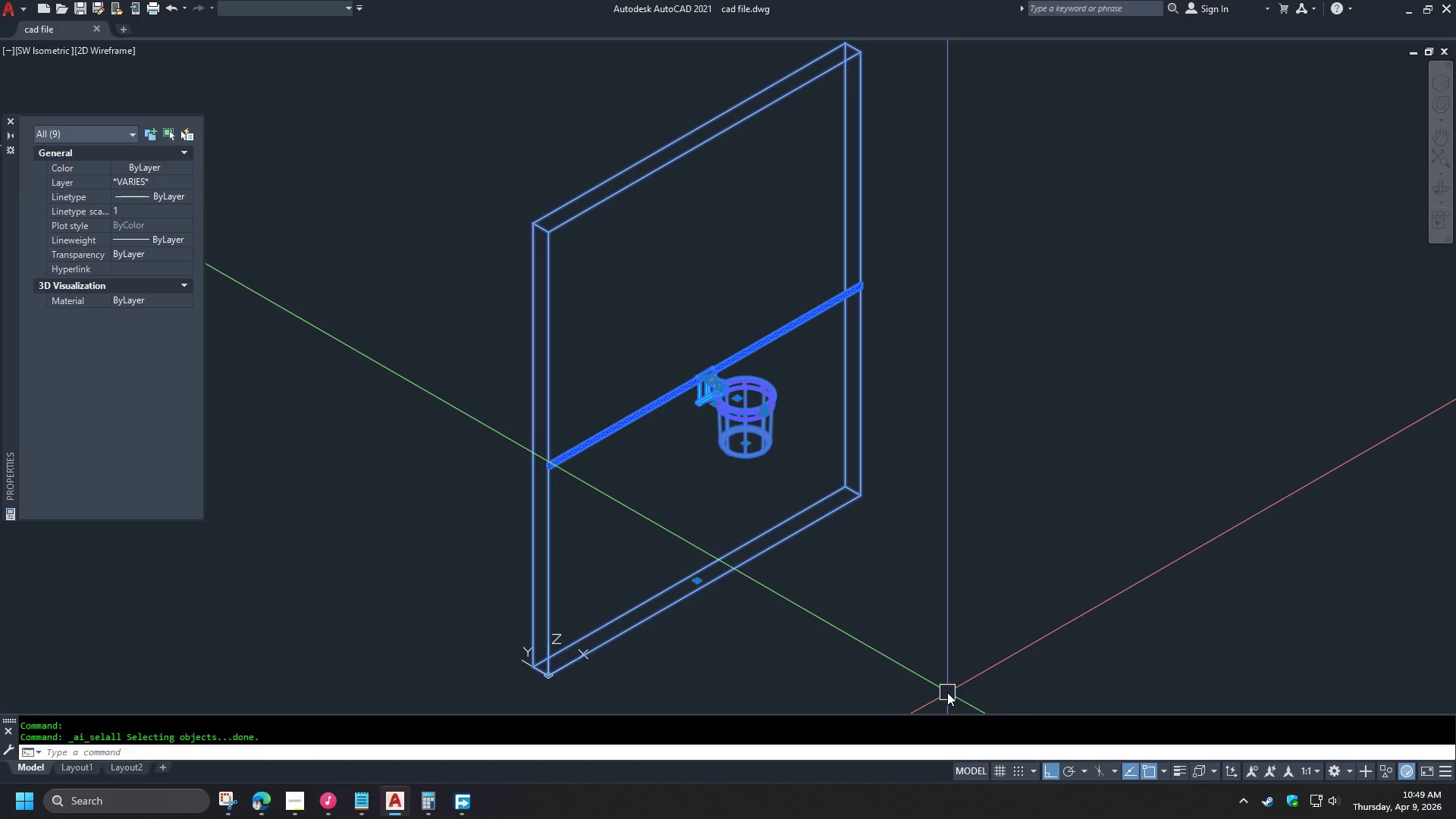 
type(qs)
 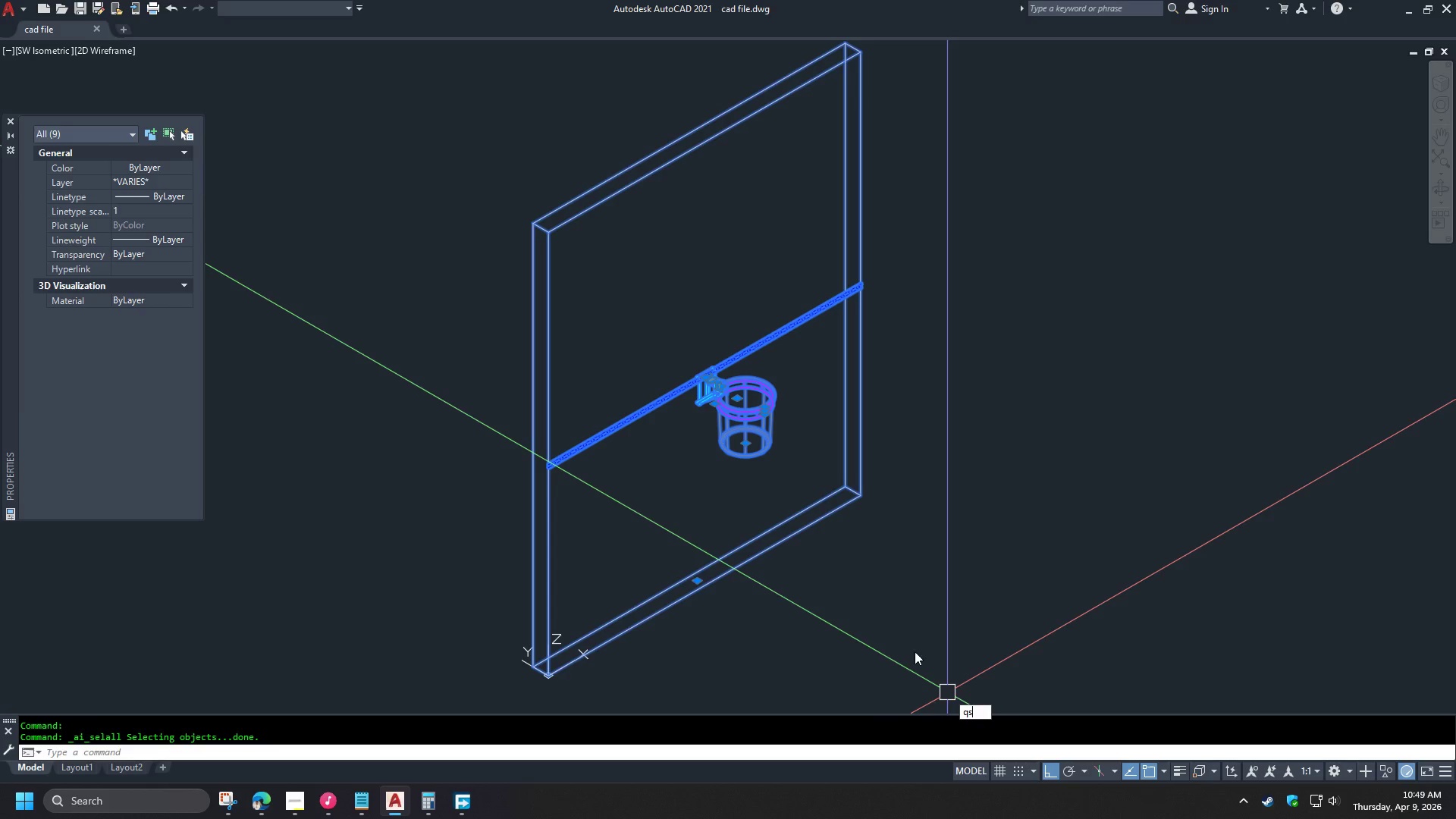 
key(E)
 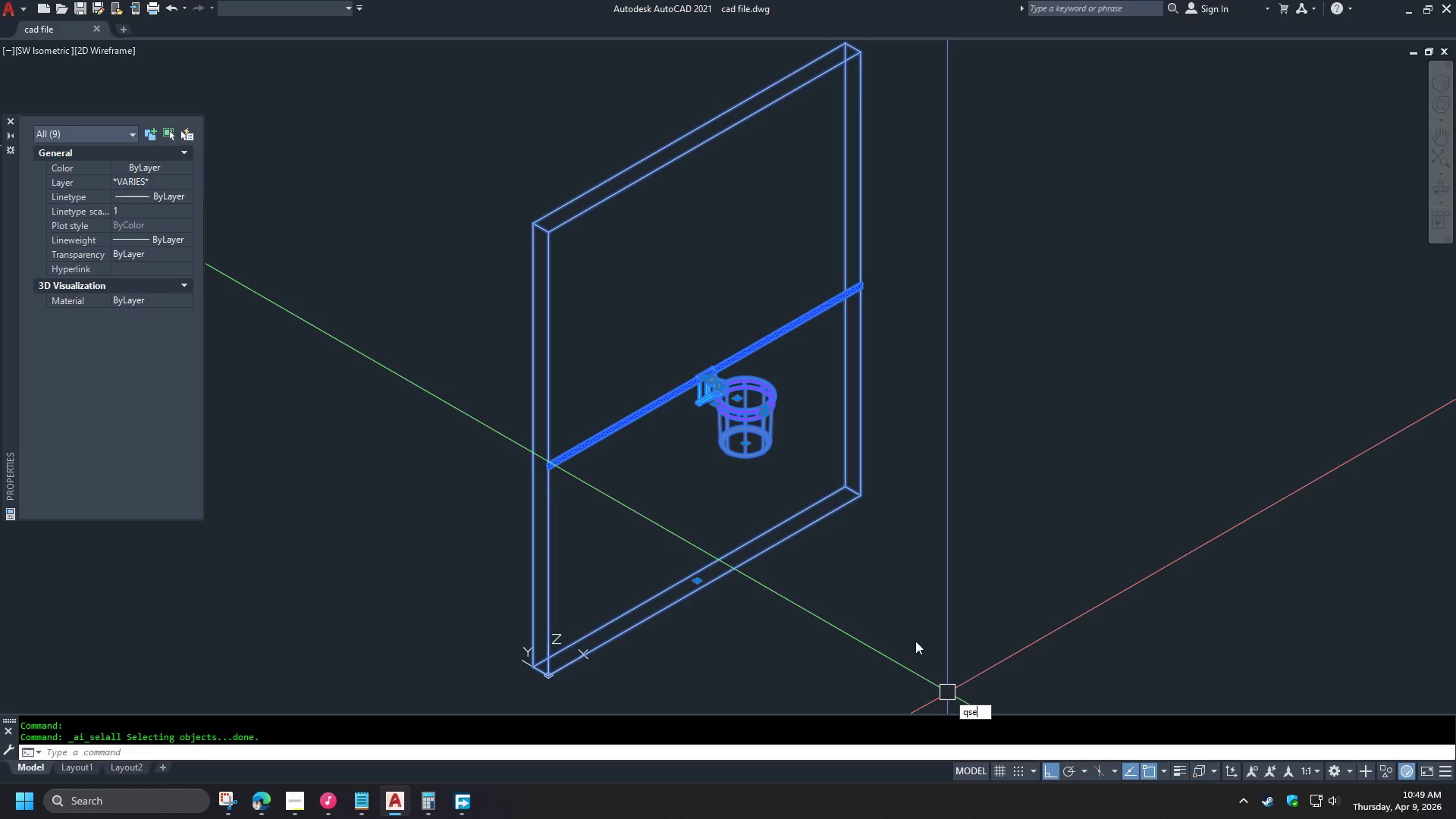 
key(Space)
 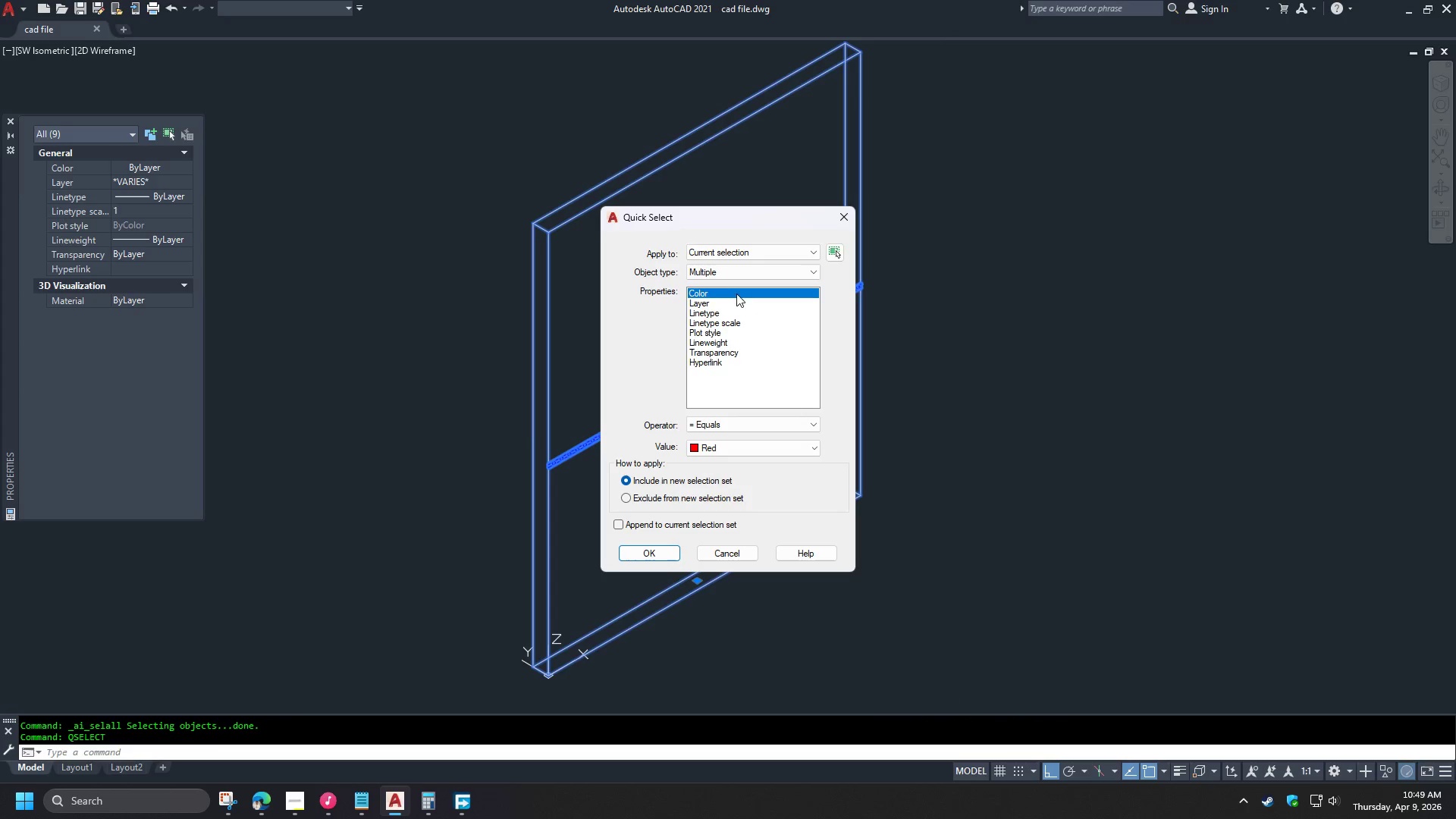 
left_click([721, 268])
 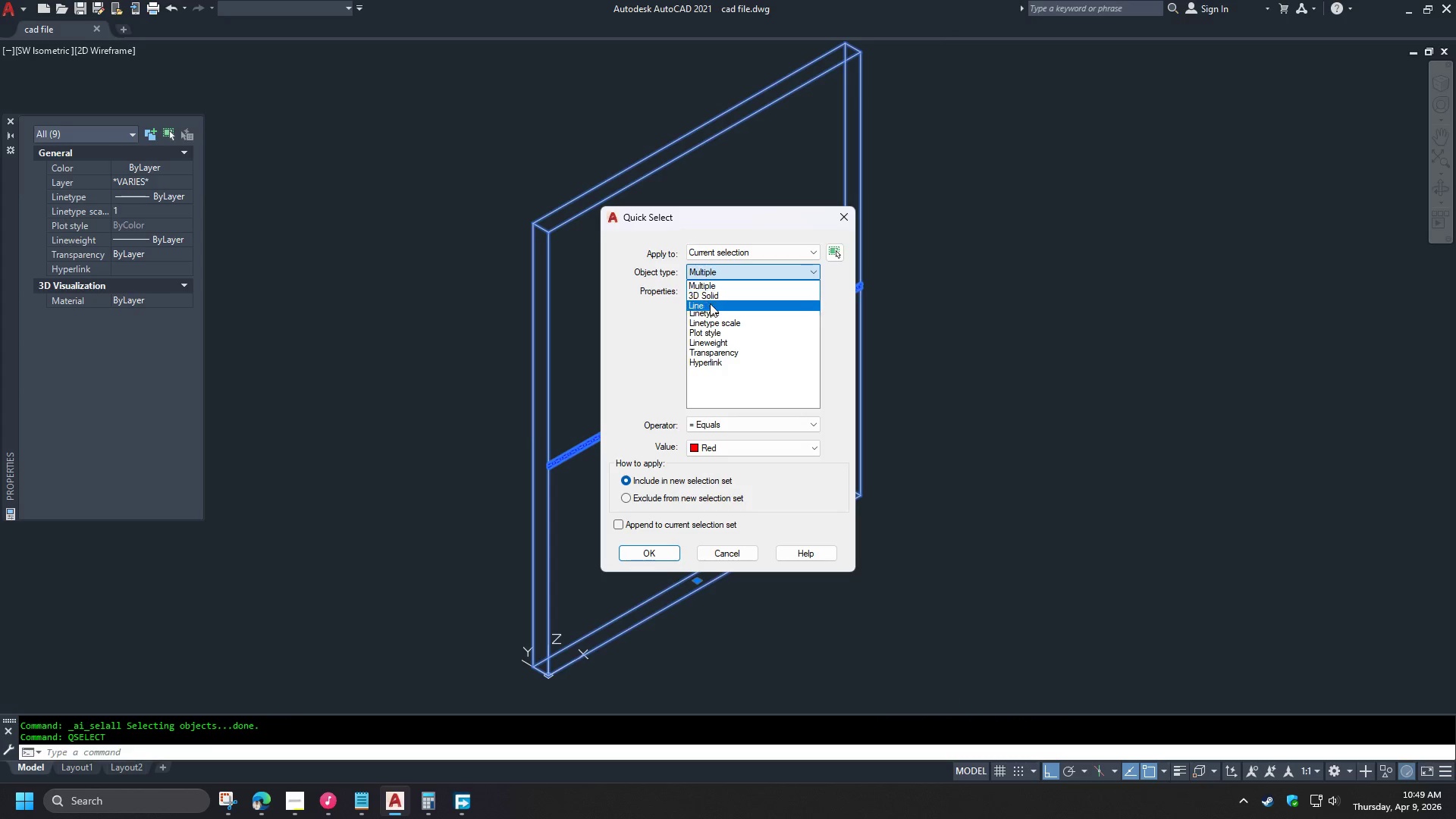 
left_click([710, 305])
 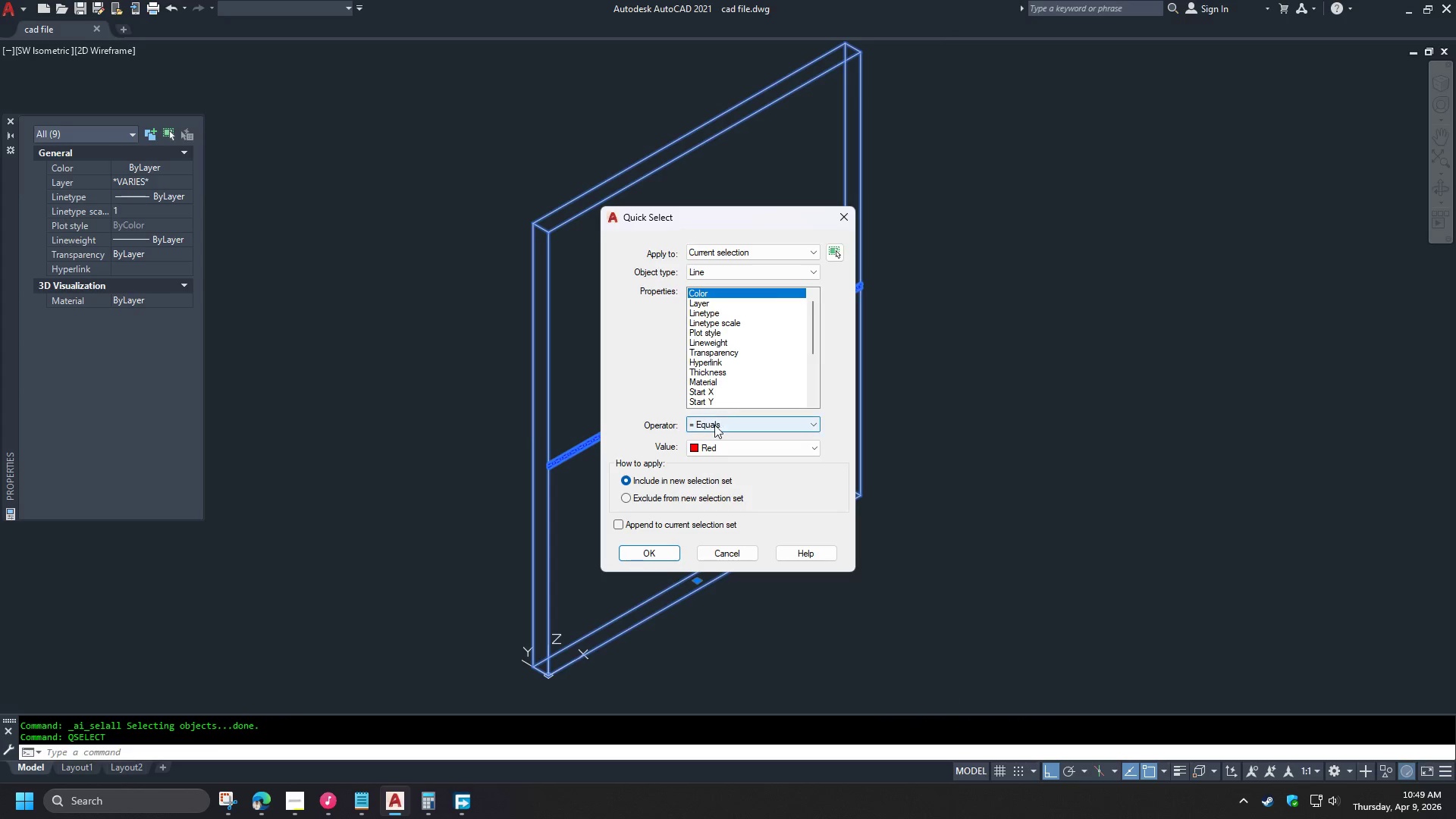 
left_click([714, 425])
 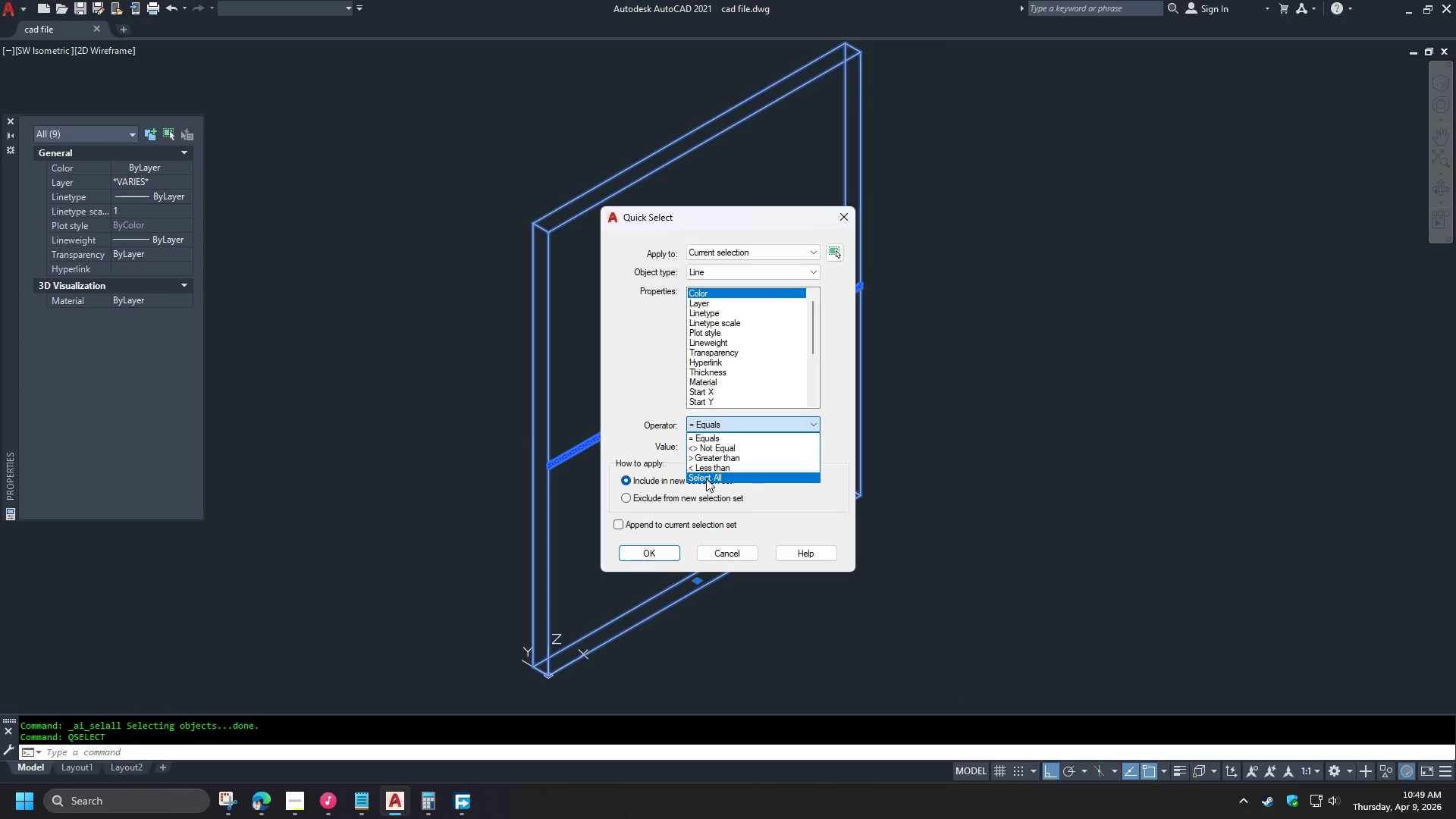 
left_click([710, 475])
 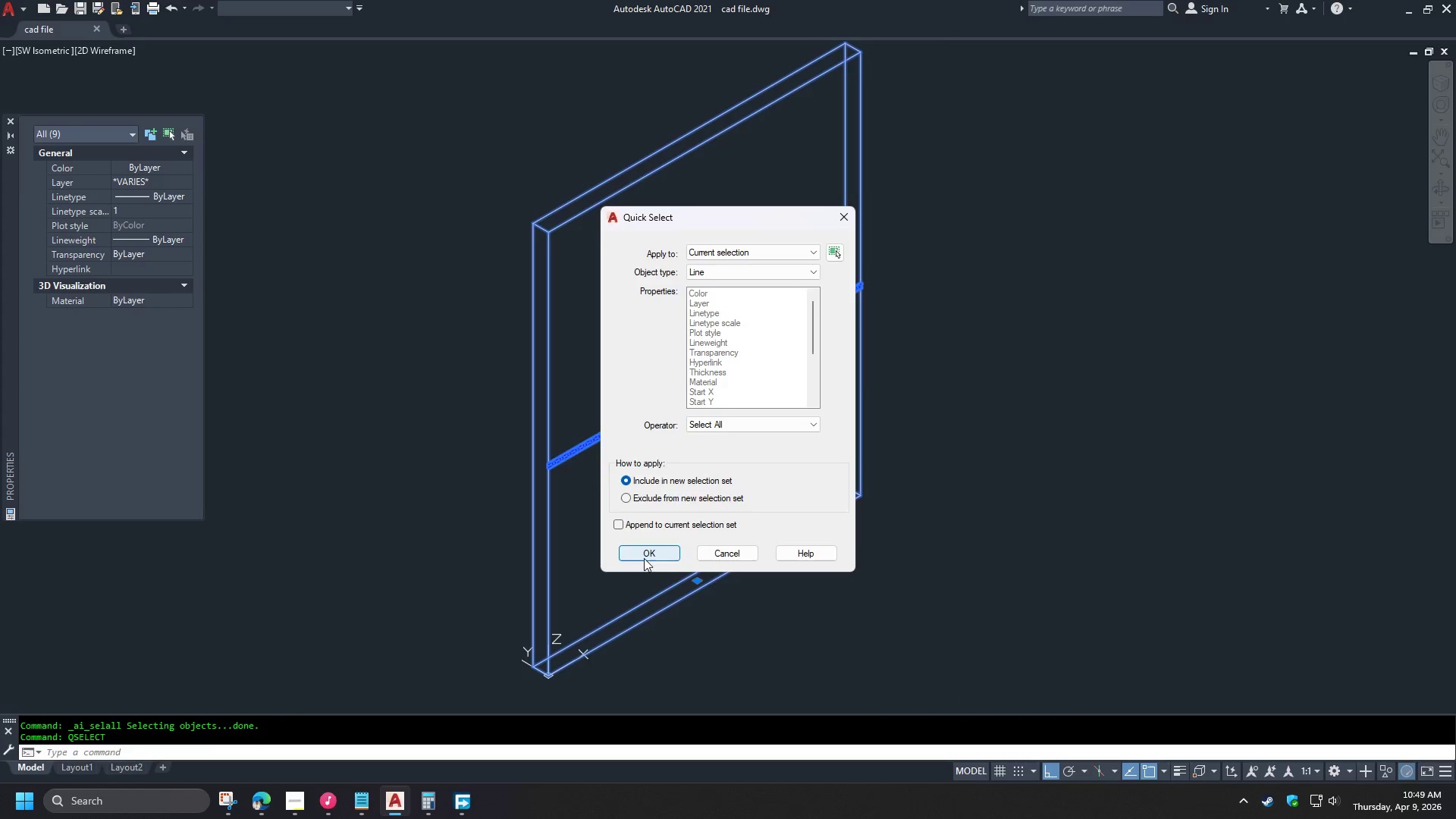 
left_click([644, 558])
 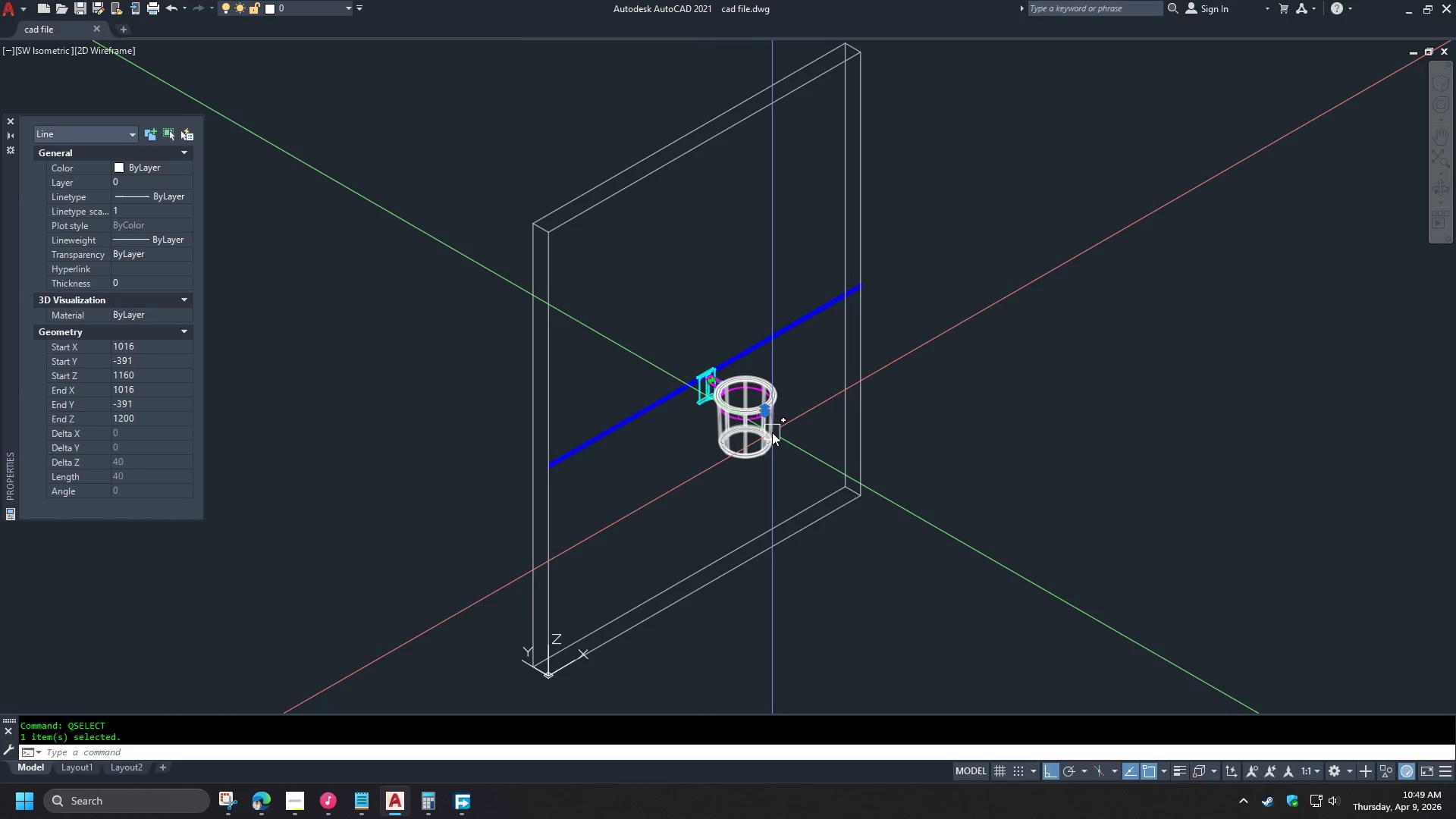 
scroll: coordinate [777, 354], scroll_direction: up, amount: 9.0
 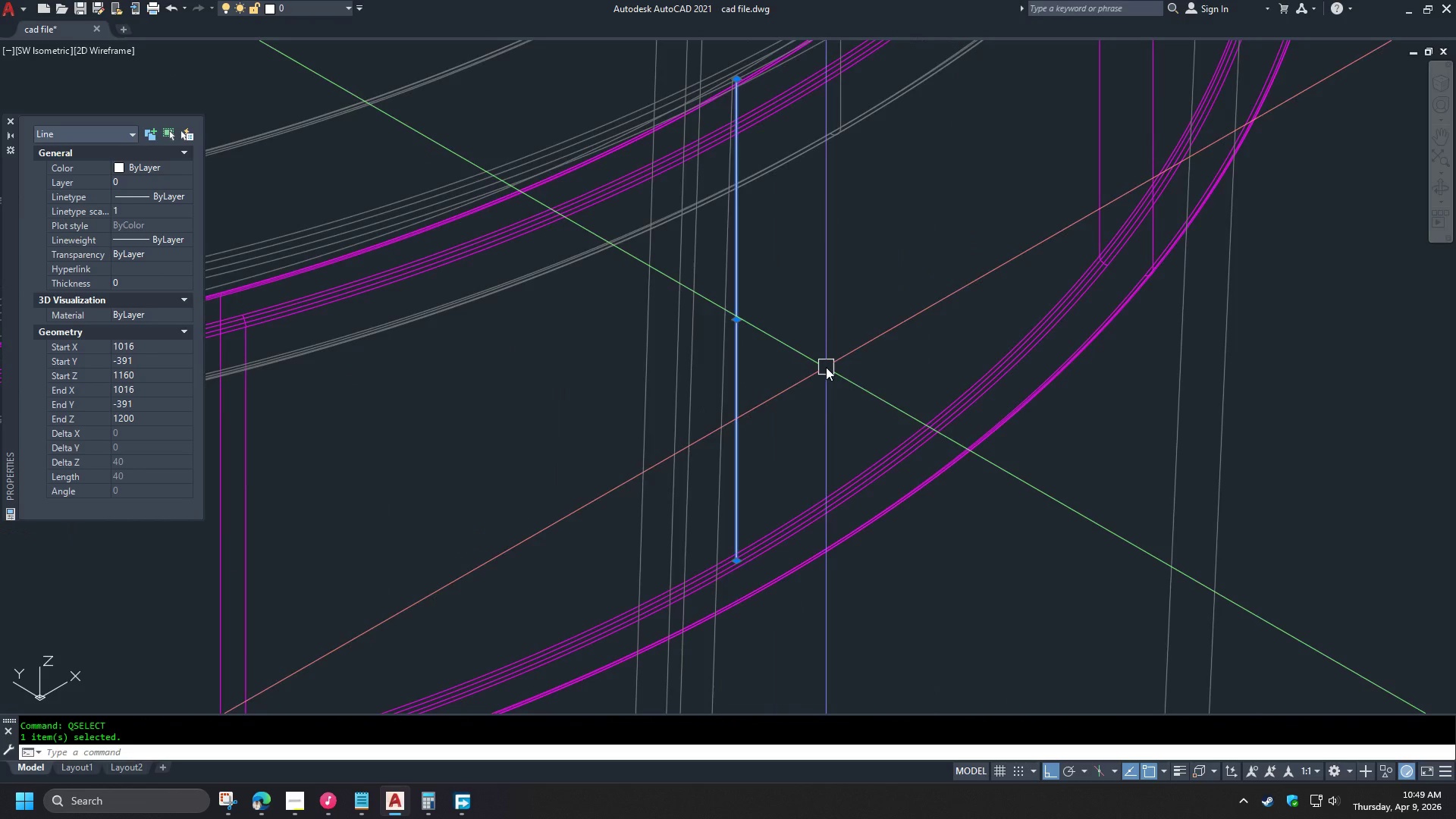 
key(E)
 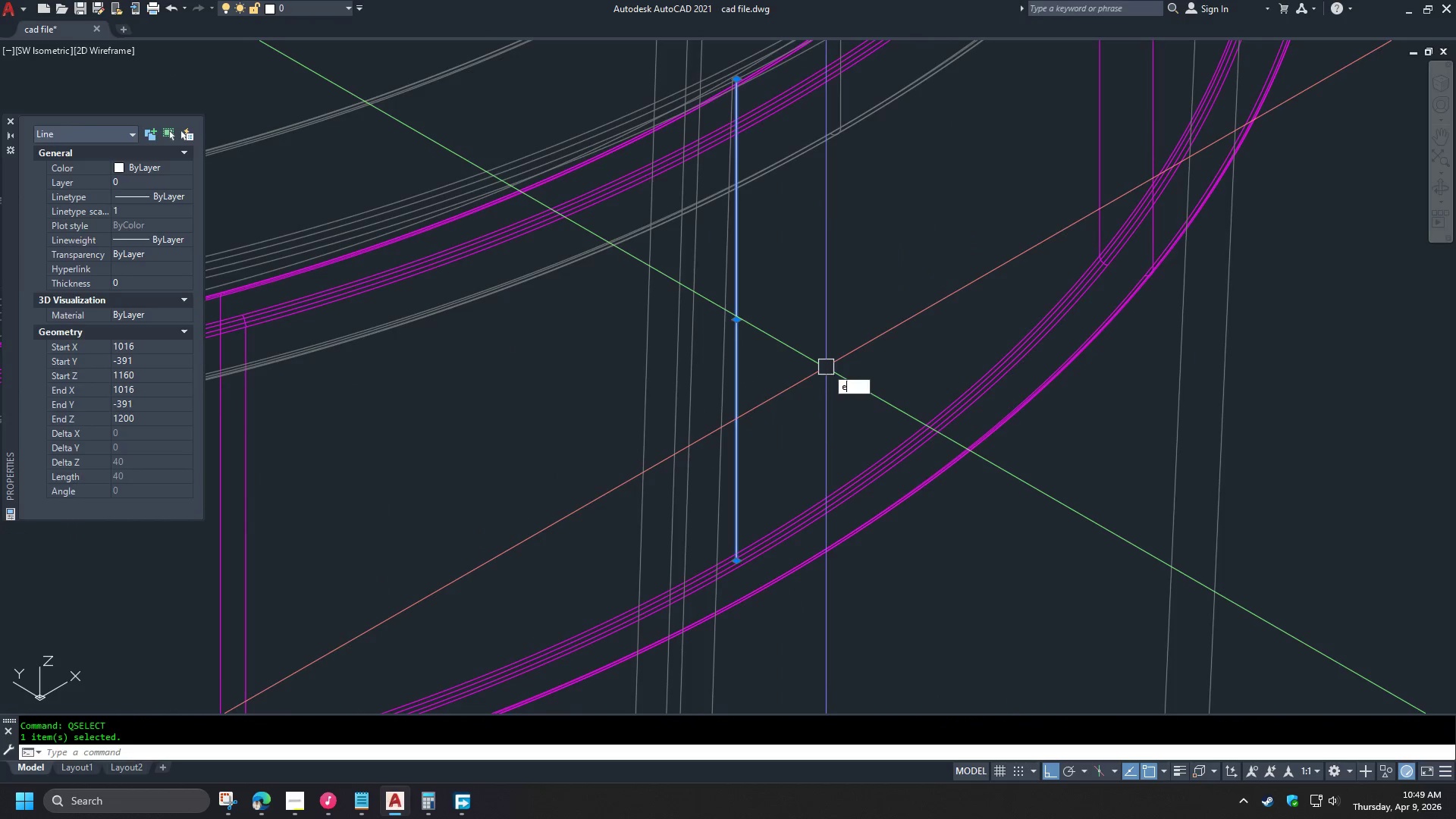 
key(Space)
 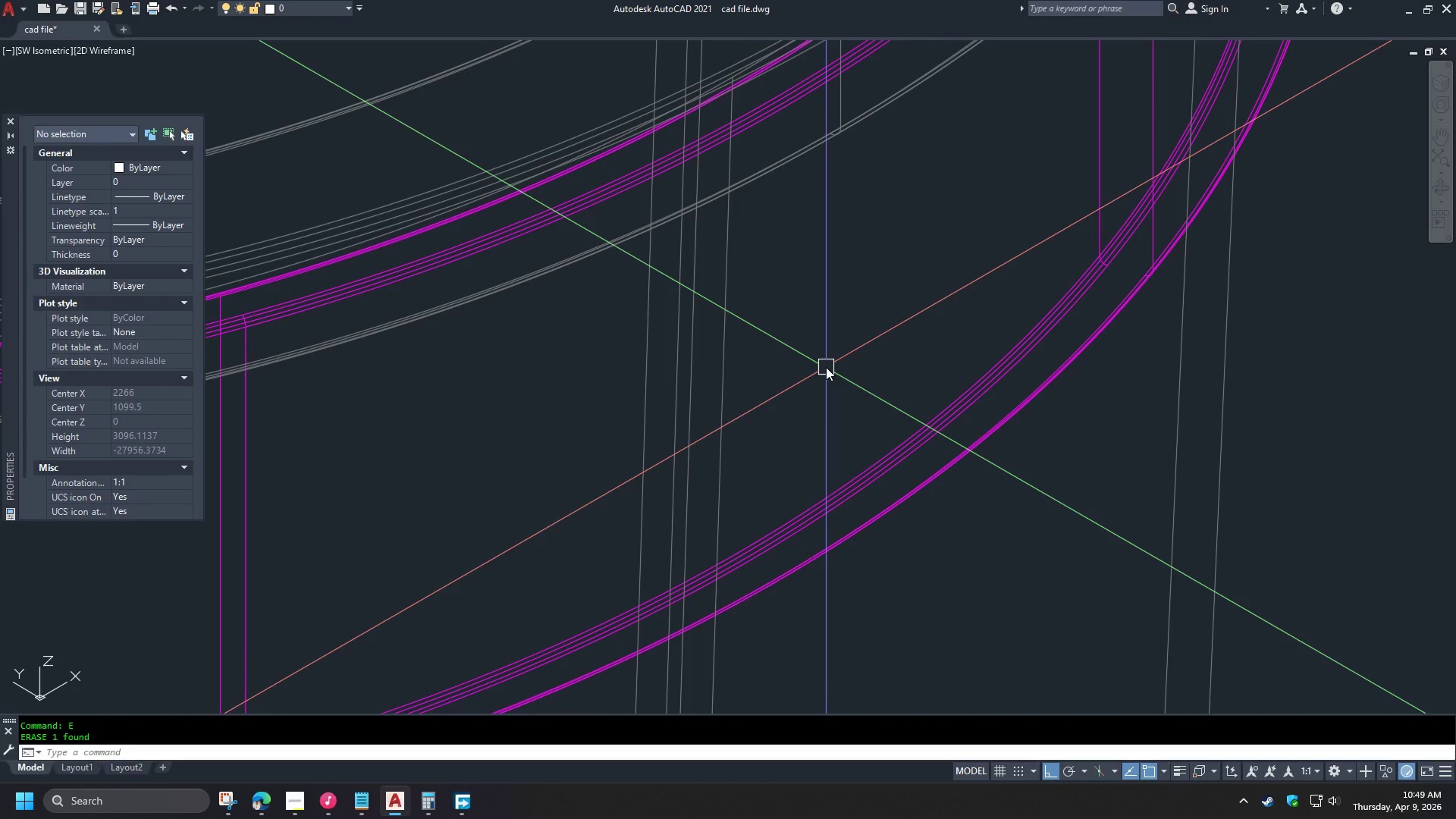 
key(Z)
 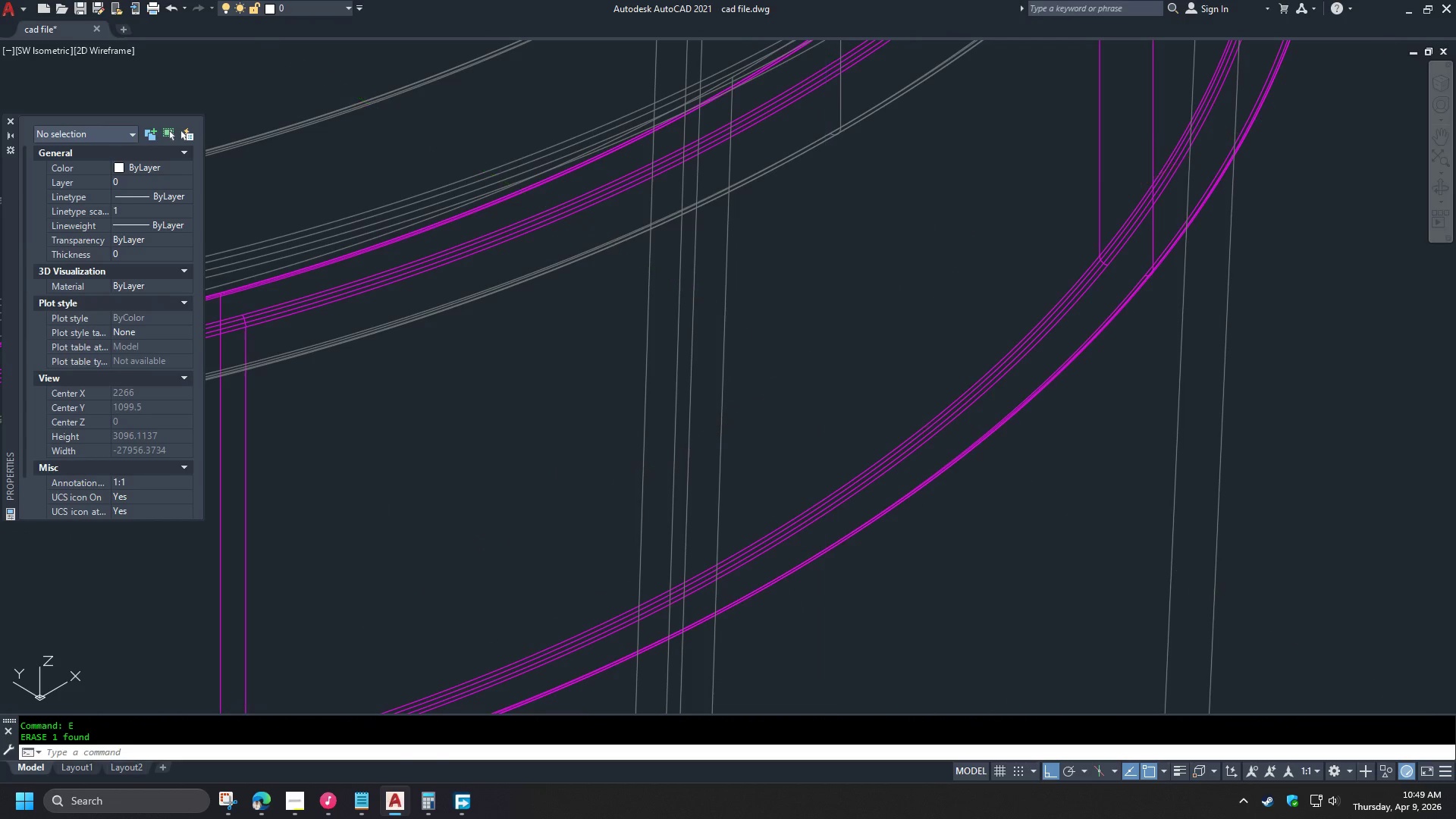 
key(Space)
 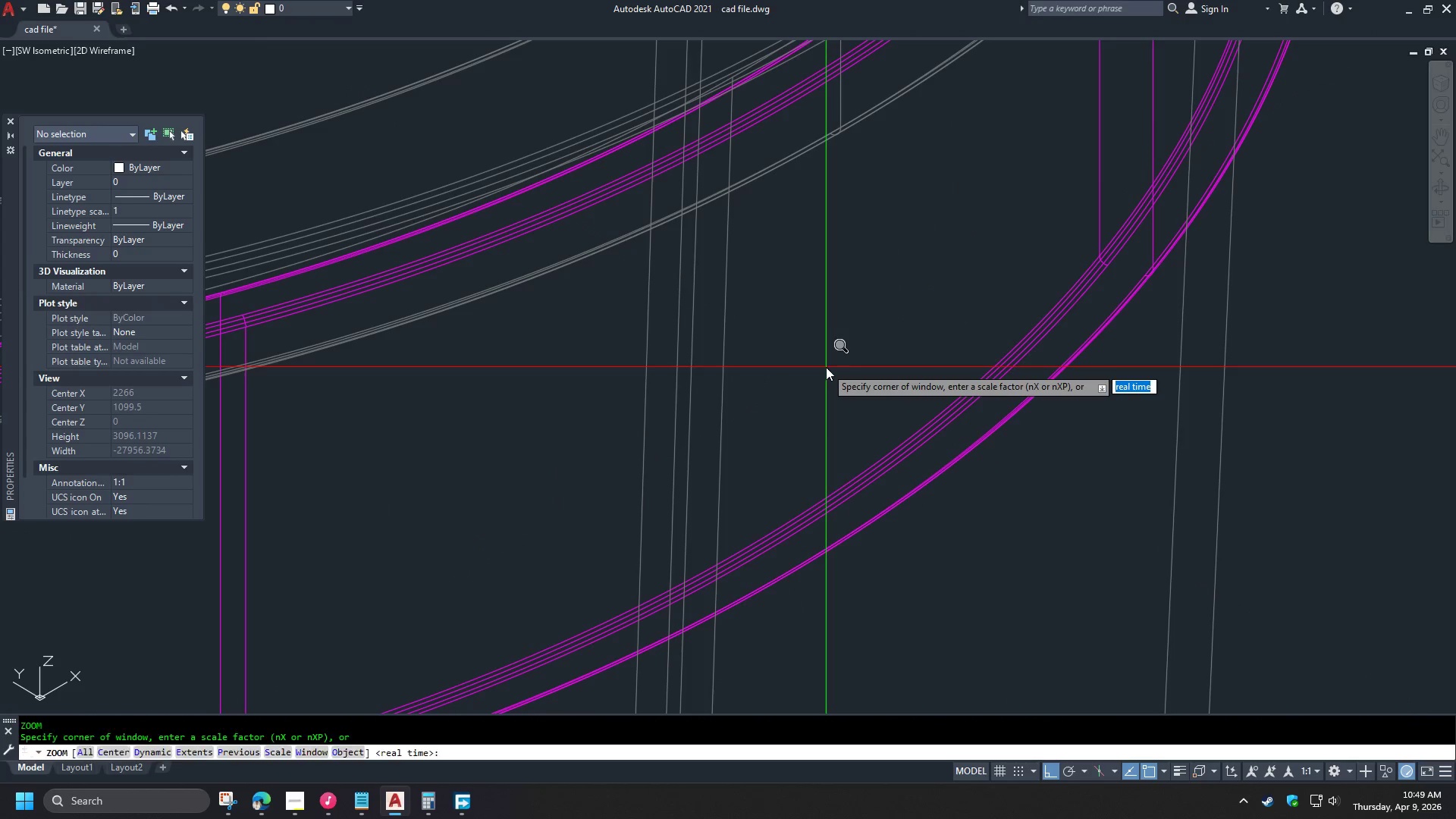 
key(E)
 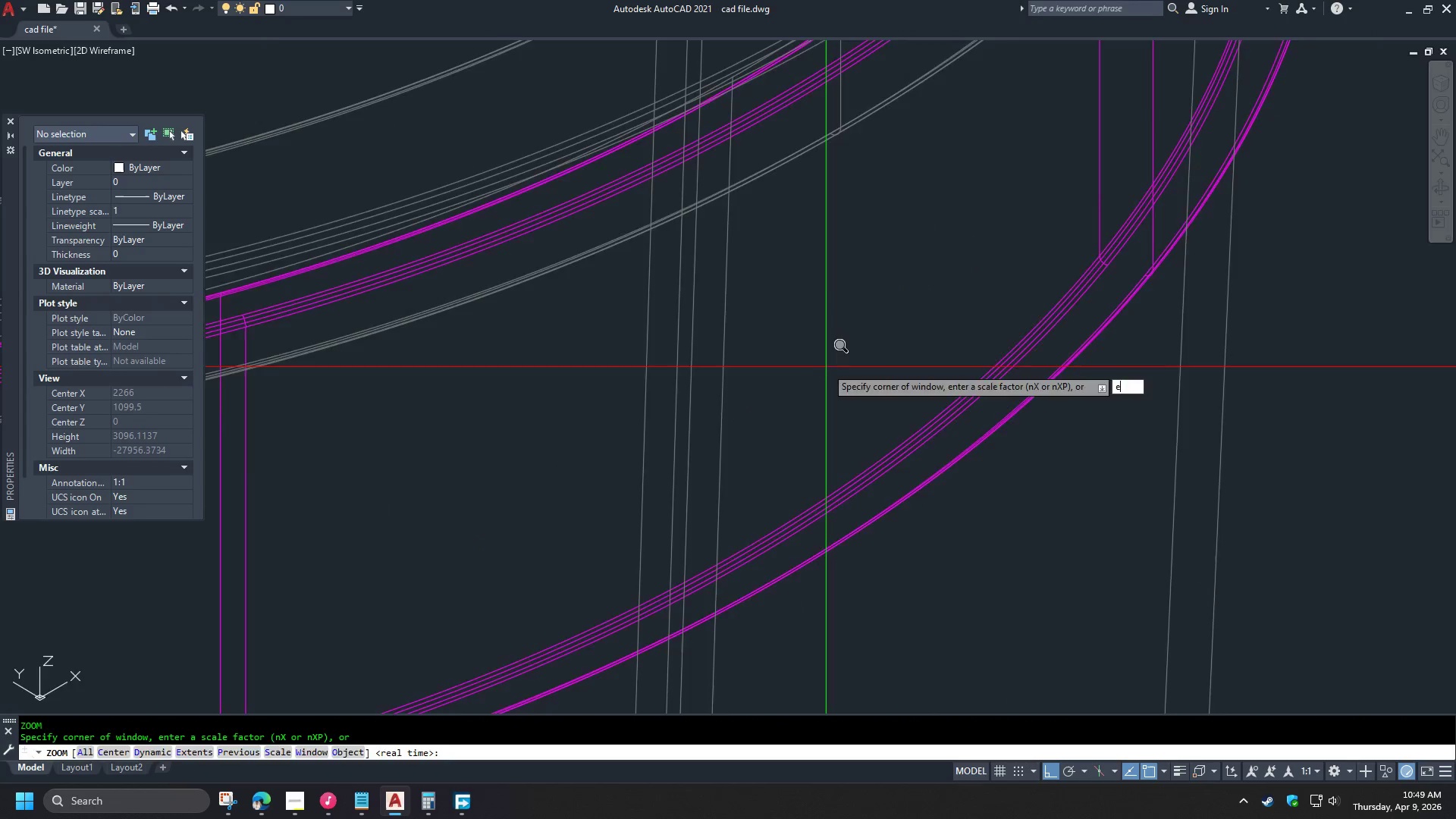 
key(Space)
 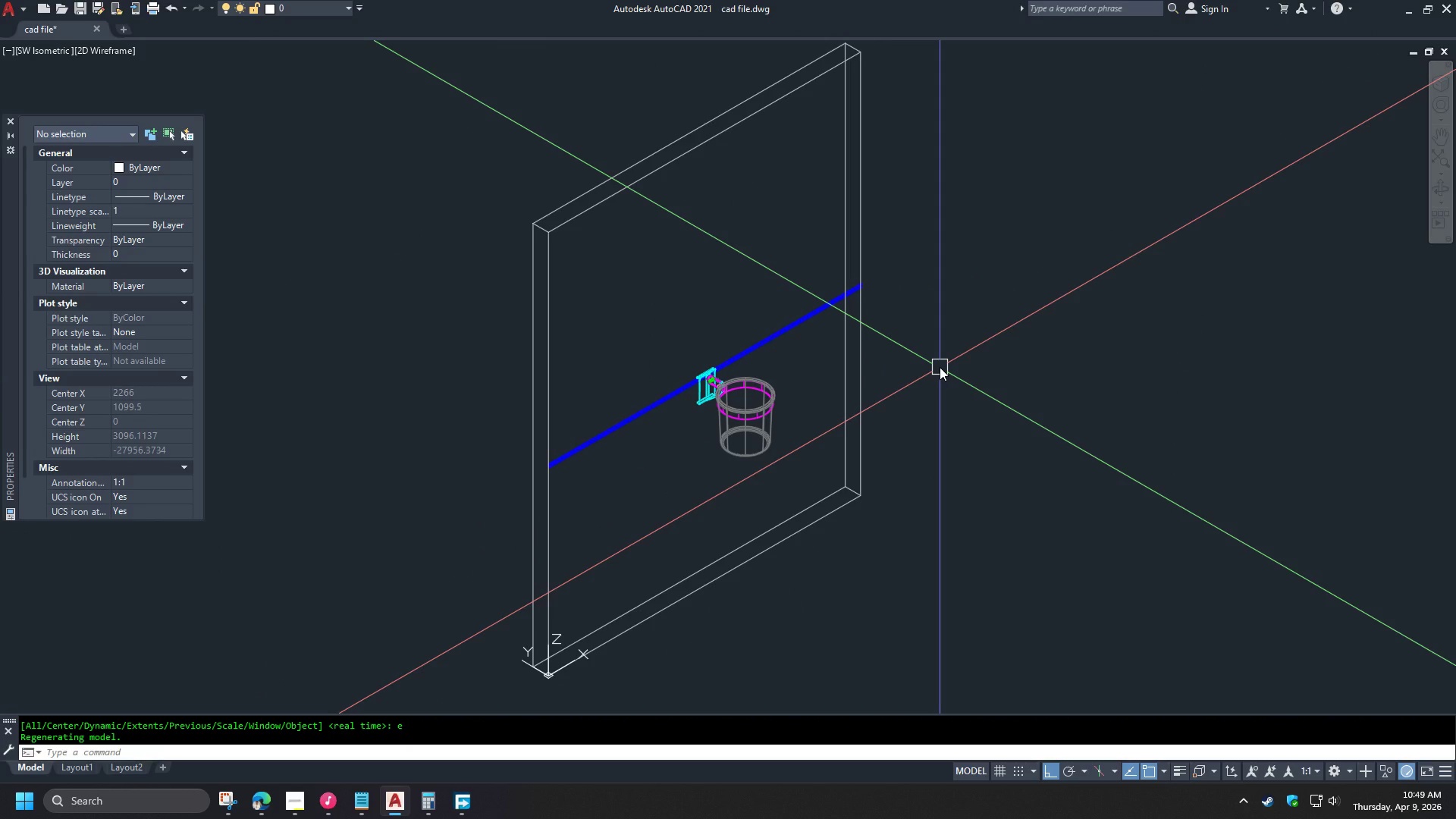 
key(Control+S)
 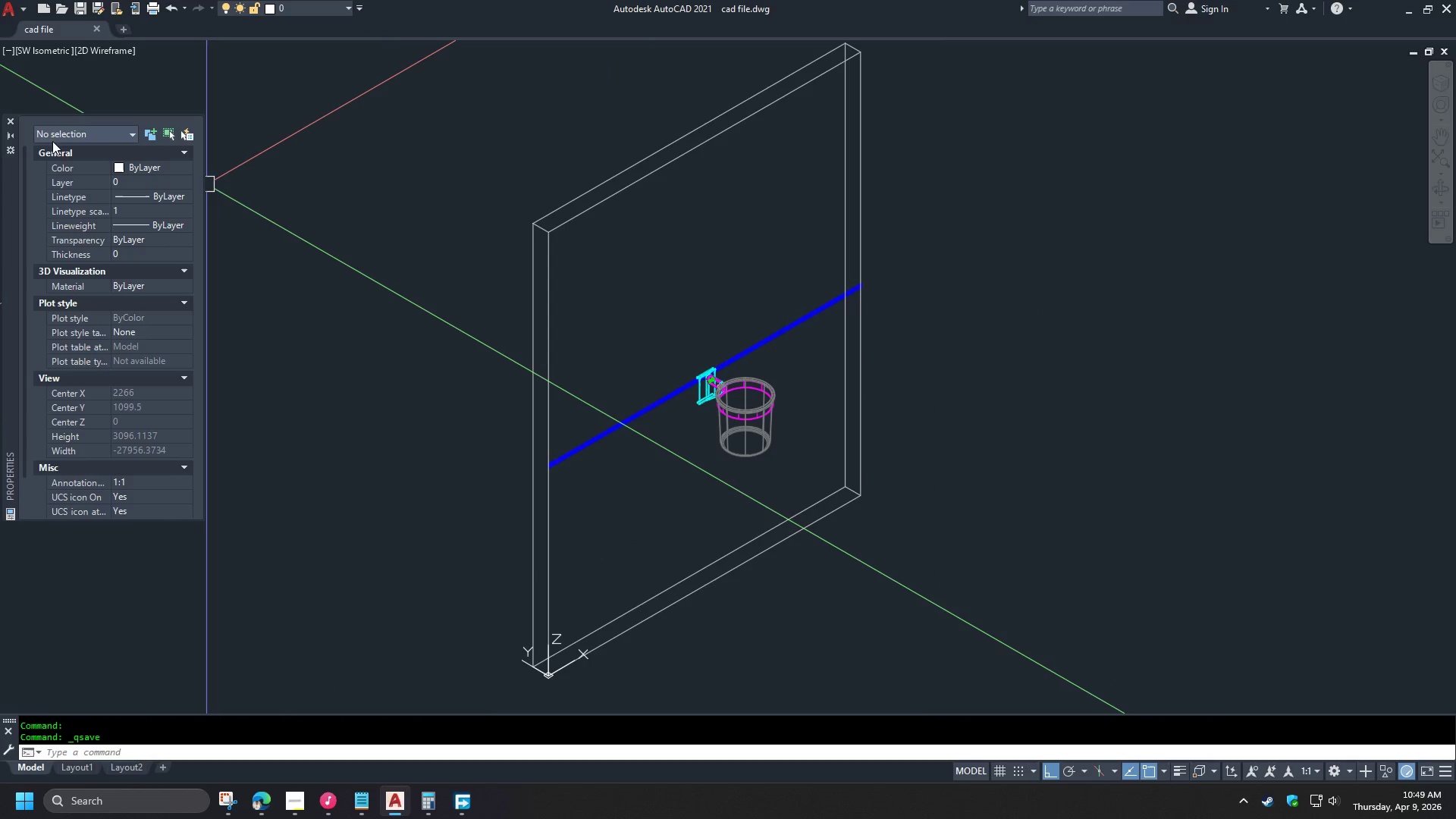 
left_click([15, 122])
 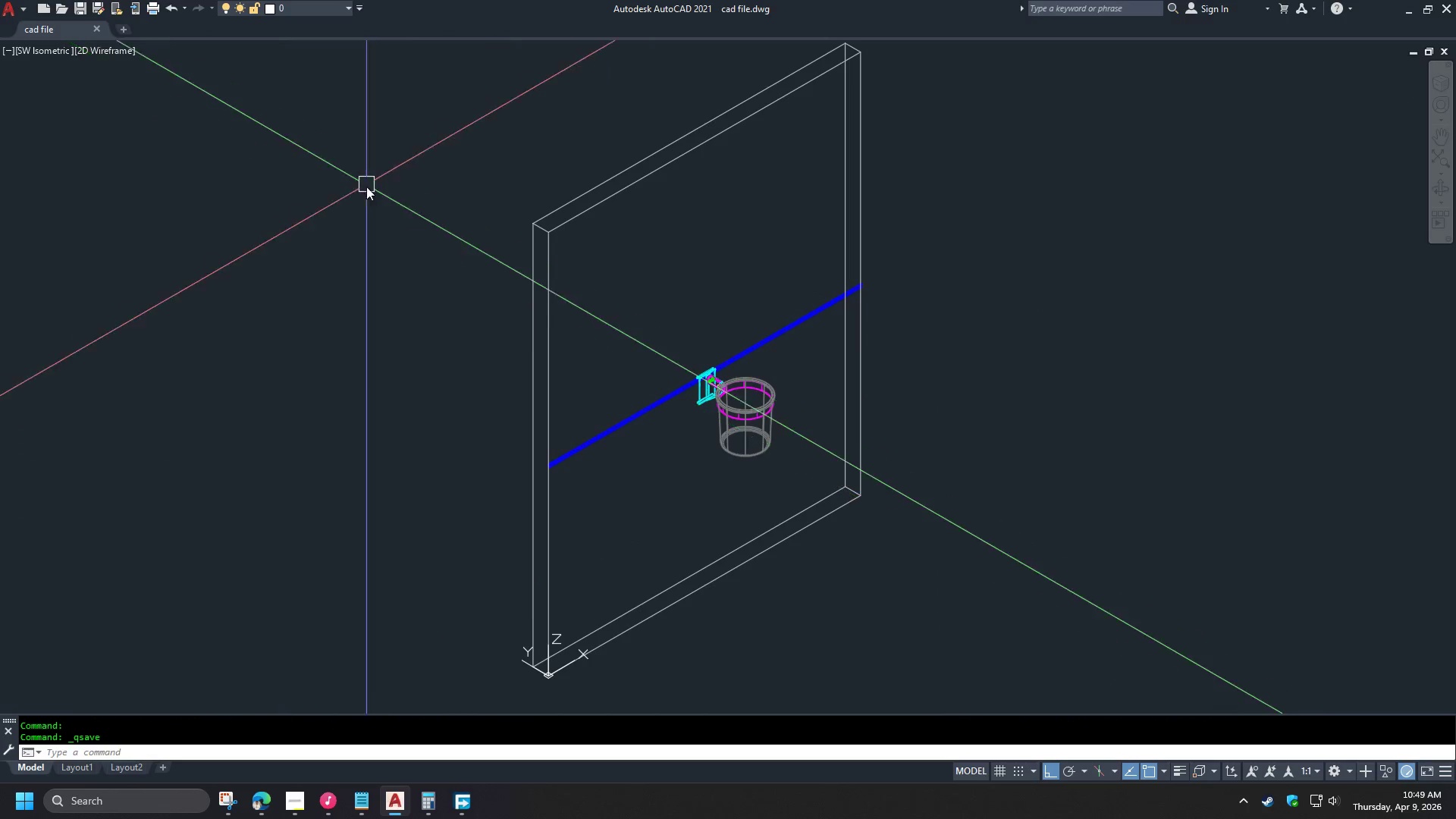 
type(vs s )
 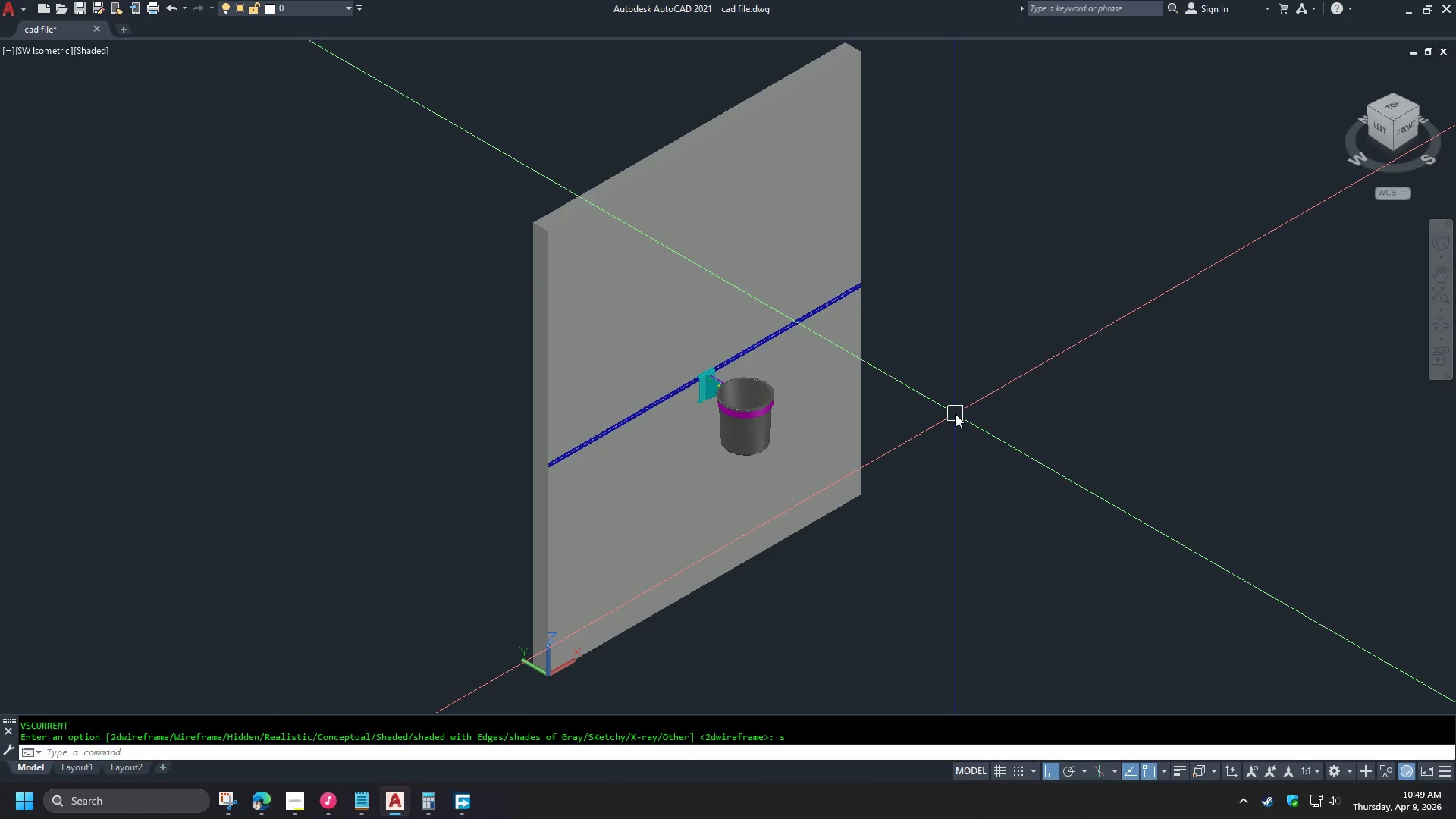 
type(vs x v g v s re )
 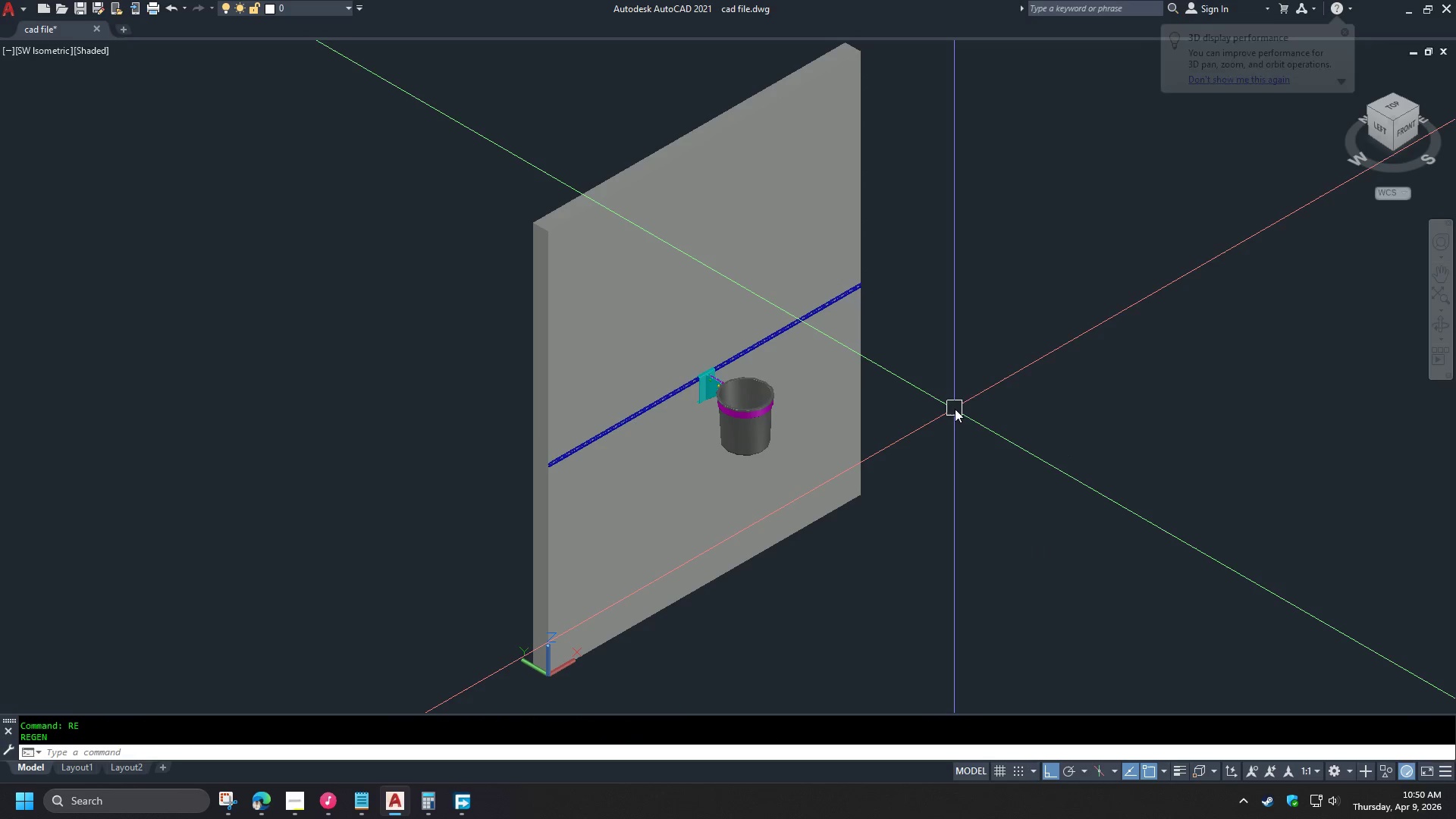 
key(Control+S)
 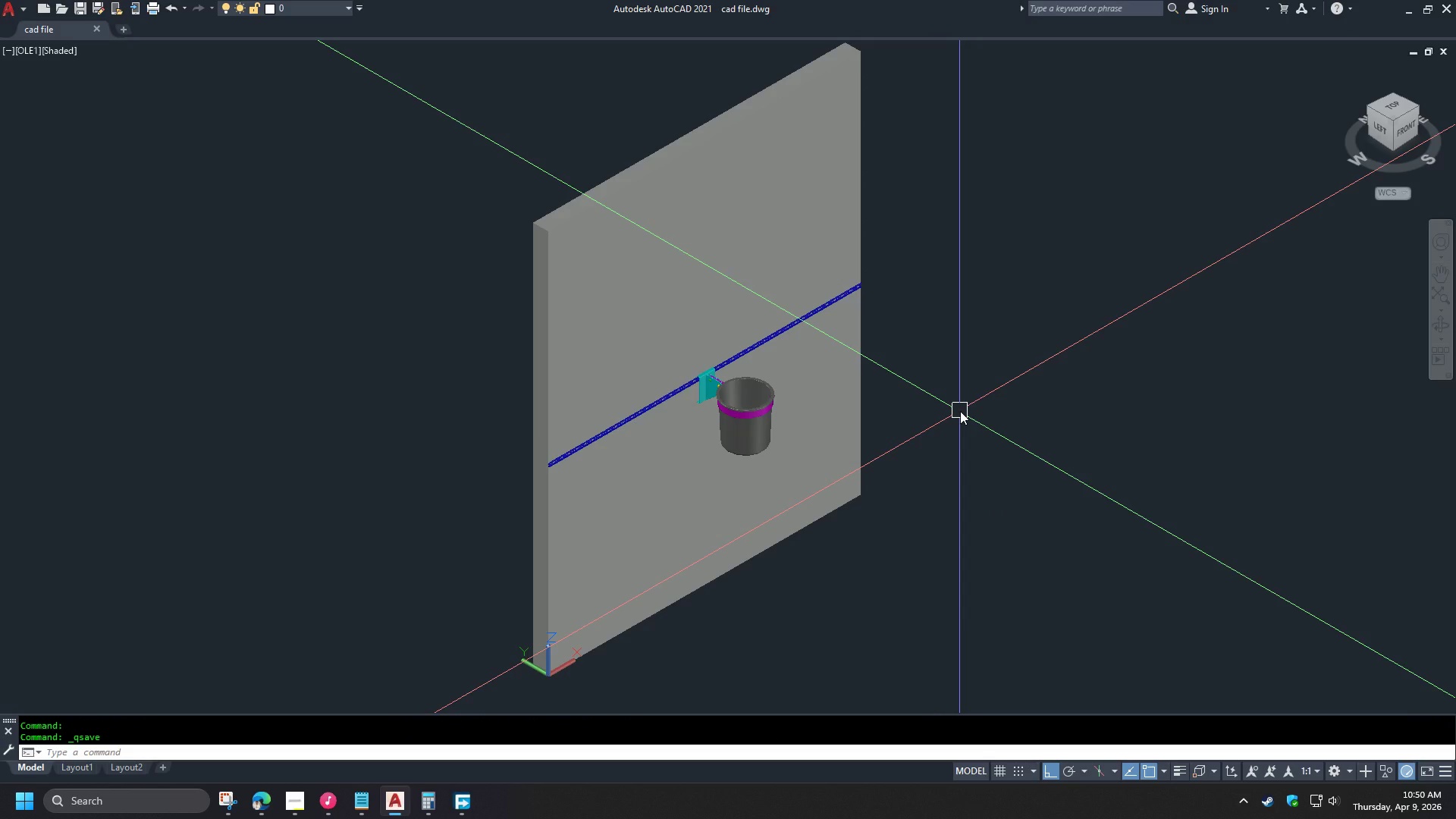 
hold_key(key=ShiftLeft, duration=1.5)
 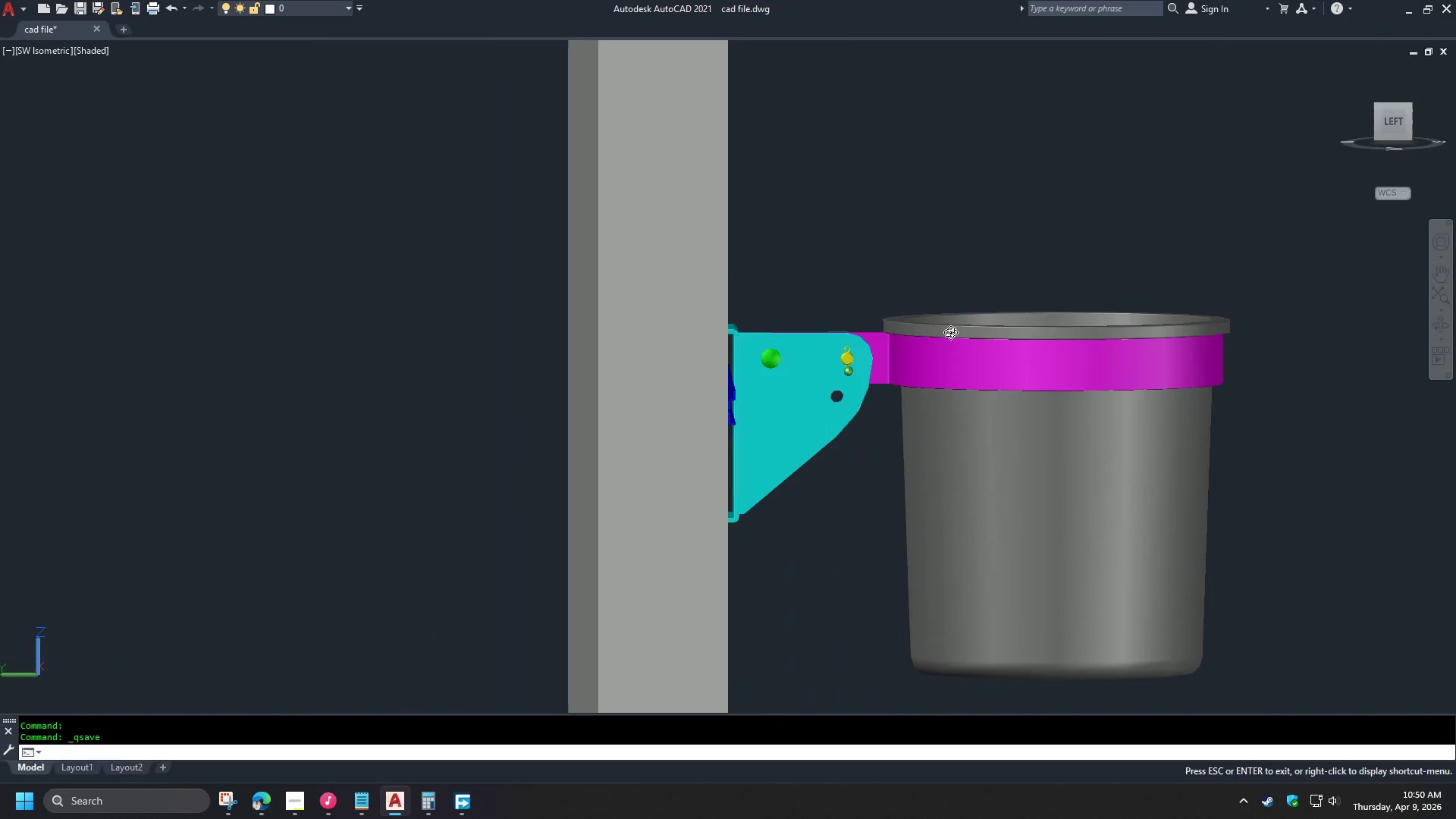 
scroll: coordinate [670, 397], scroll_direction: up, amount: 5.0
 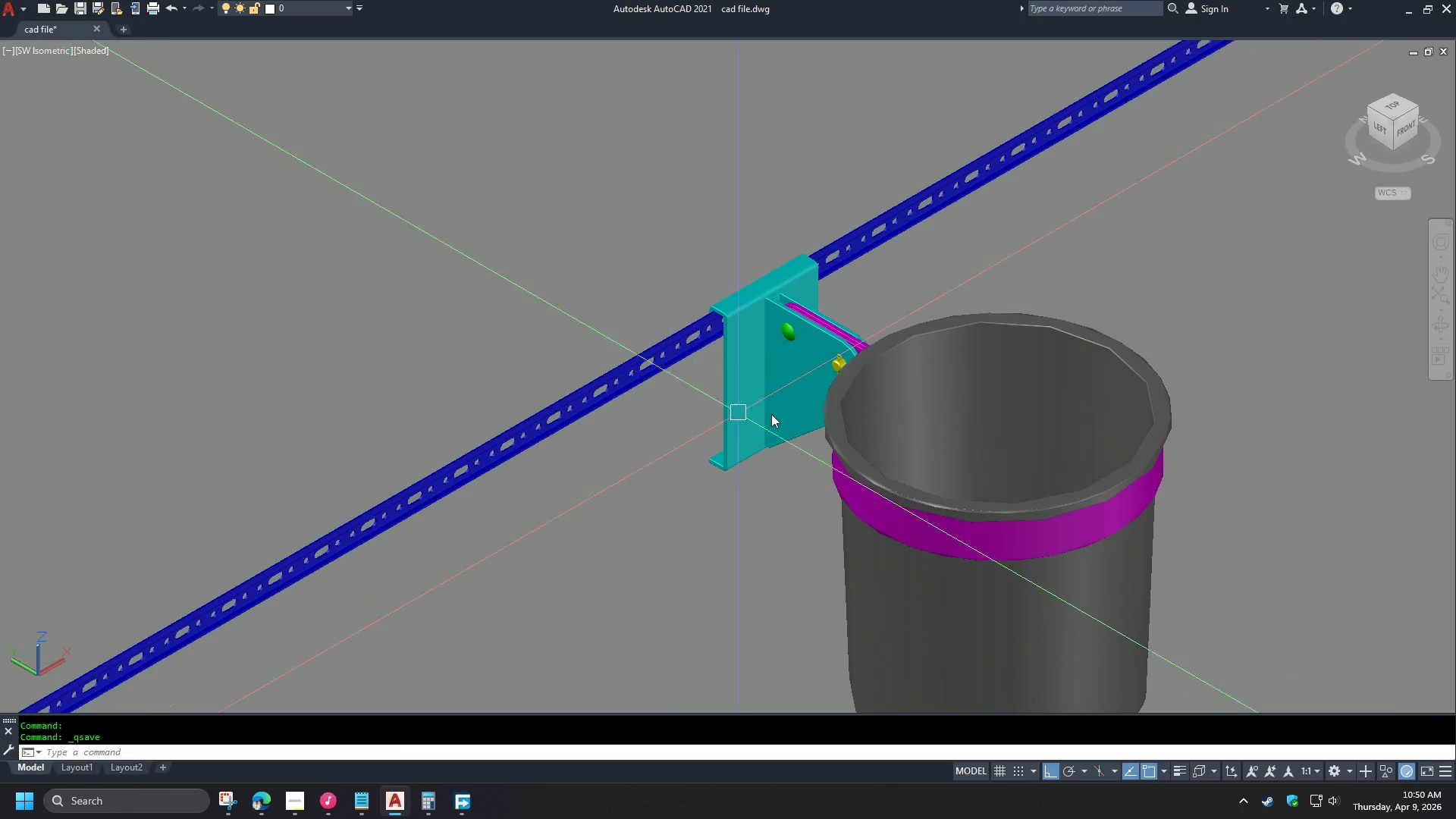 
hold_key(key=ShiftLeft, duration=1.52)
 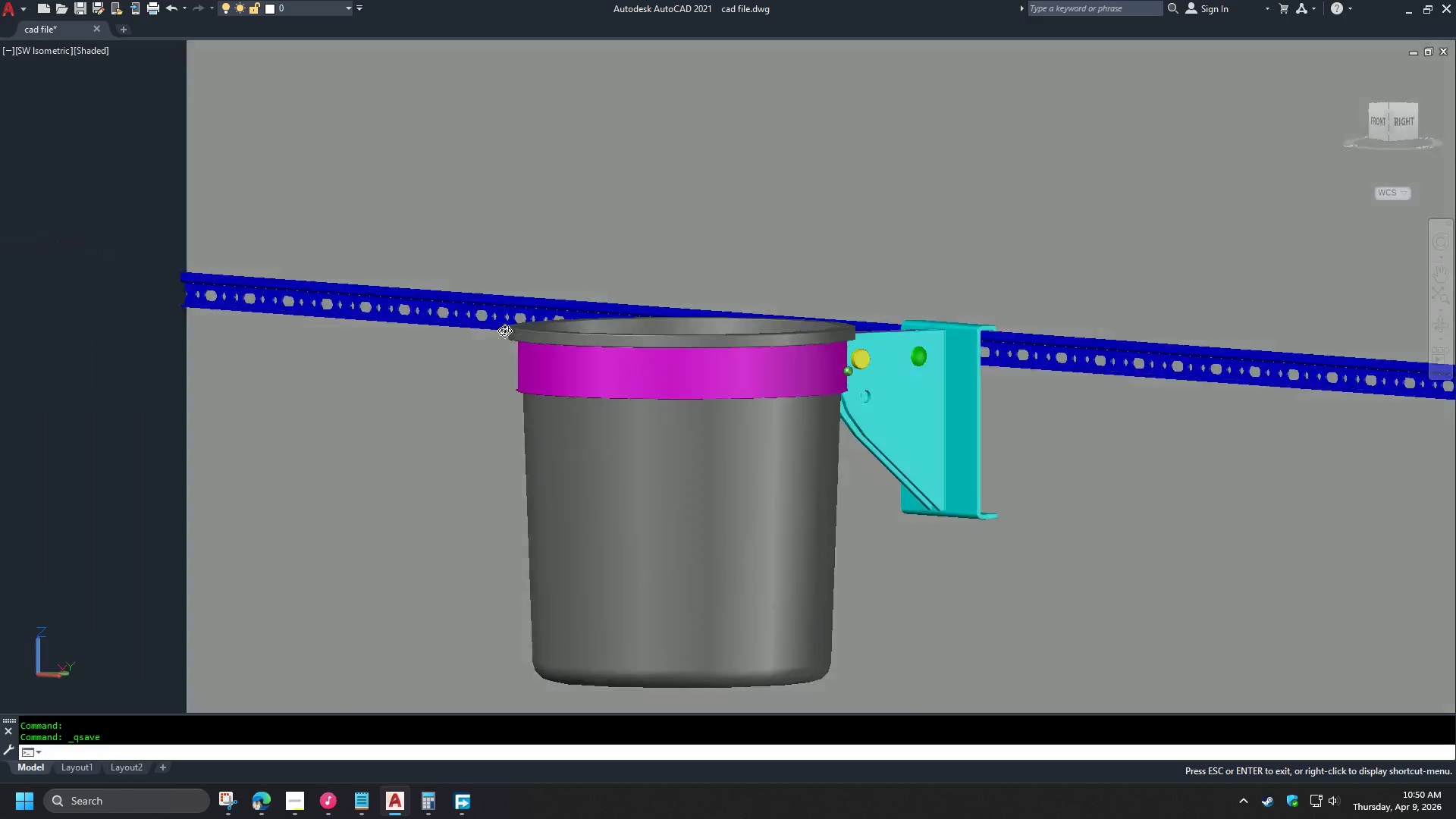 
hold_key(key=ShiftLeft, duration=1.52)
 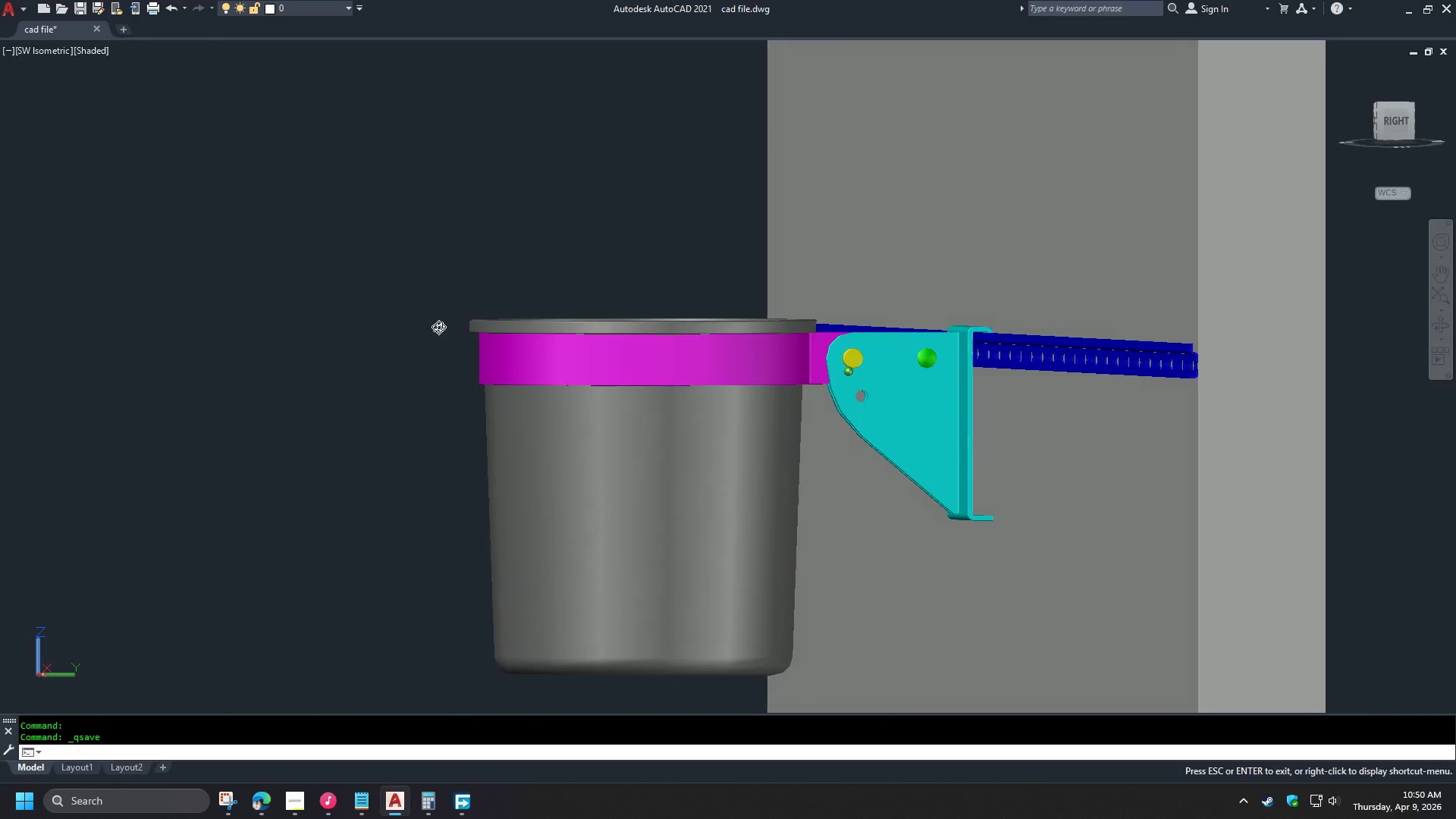 
hold_key(key=ShiftLeft, duration=1.51)
 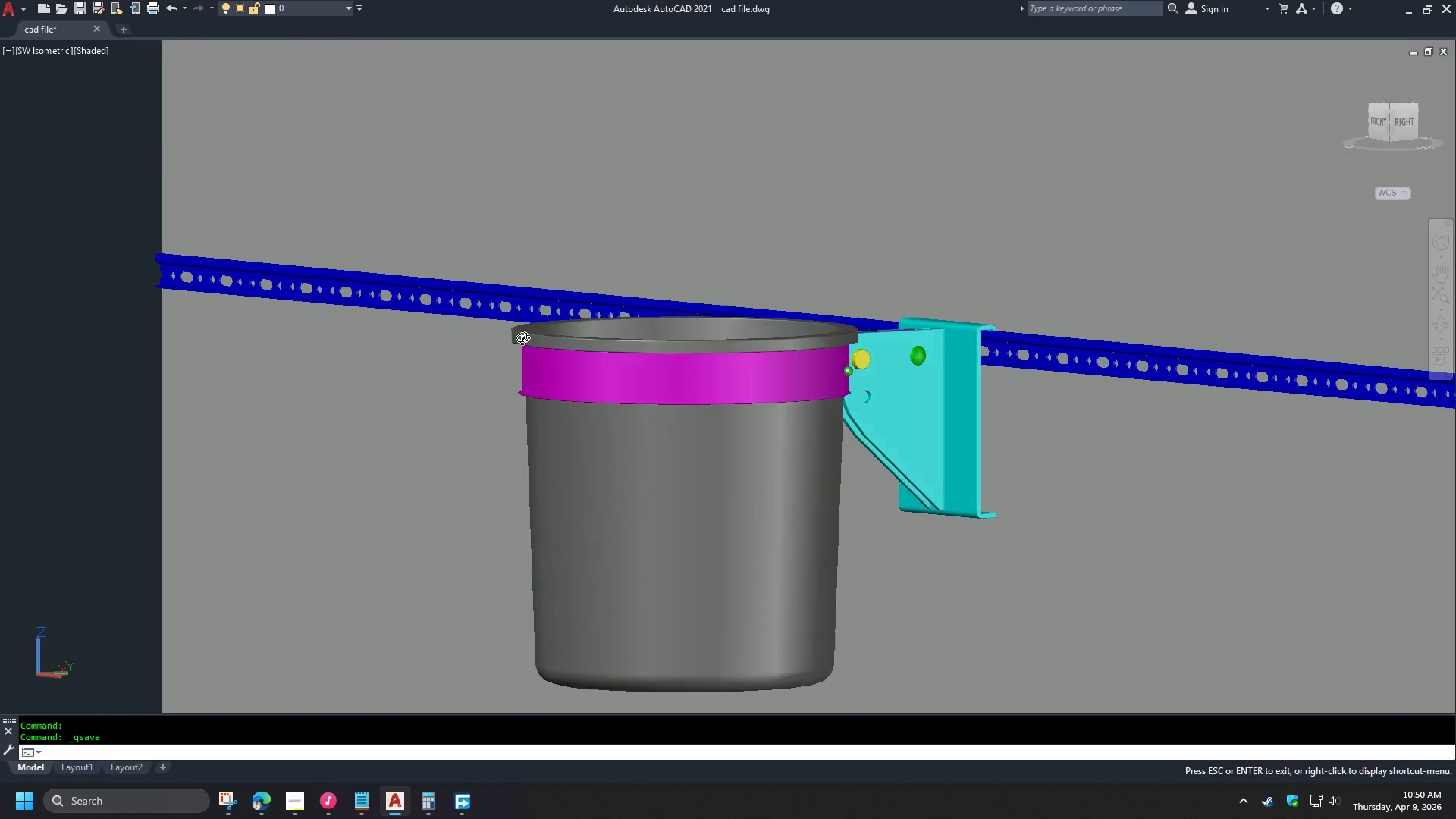 
hold_key(key=ShiftLeft, duration=1.5)
 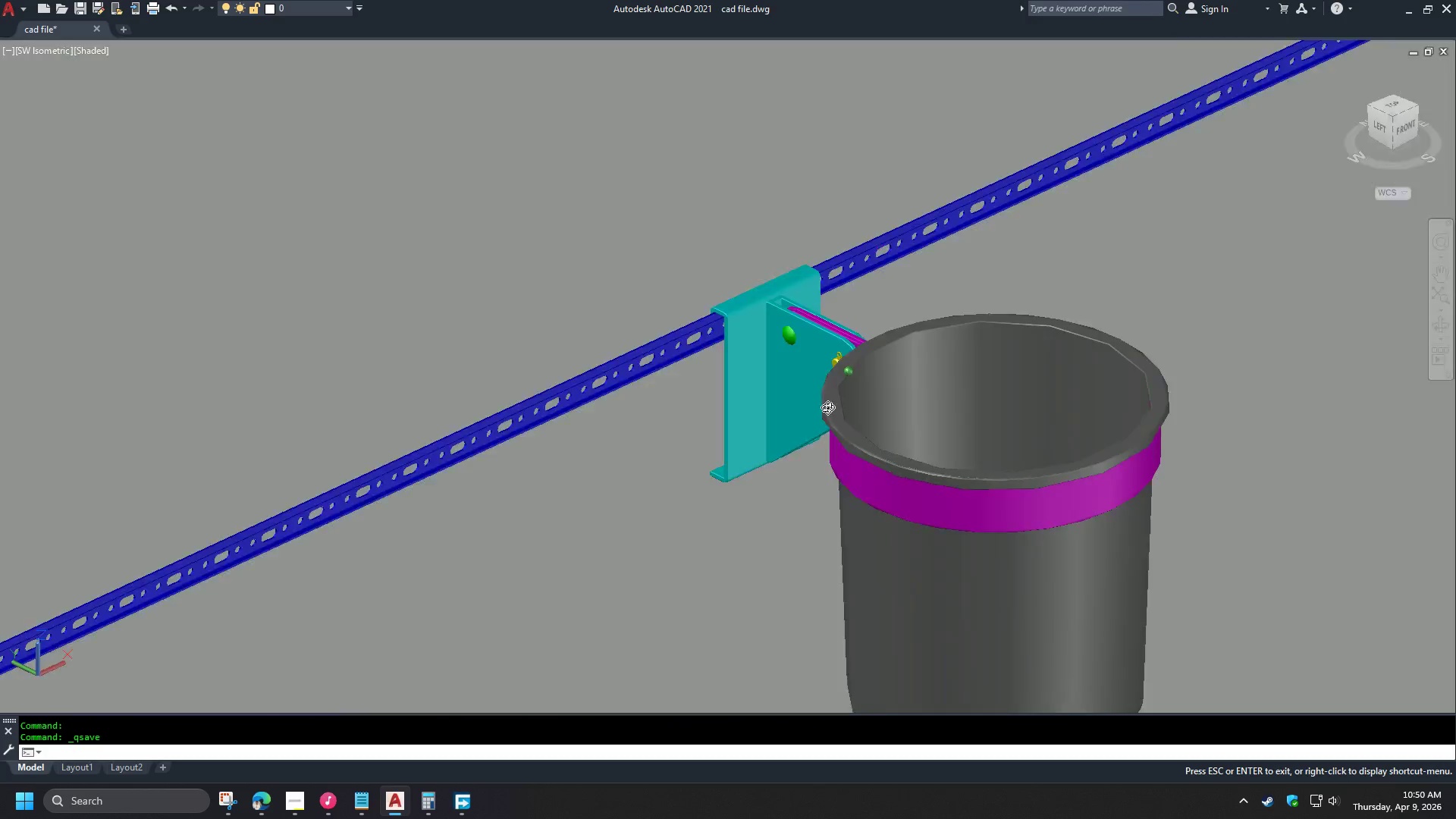 
hold_key(key=ShiftLeft, duration=1.5)
 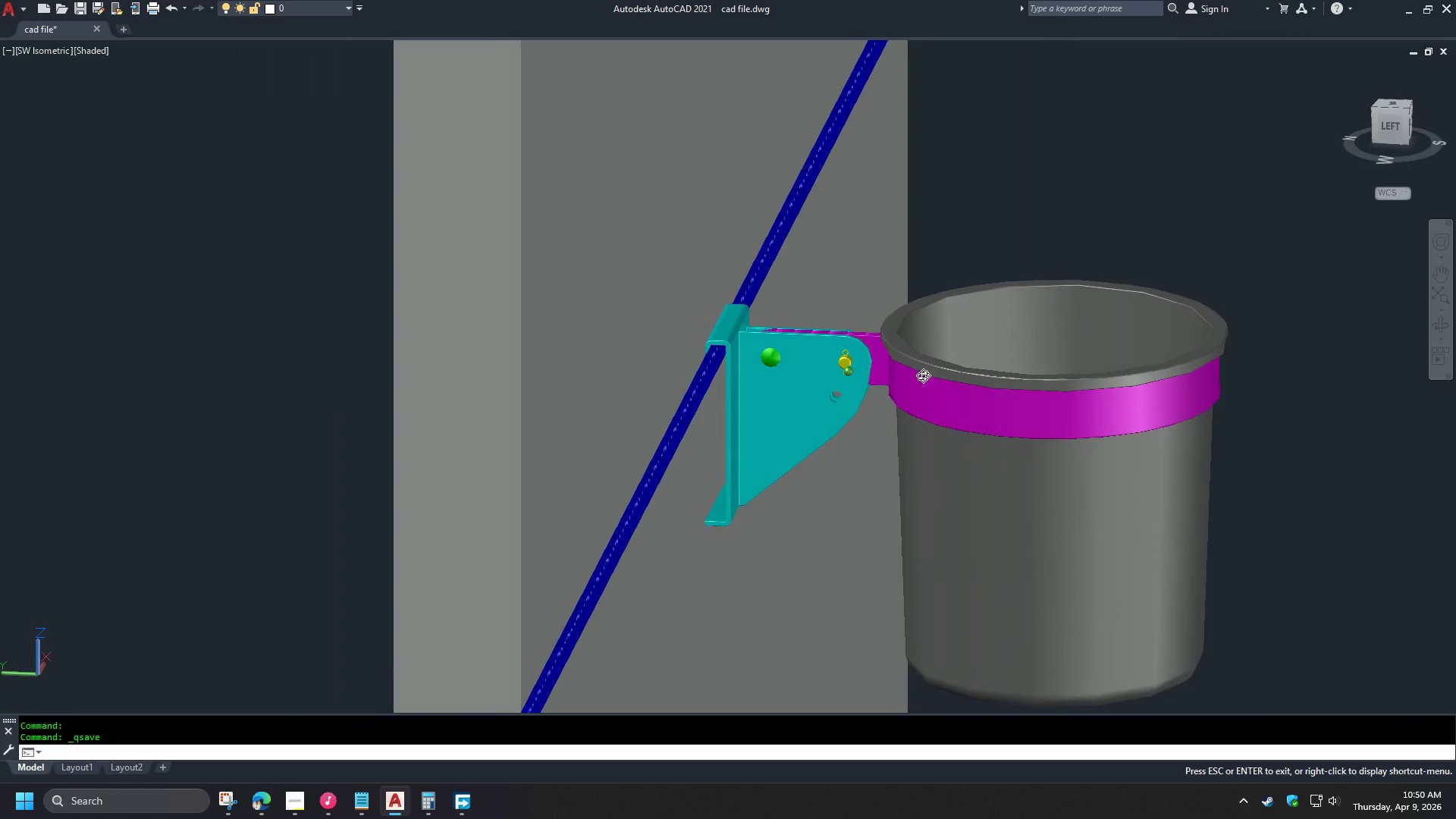 
hold_key(key=ShiftLeft, duration=1.52)
 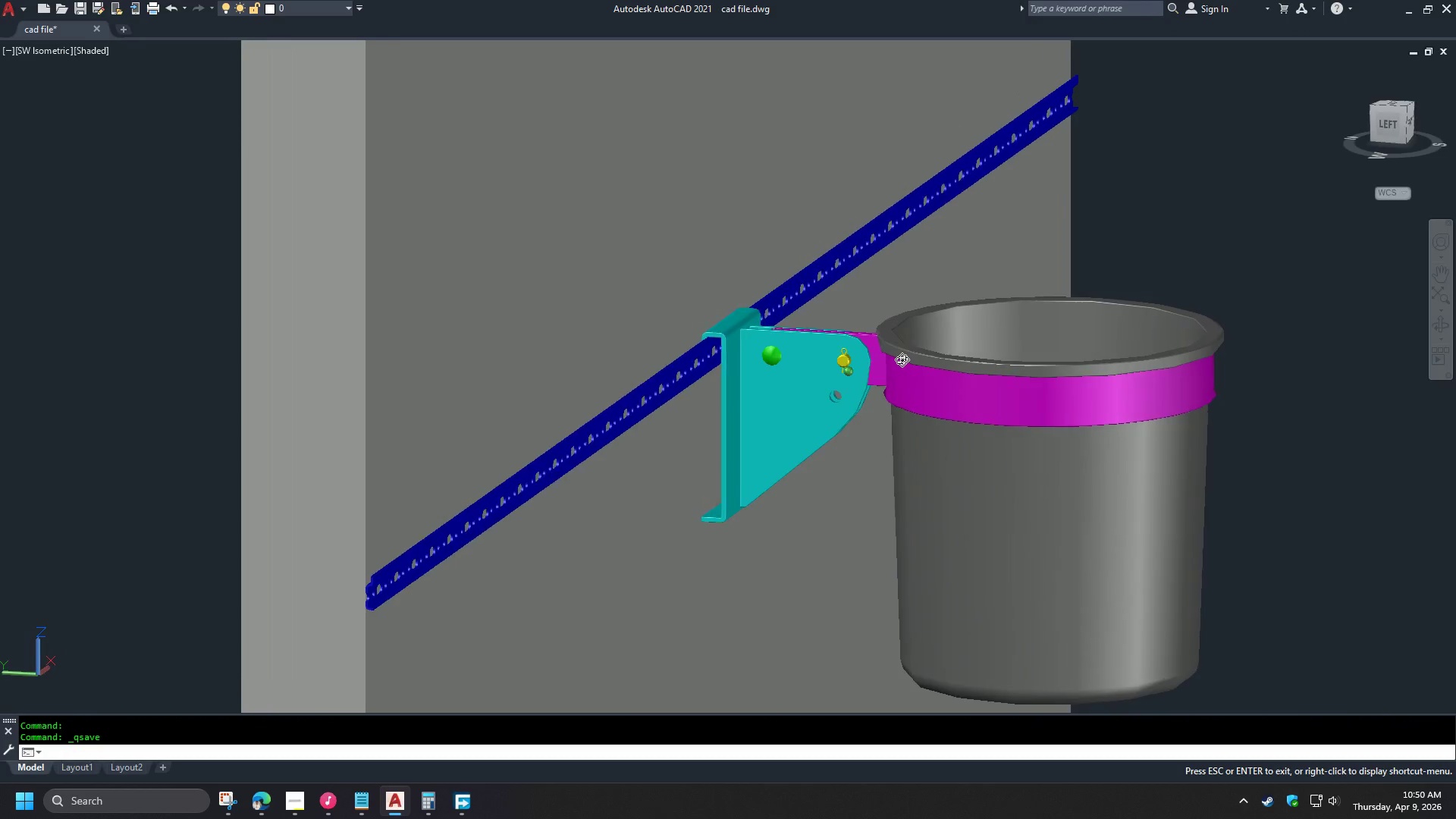 
hold_key(key=ShiftLeft, duration=1.45)
 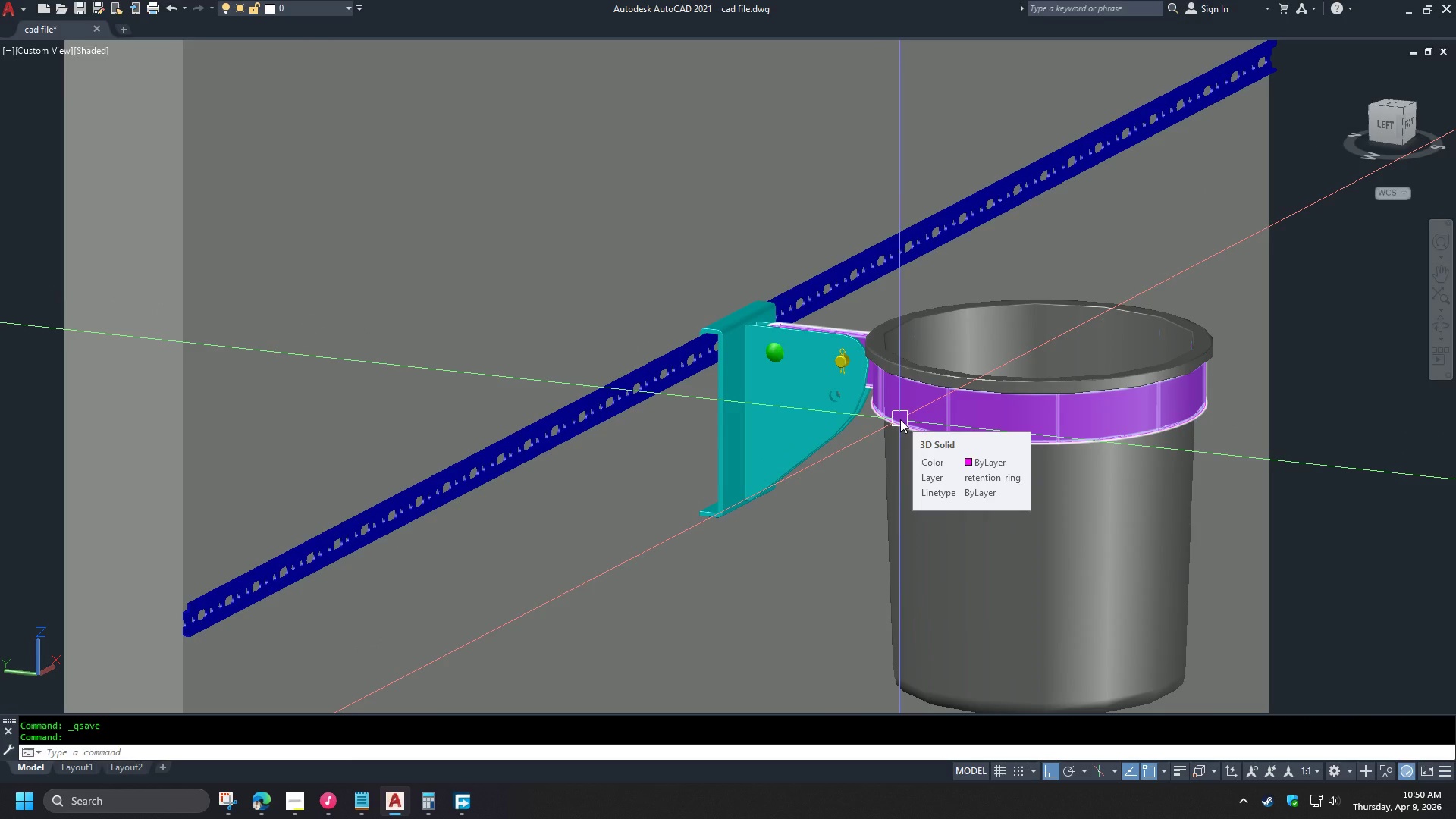 
wait(6.52)
 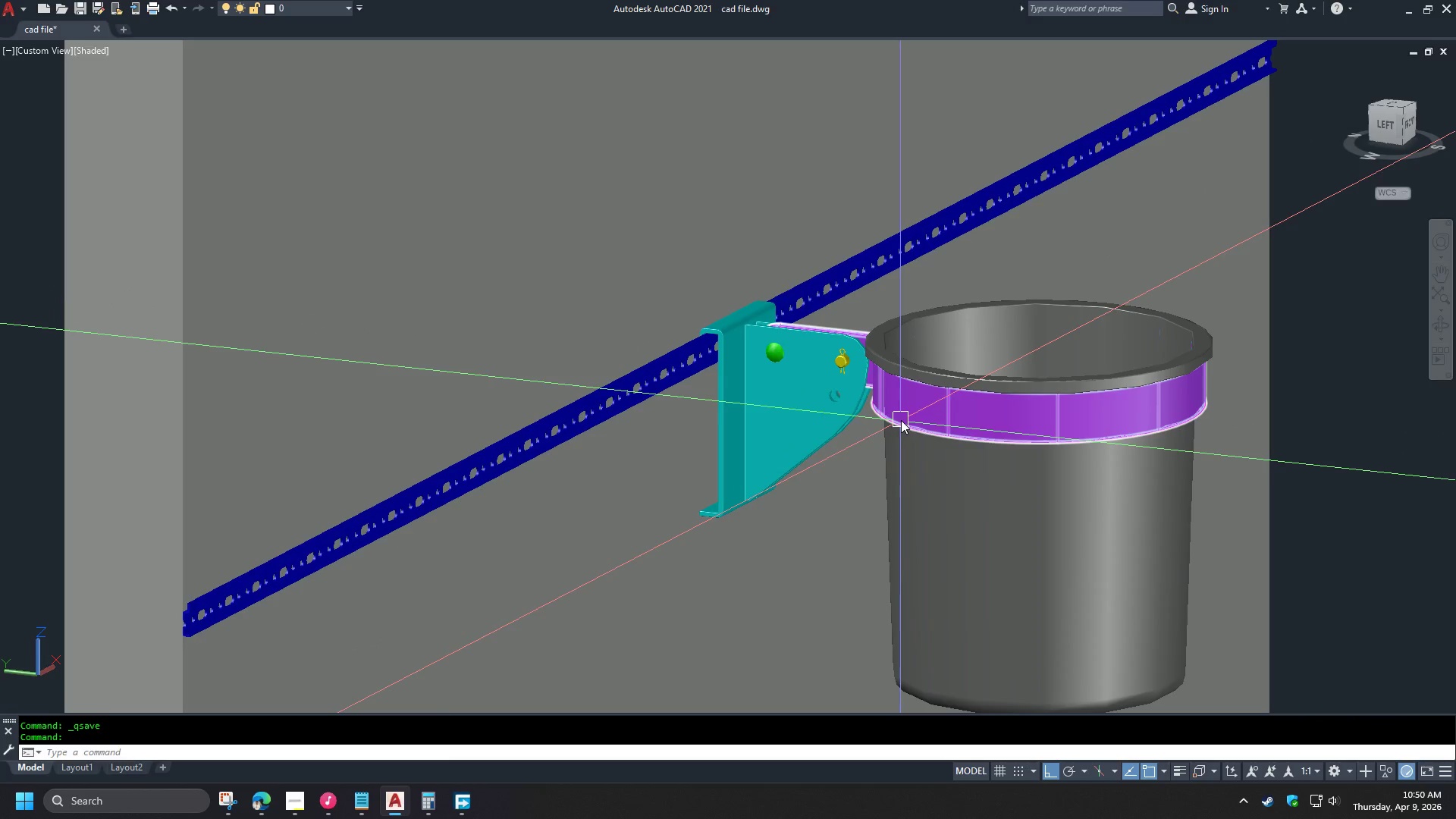 
scroll: coordinate [846, 367], scroll_direction: down, amount: 3.0
 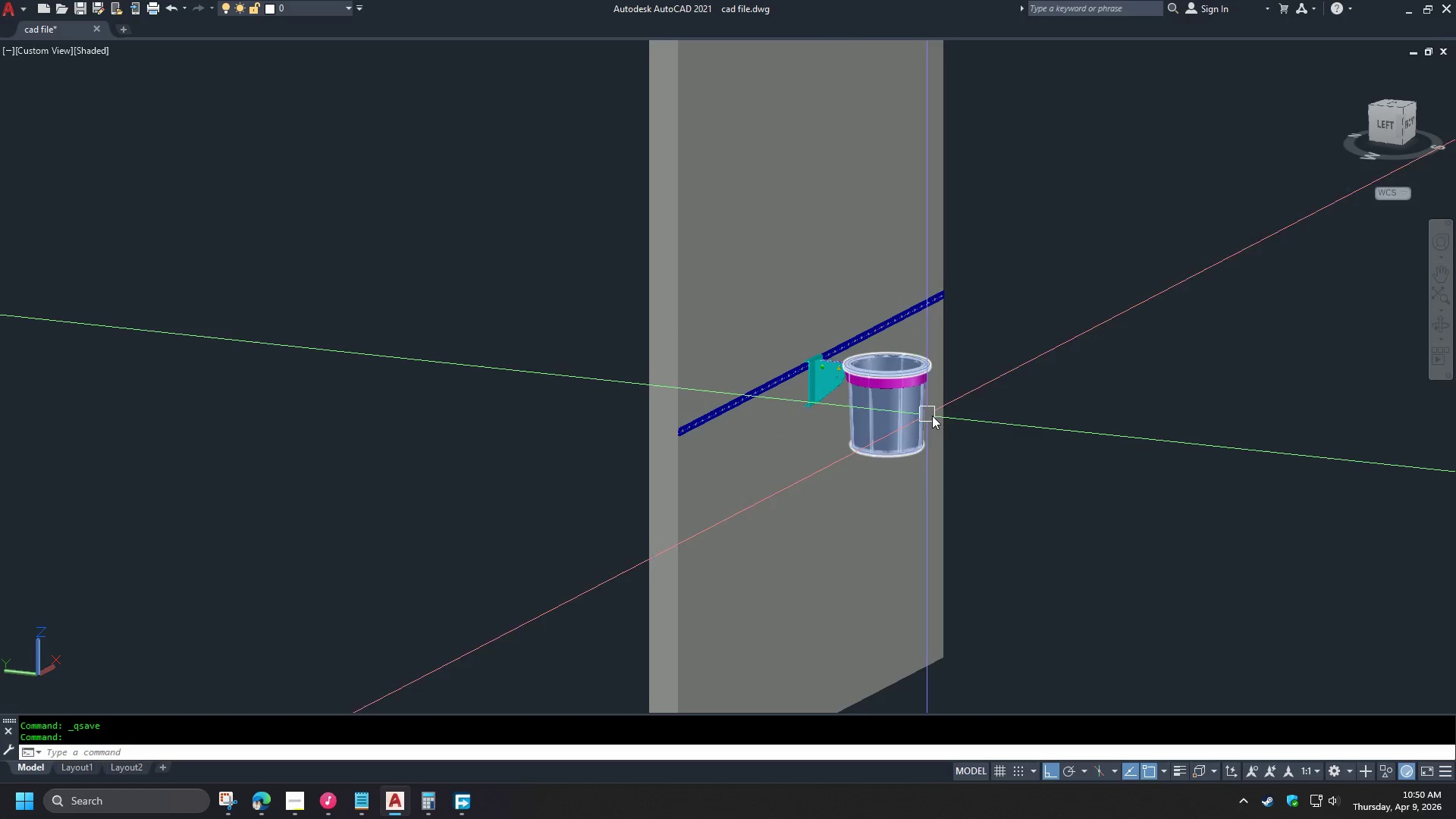 
hold_key(key=ShiftLeft, duration=1.5)
 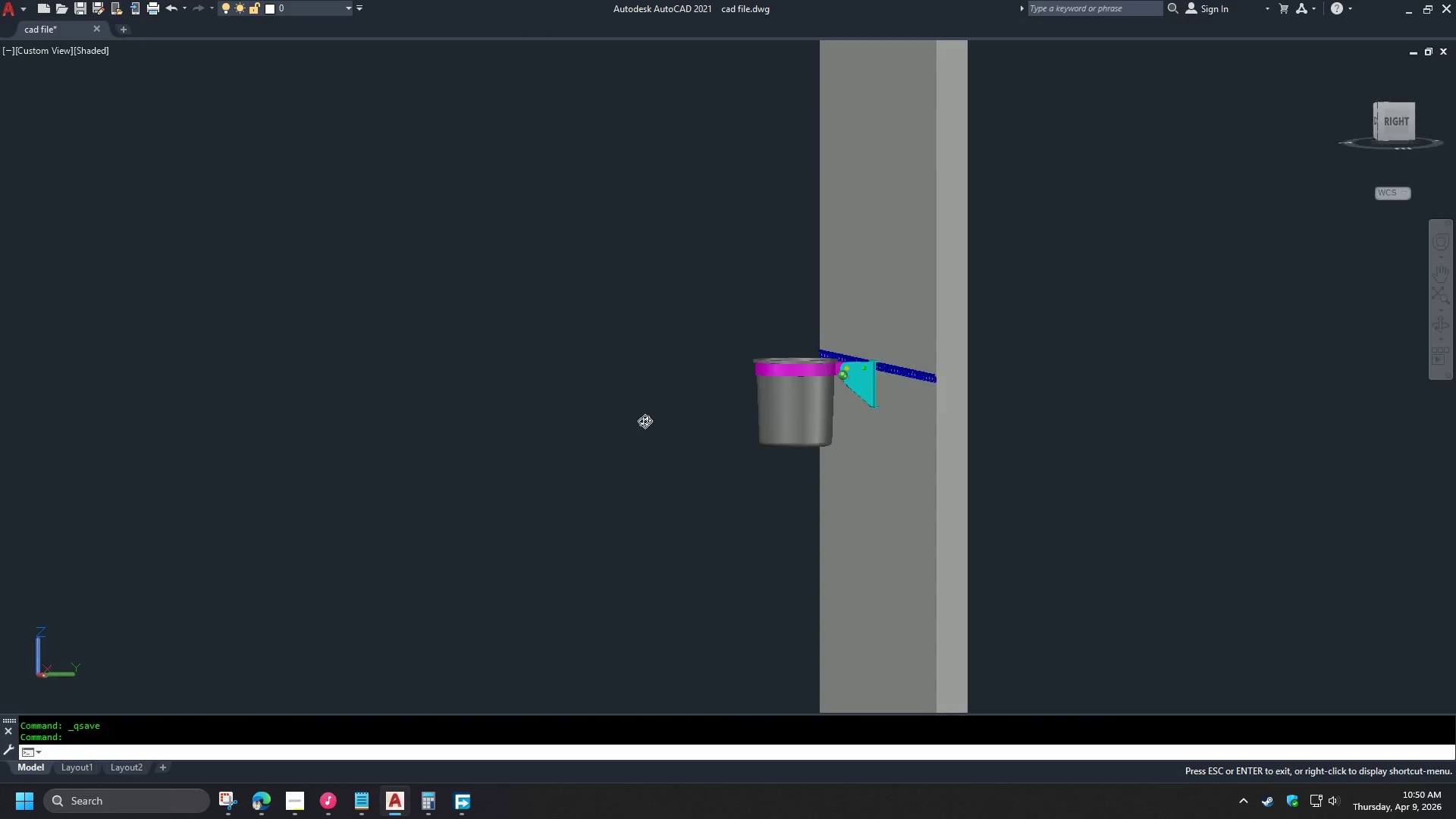 
hold_key(key=ShiftLeft, duration=1.52)
 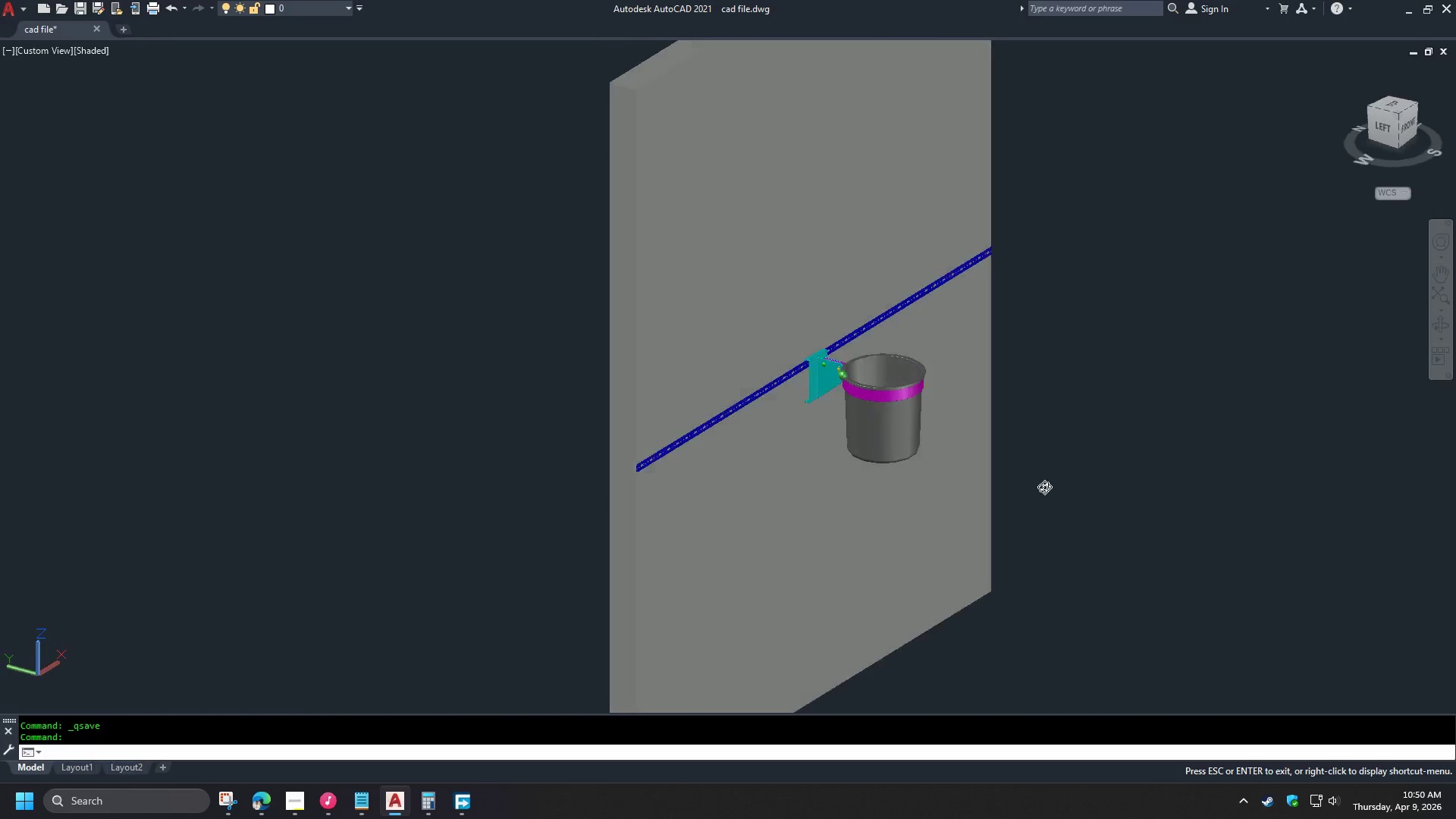 
hold_key(key=ShiftLeft, duration=1.05)
 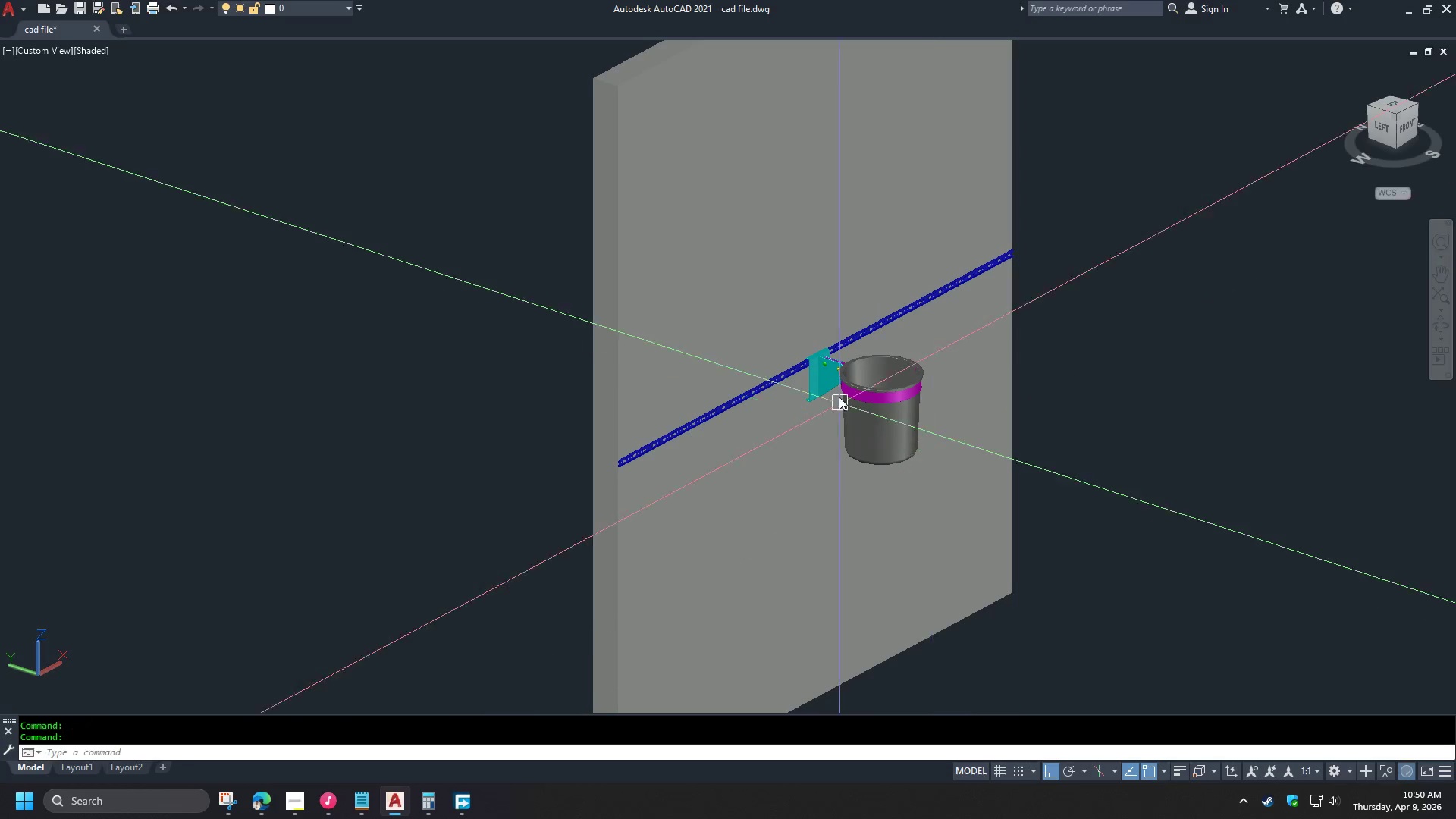 
scroll: coordinate [770, 349], scroll_direction: up, amount: 6.0
 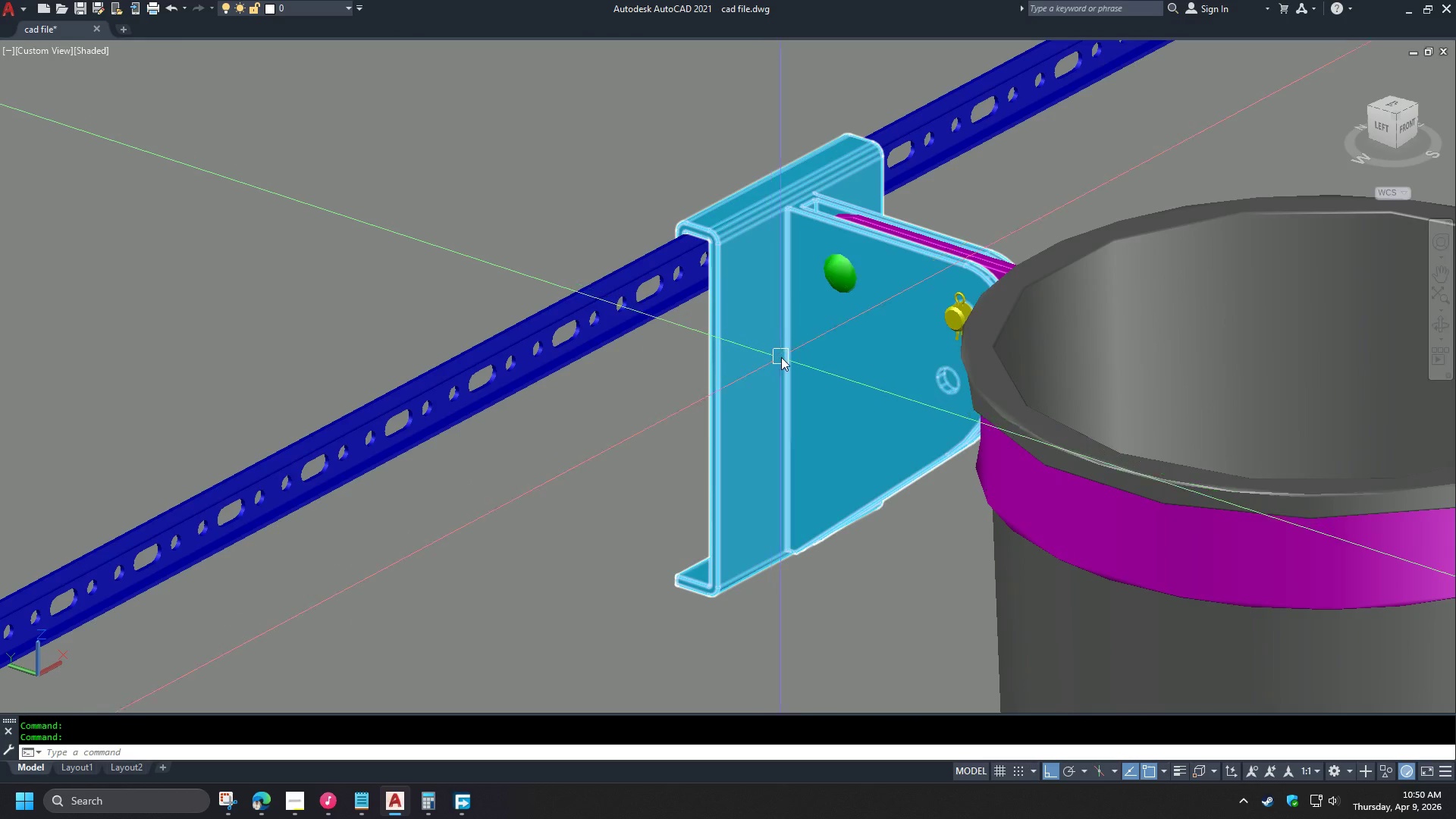 
scroll: coordinate [803, 388], scroll_direction: down, amount: 7.0
 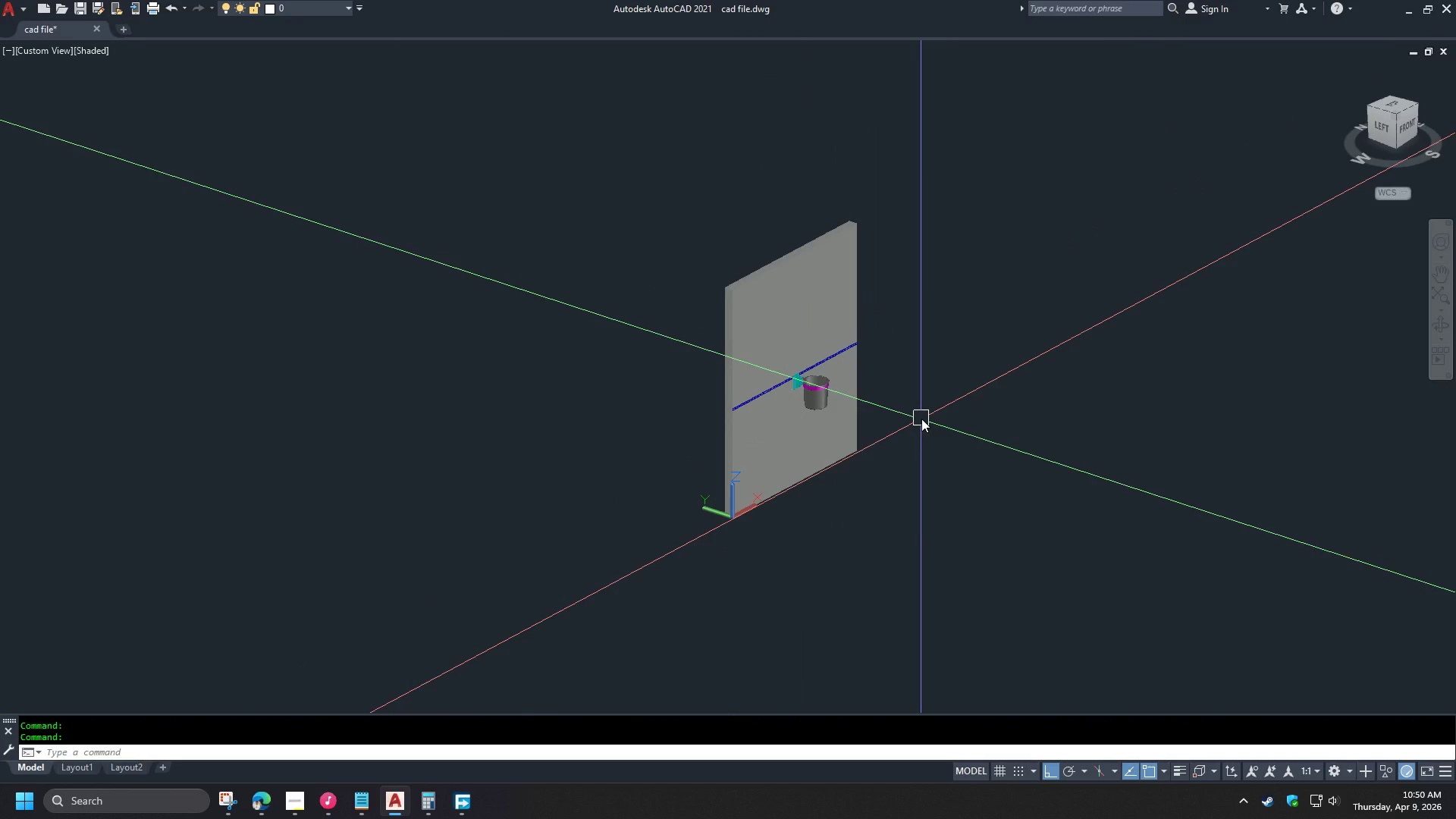 
type(-v sw )
 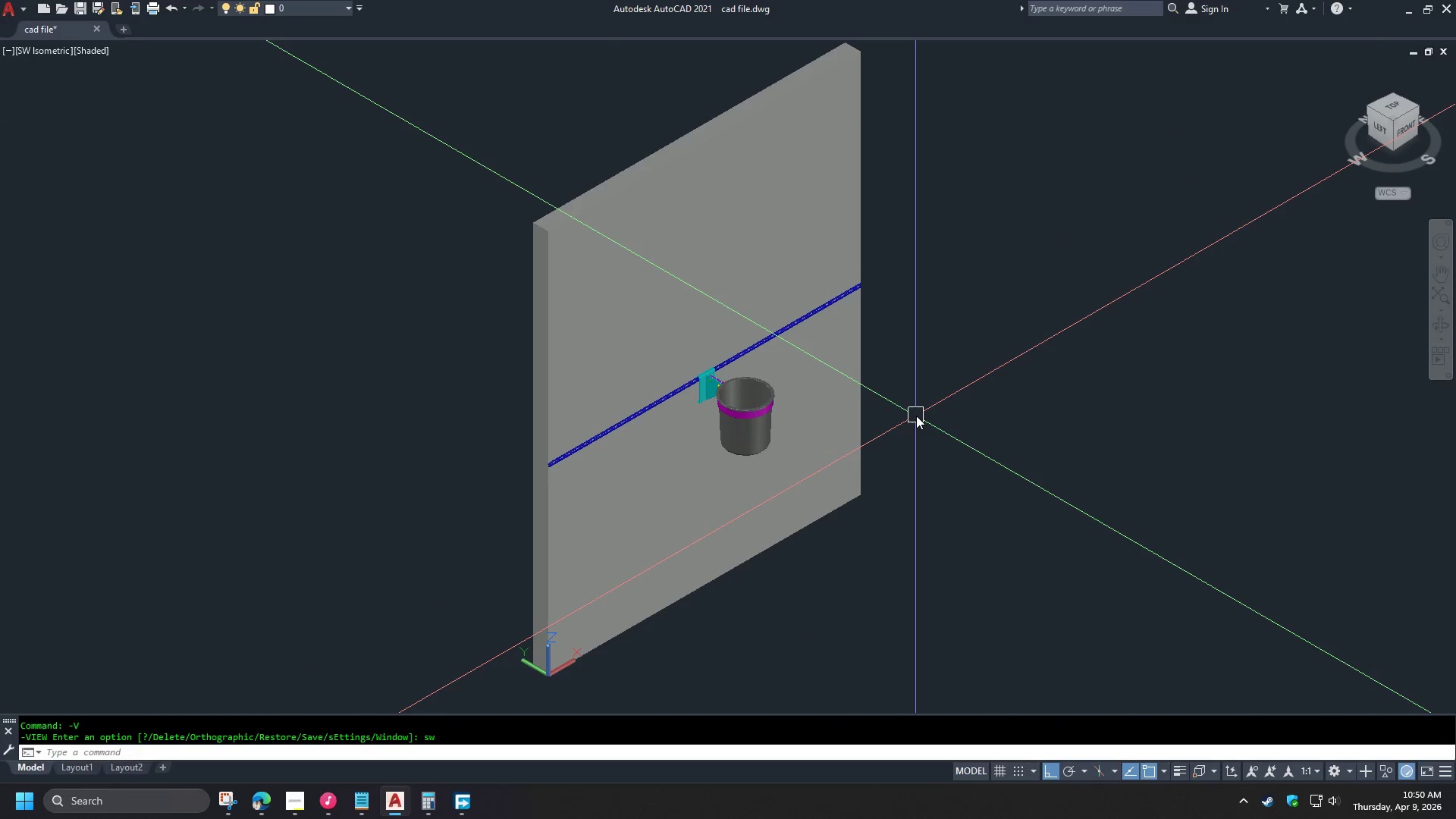 
key(Control+S)
 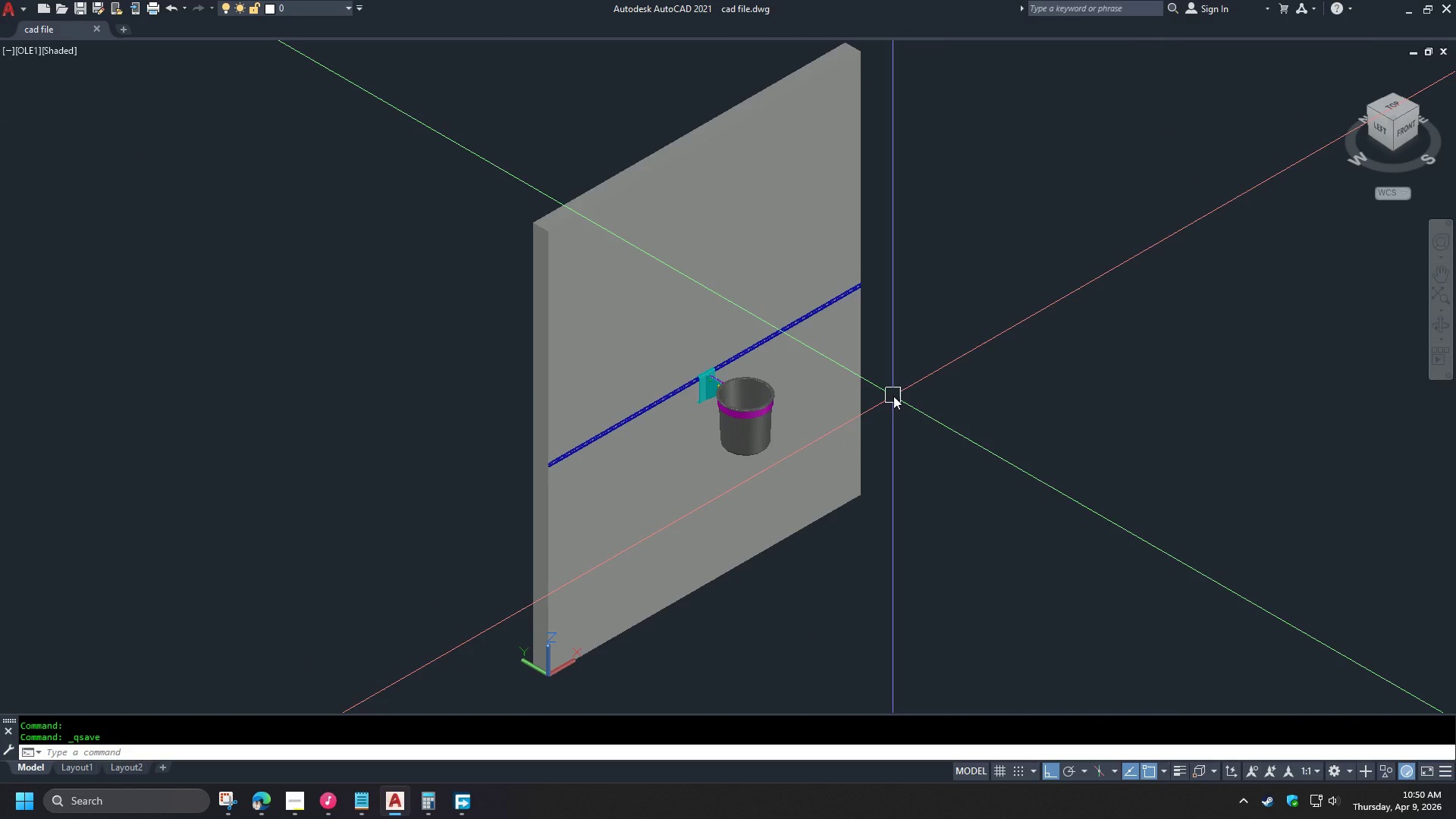 
type(purge)
key(NumpadEnter)
 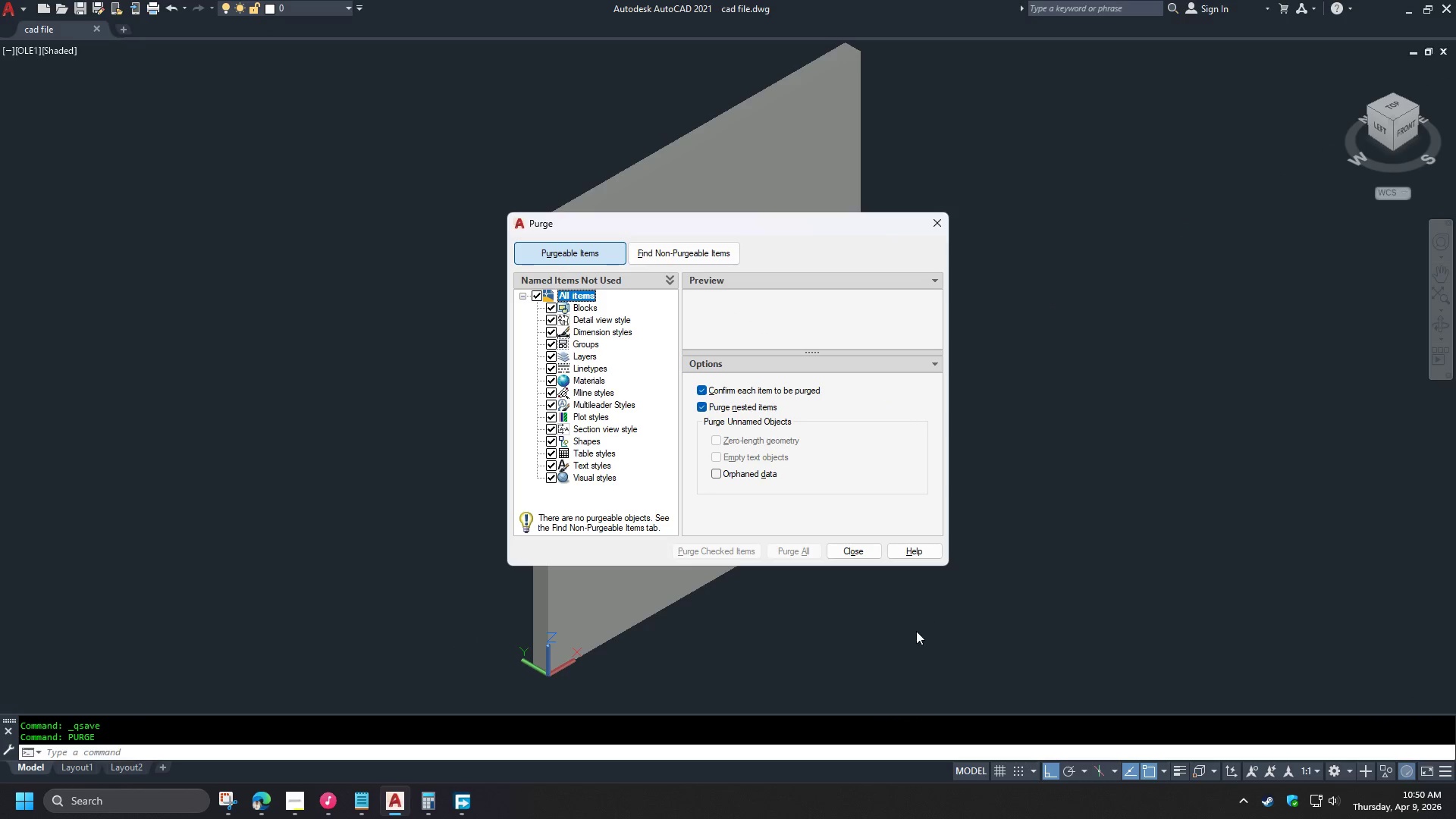 
left_click([862, 548])
 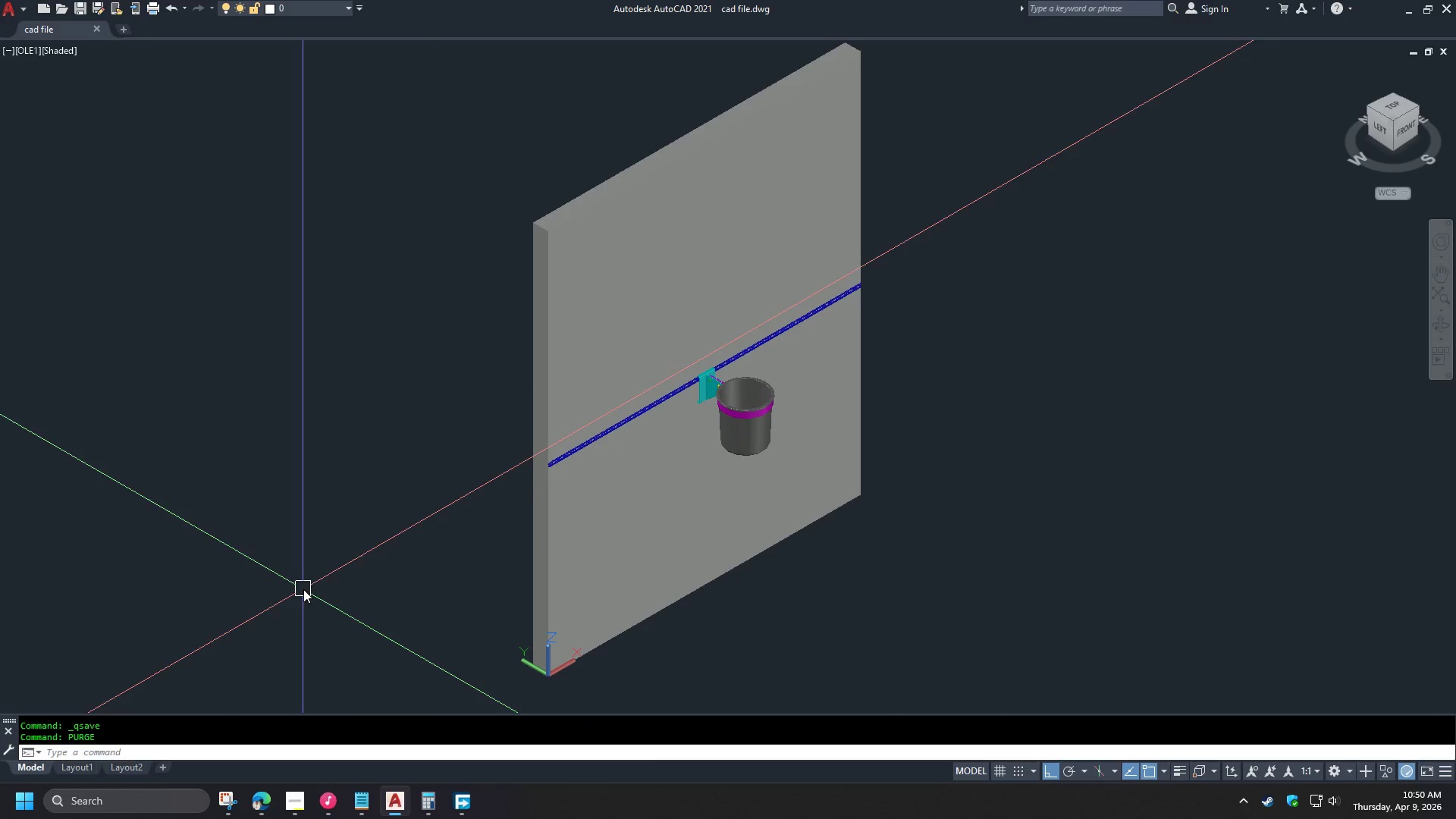 
hold_key(key=ControlLeft, duration=1.5)
 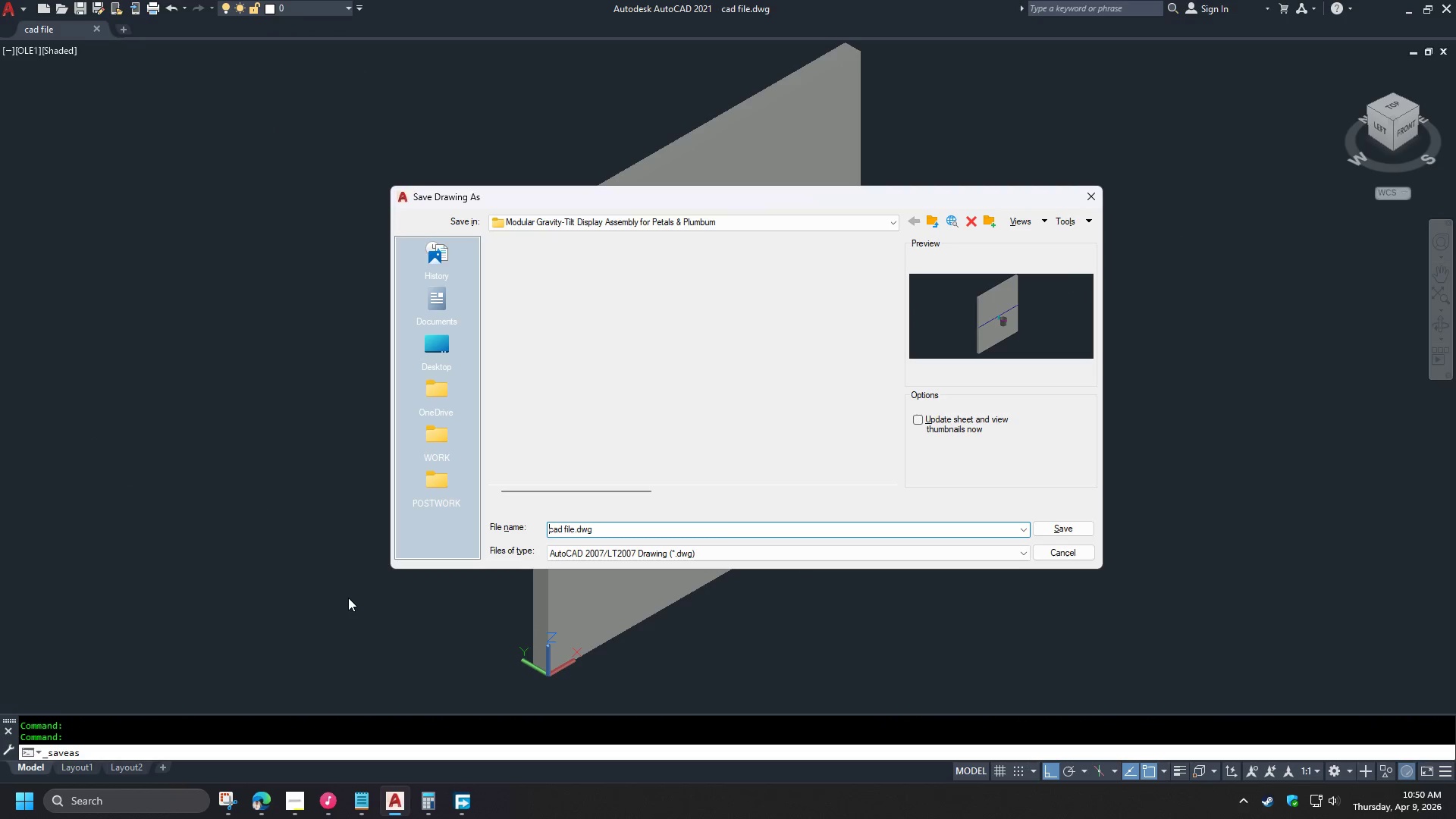 
key(Control+Shift+S)
 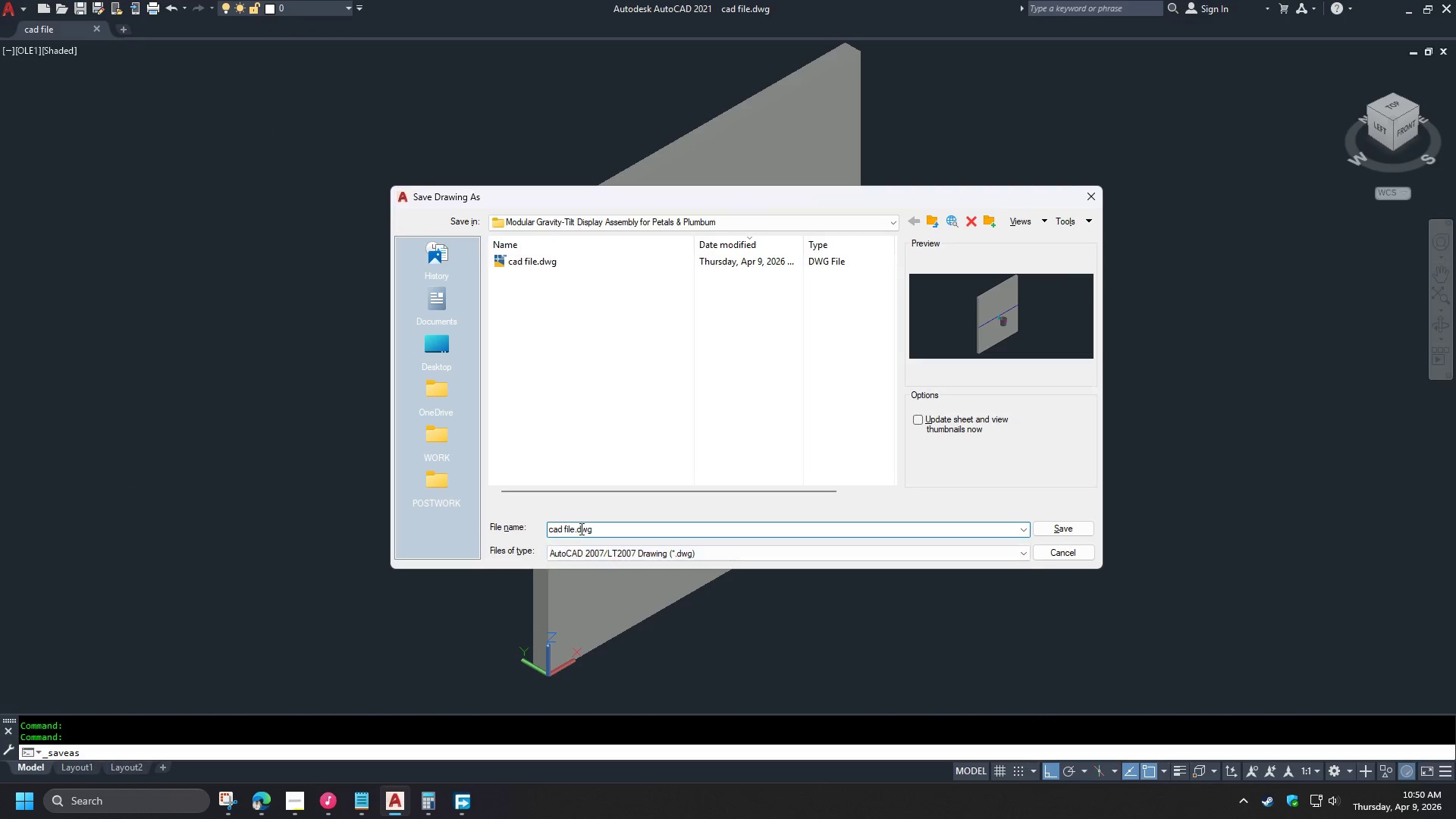 
left_click_drag(start_coordinate=[607, 528], to_coordinate=[431, 512])
 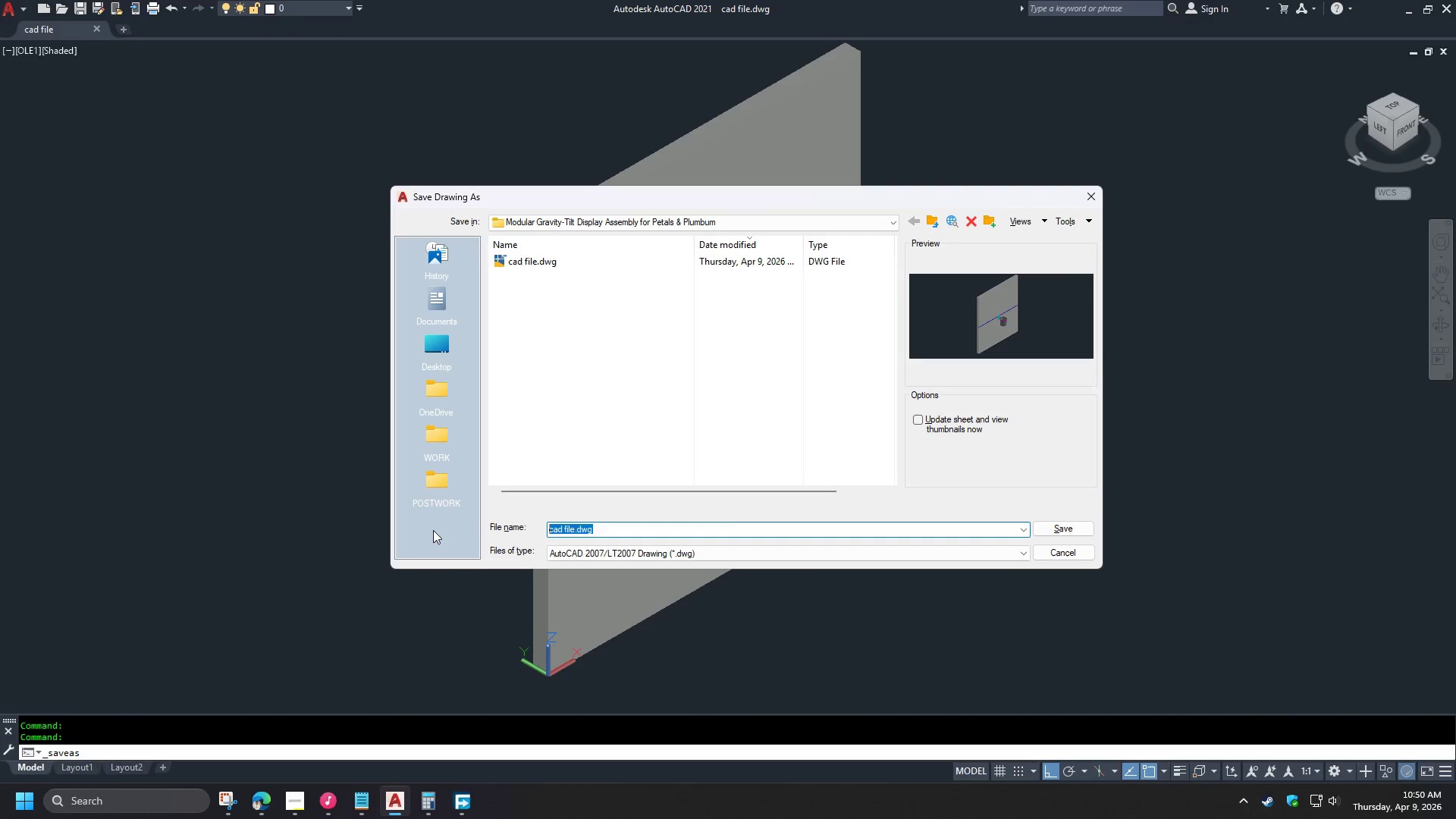 
type(render)
 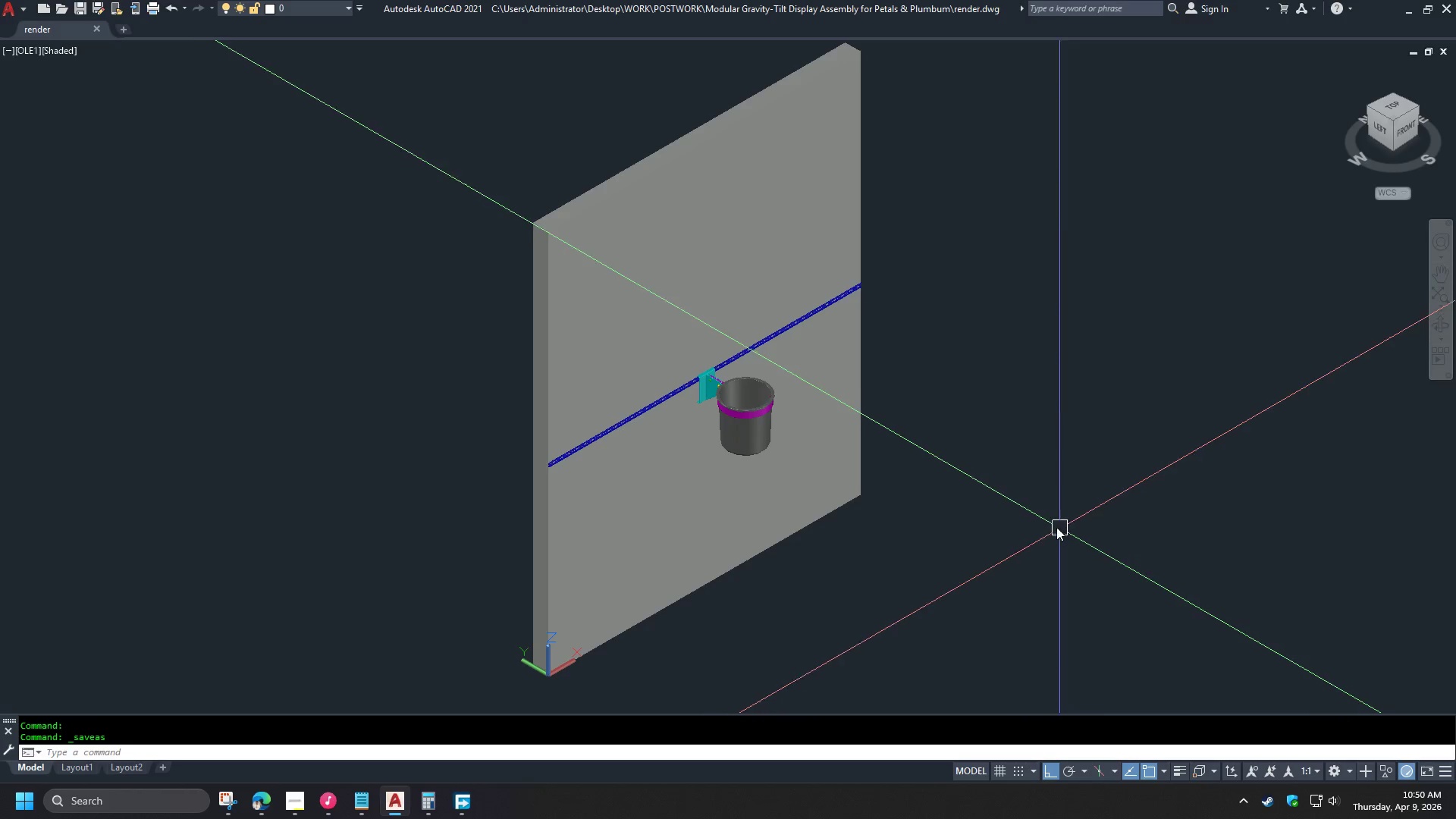 
wait(6.52)
 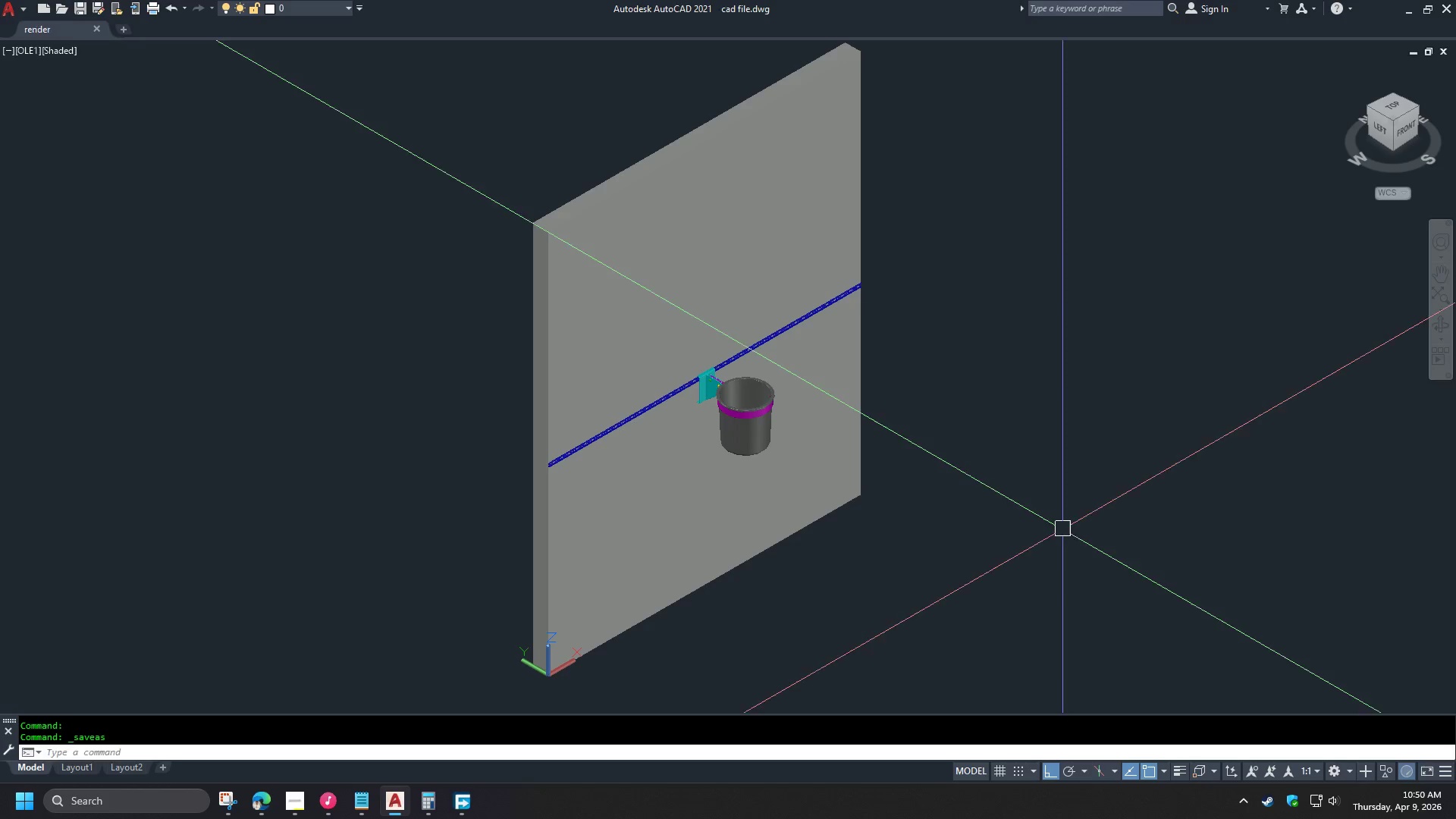 
scroll: coordinate [826, 372], scroll_direction: up, amount: 7.0
 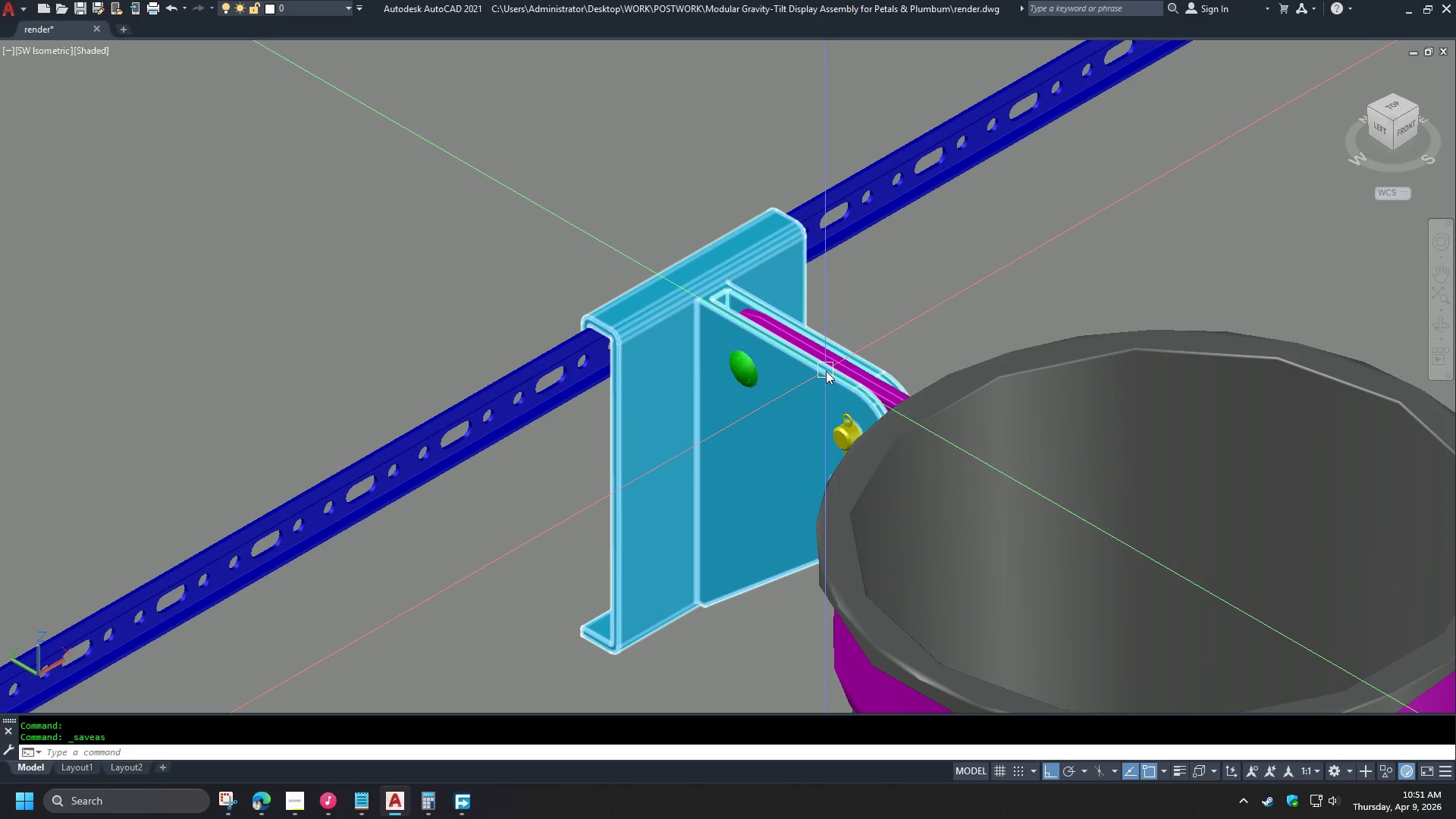 
wait(6.72)
 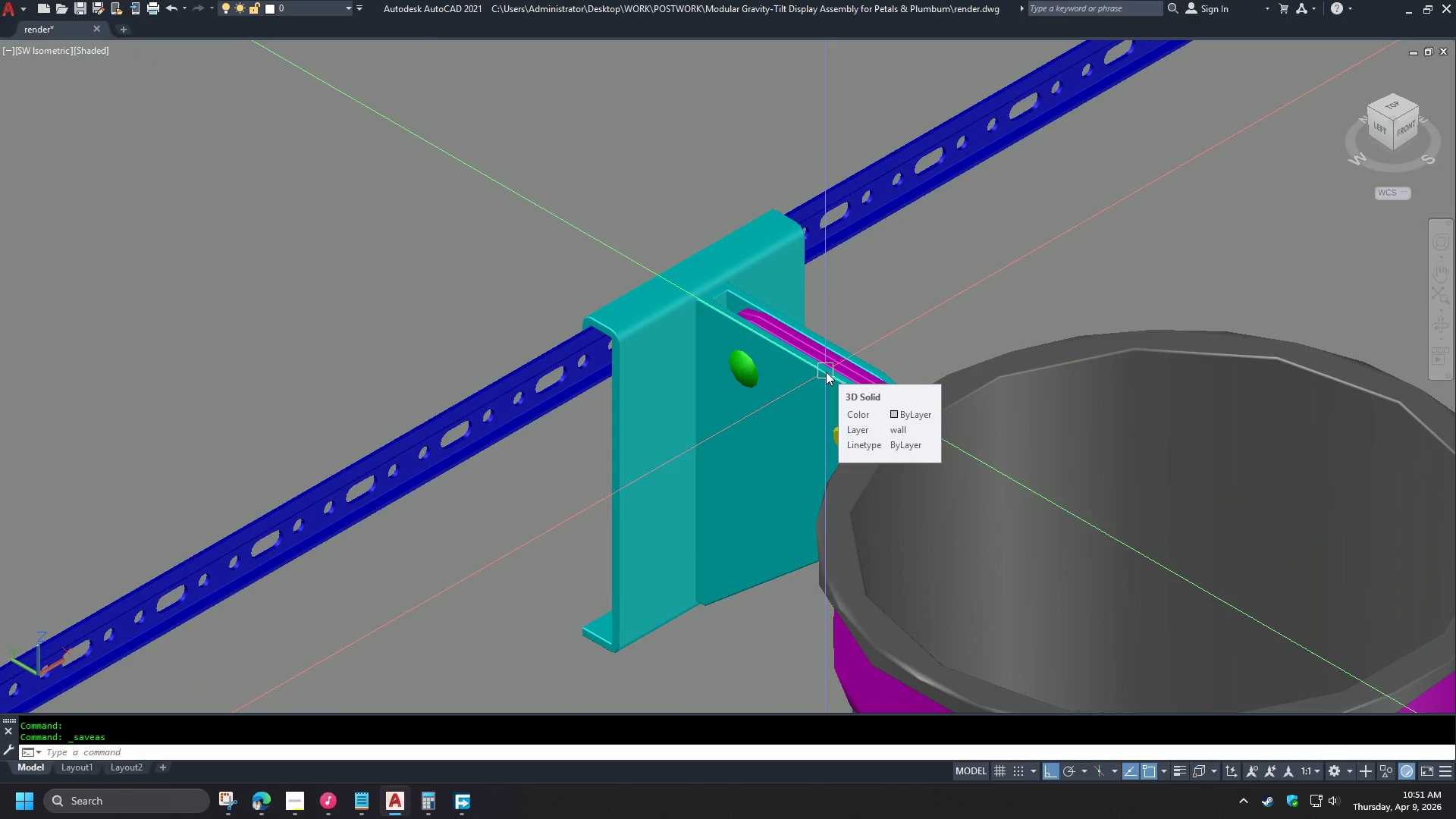 
scroll: coordinate [841, 431], scroll_direction: up, amount: 1.0
 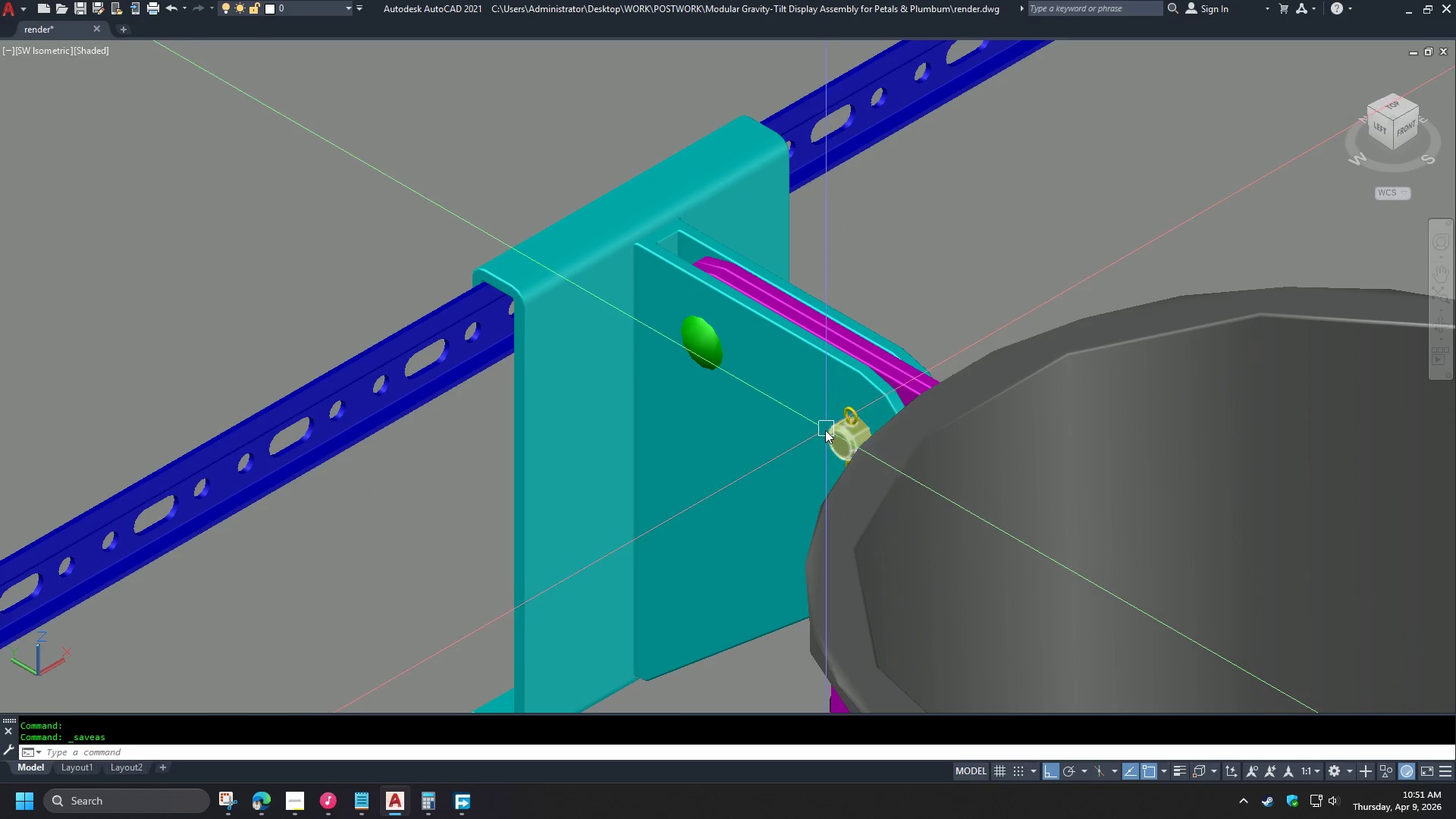 
hold_key(key=ShiftLeft, duration=1.51)
 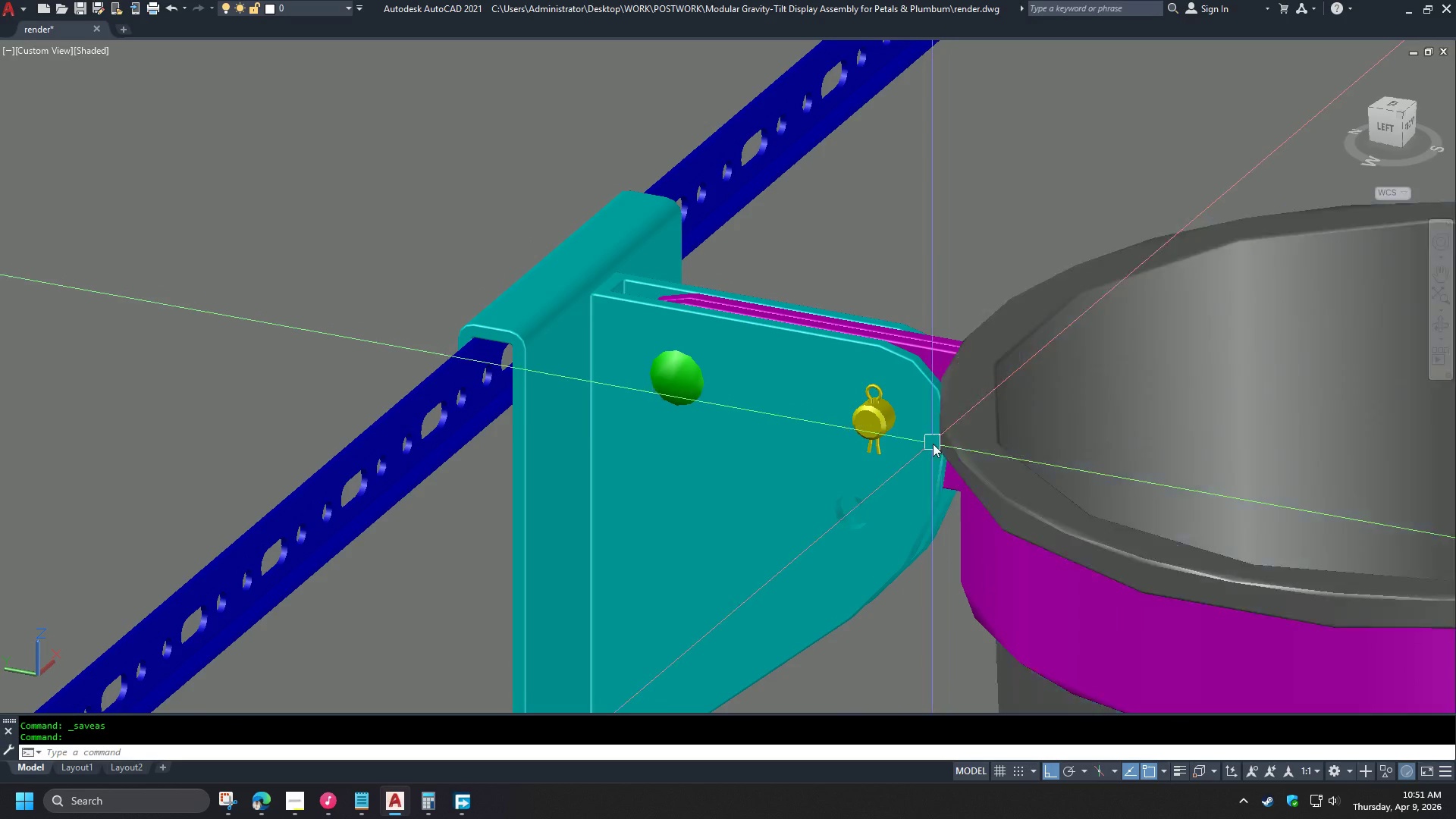 
hold_key(key=ShiftLeft, duration=0.41)
 